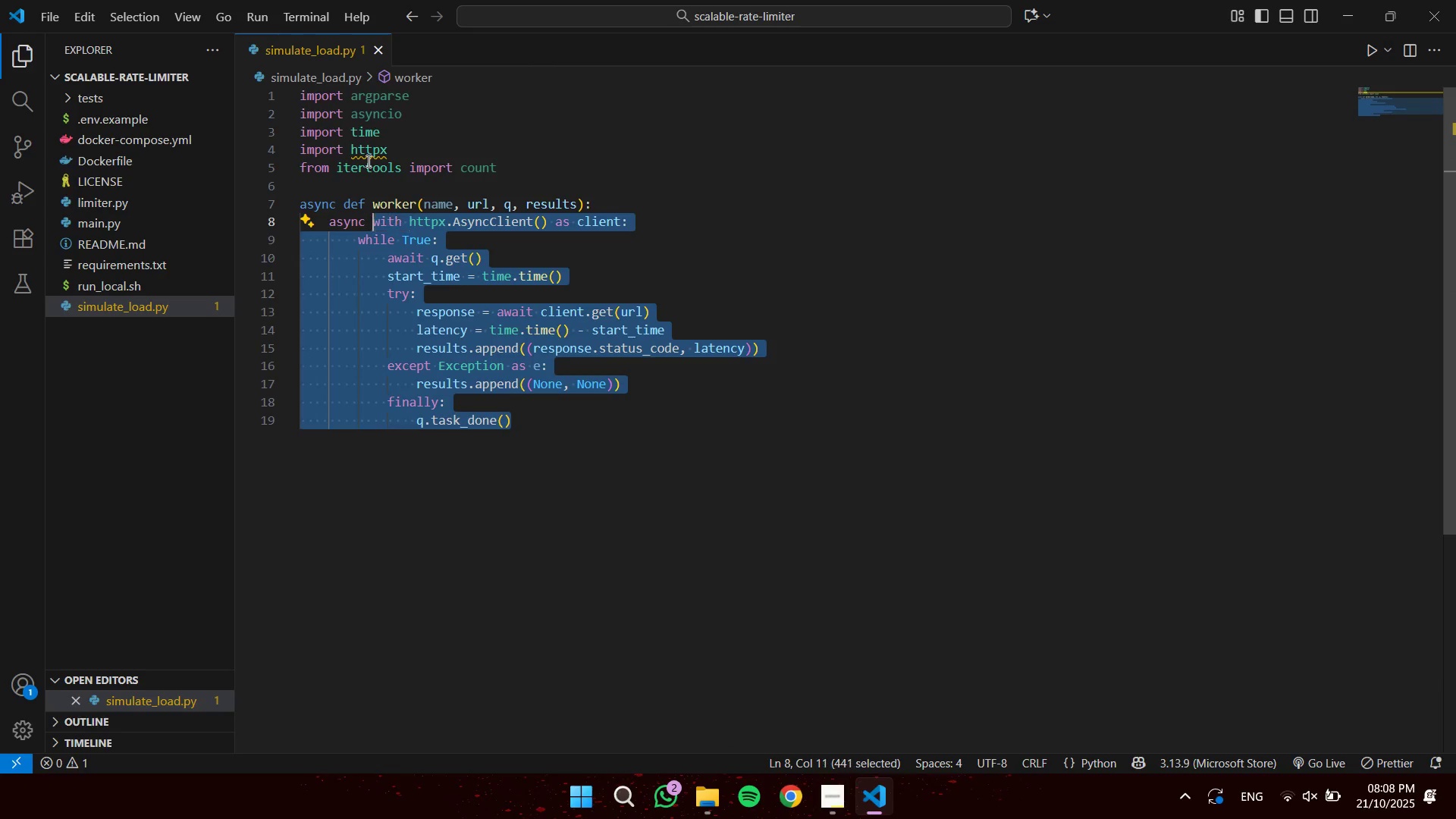 
key(Control+Shift+ArrowLeft)
 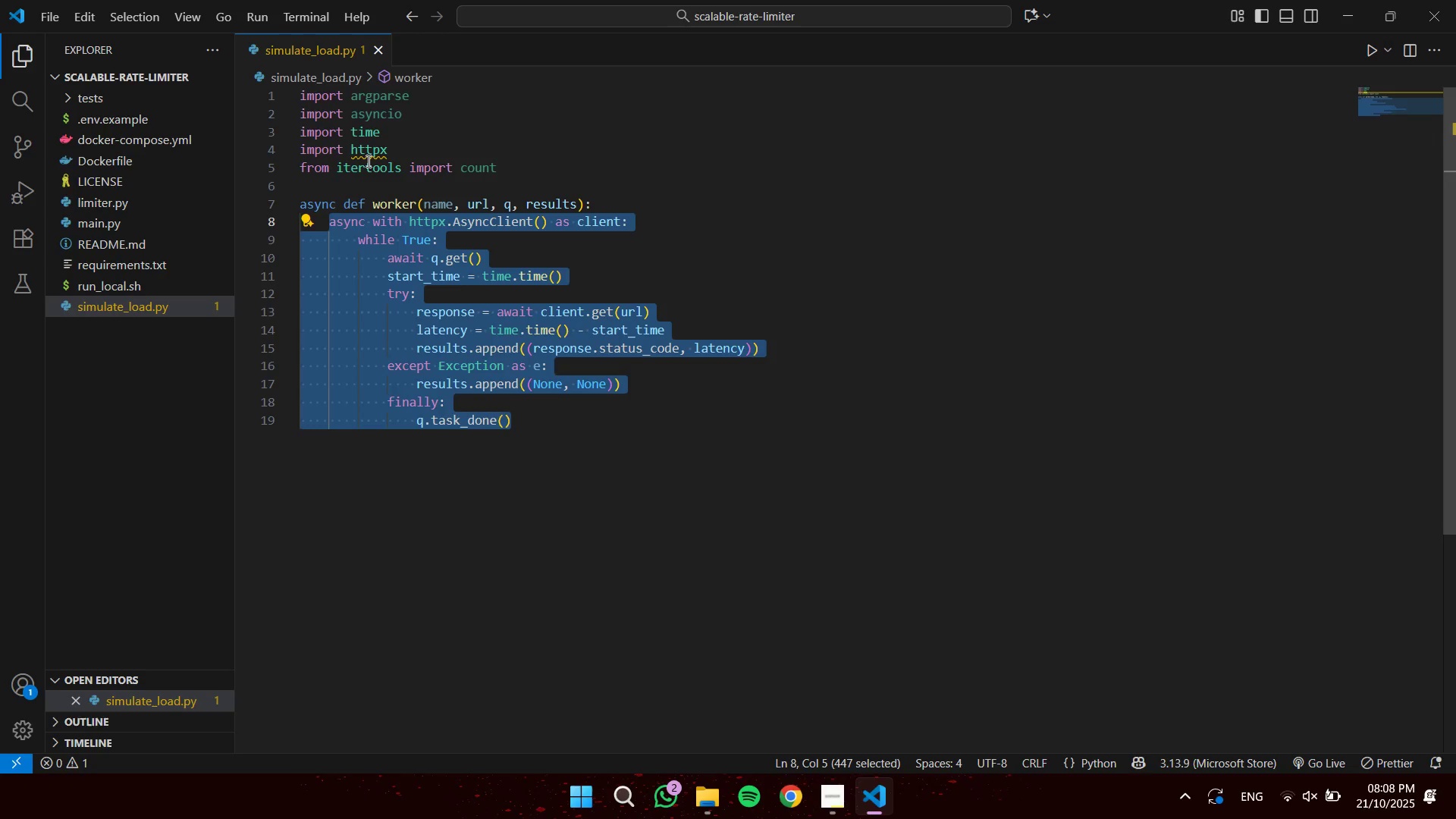 
key(Control+Shift+ArrowRight)
 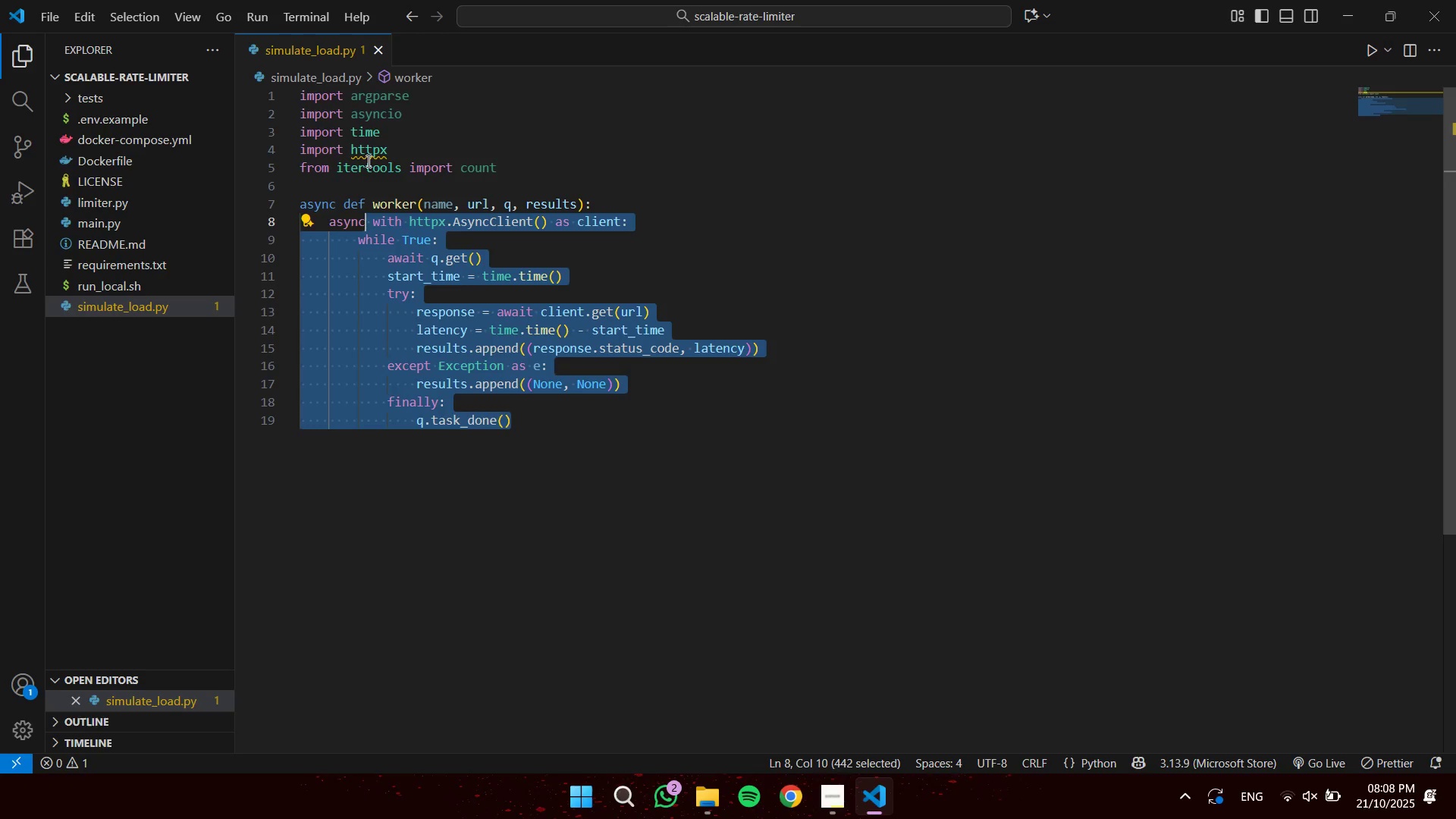 
key(Control+Shift+ArrowRight)
 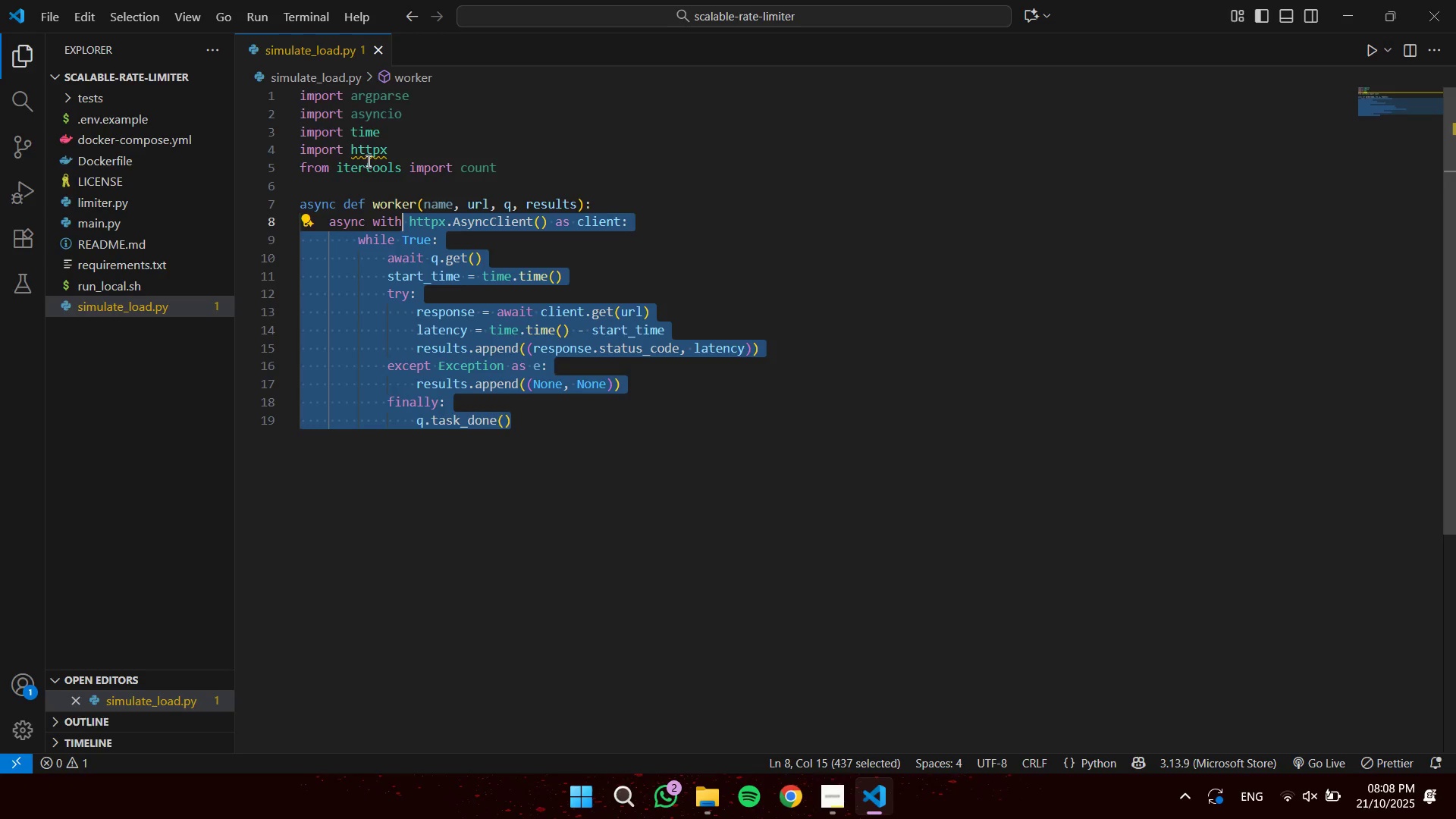 
key(Control+Shift+ArrowRight)
 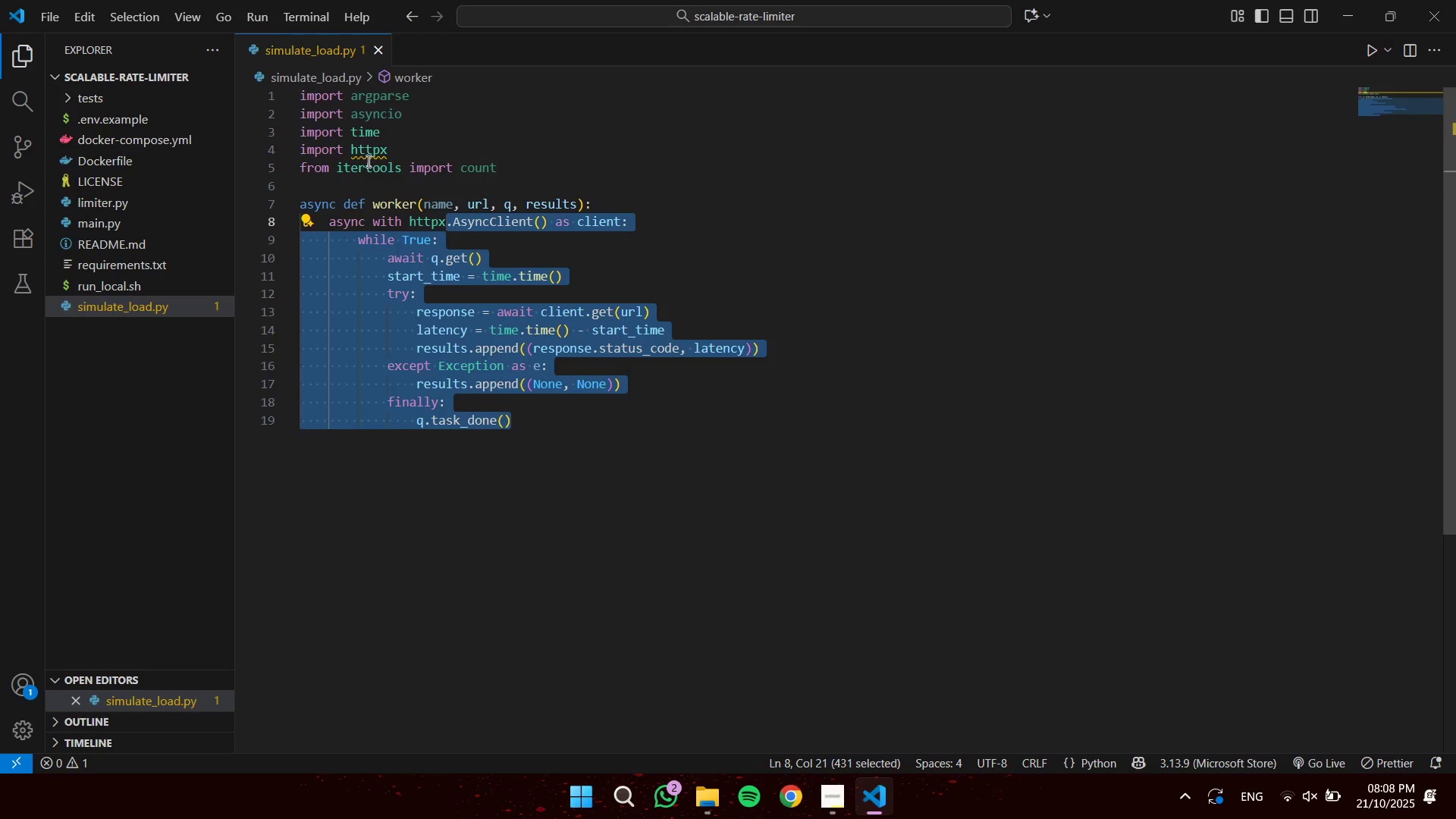 
key(Control+Shift+ArrowRight)
 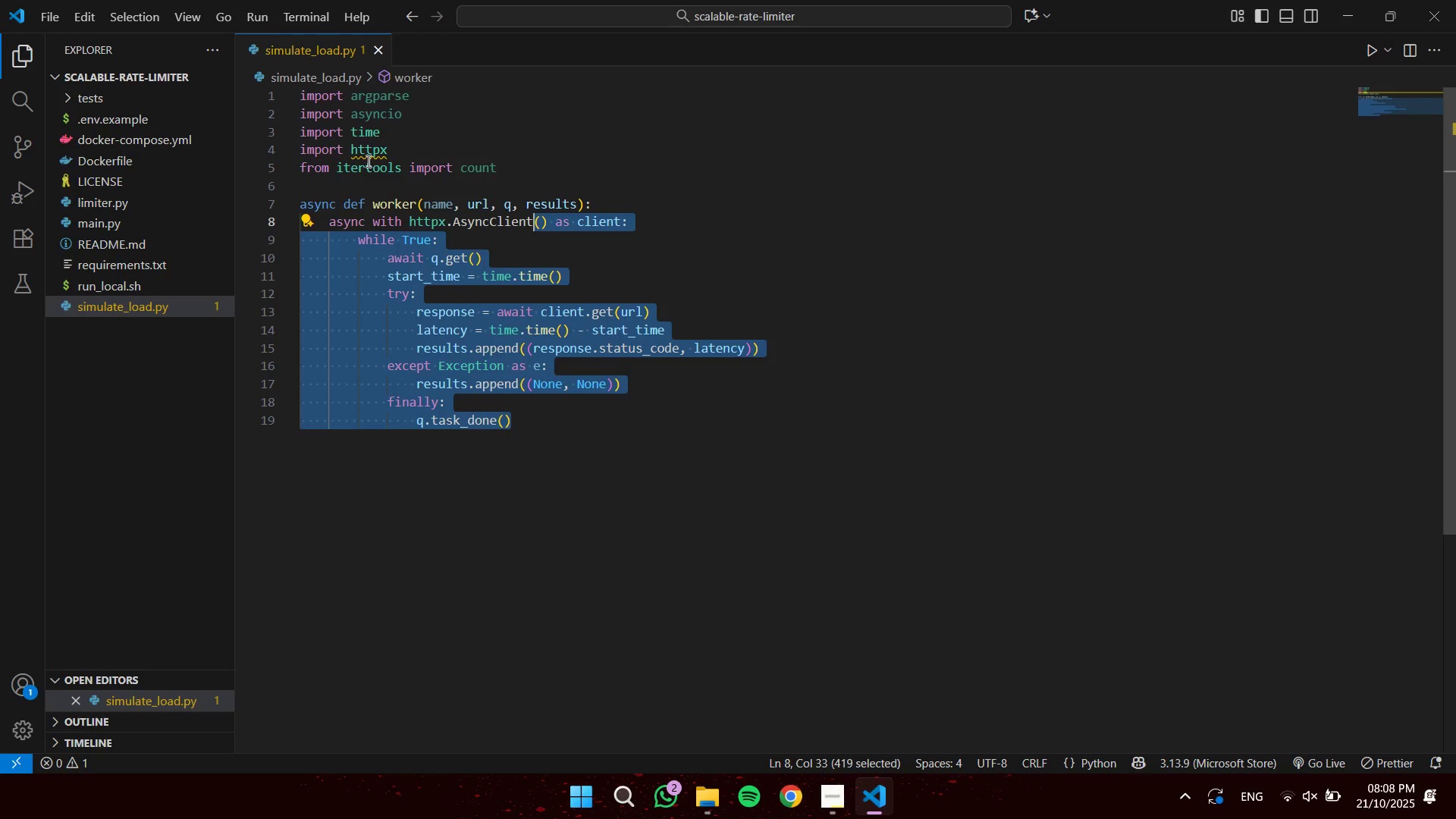 
key(Control+Shift+ArrowRight)
 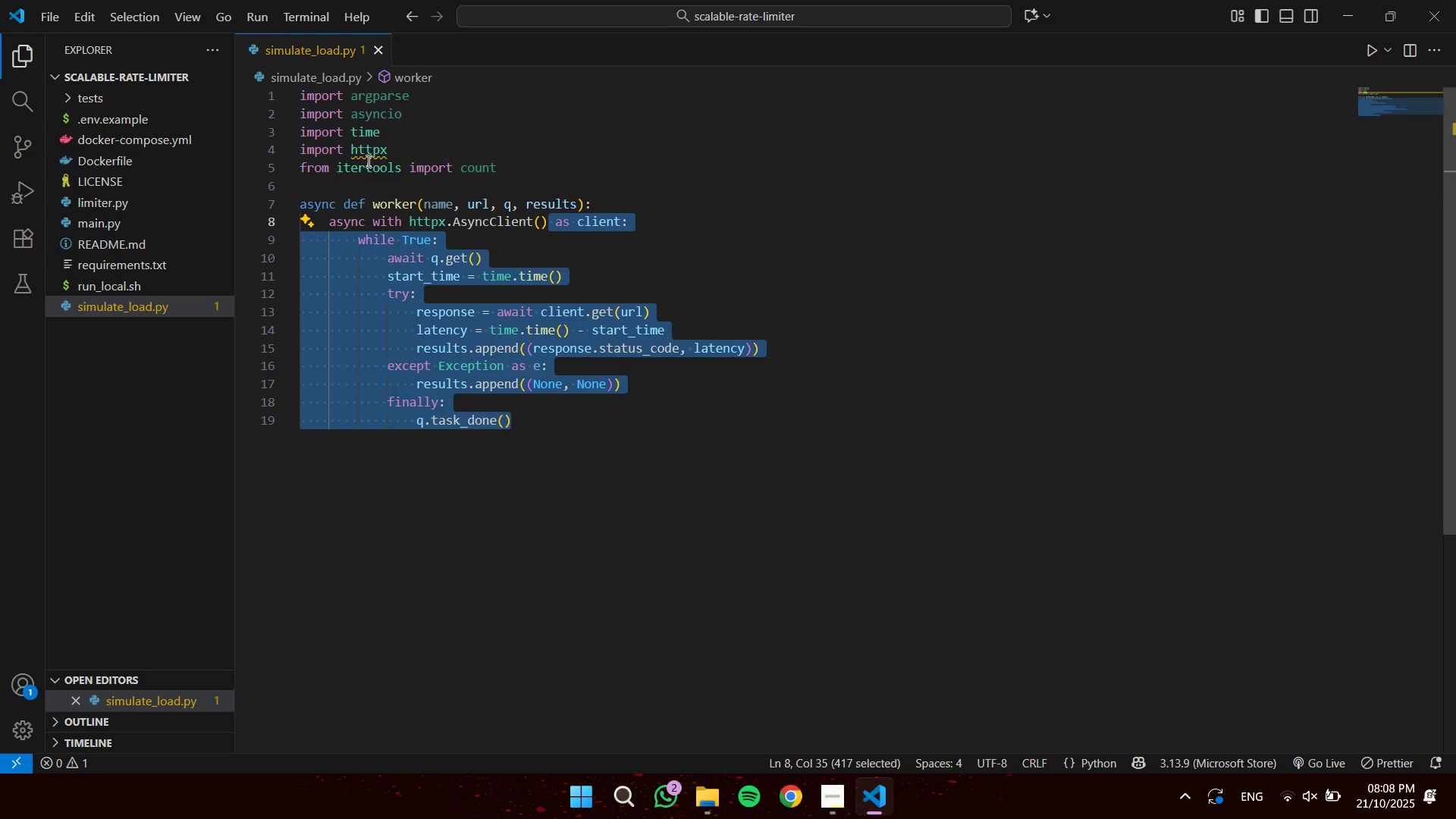 
key(Backspace)
 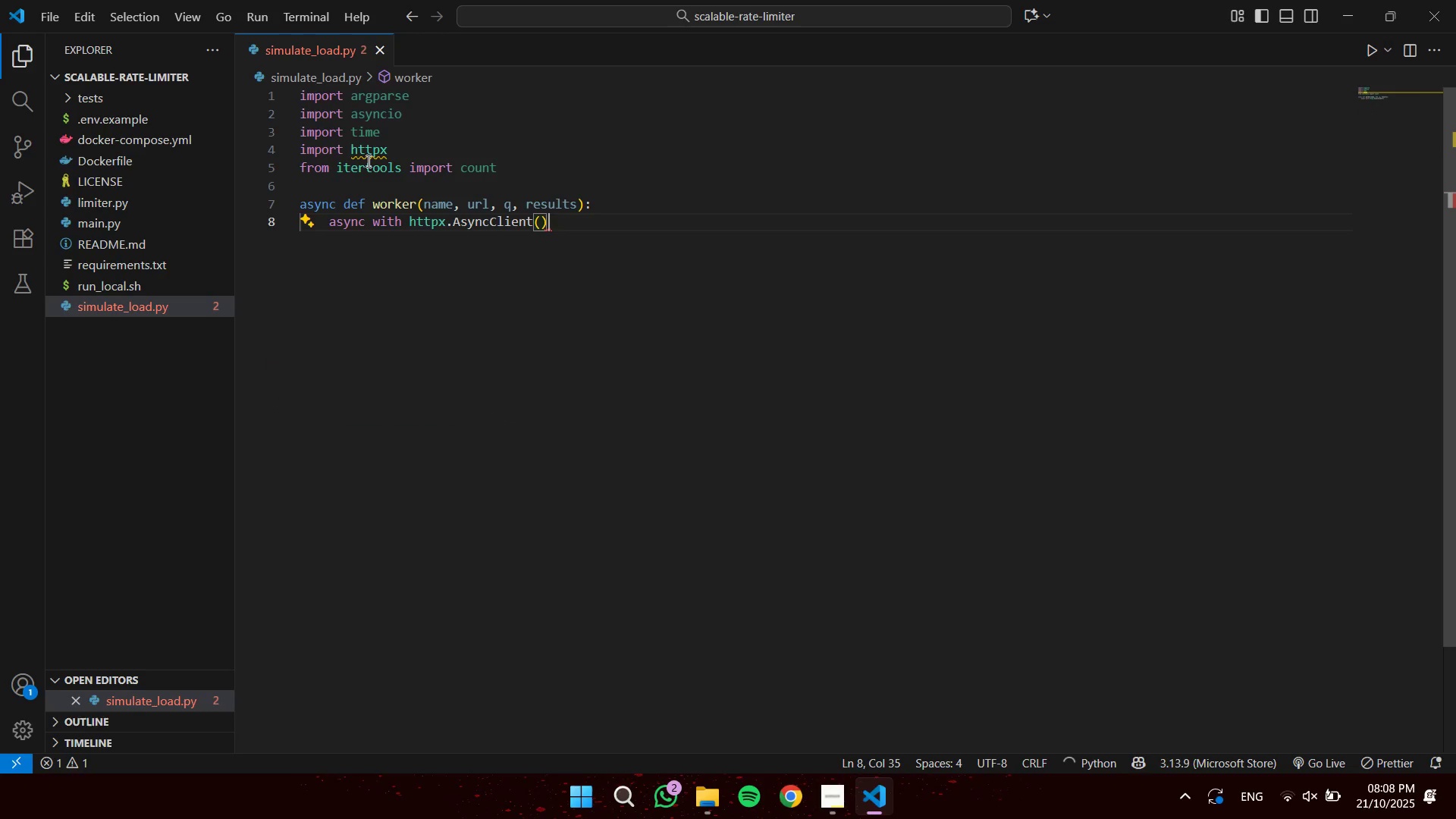 
key(ArrowLeft)
 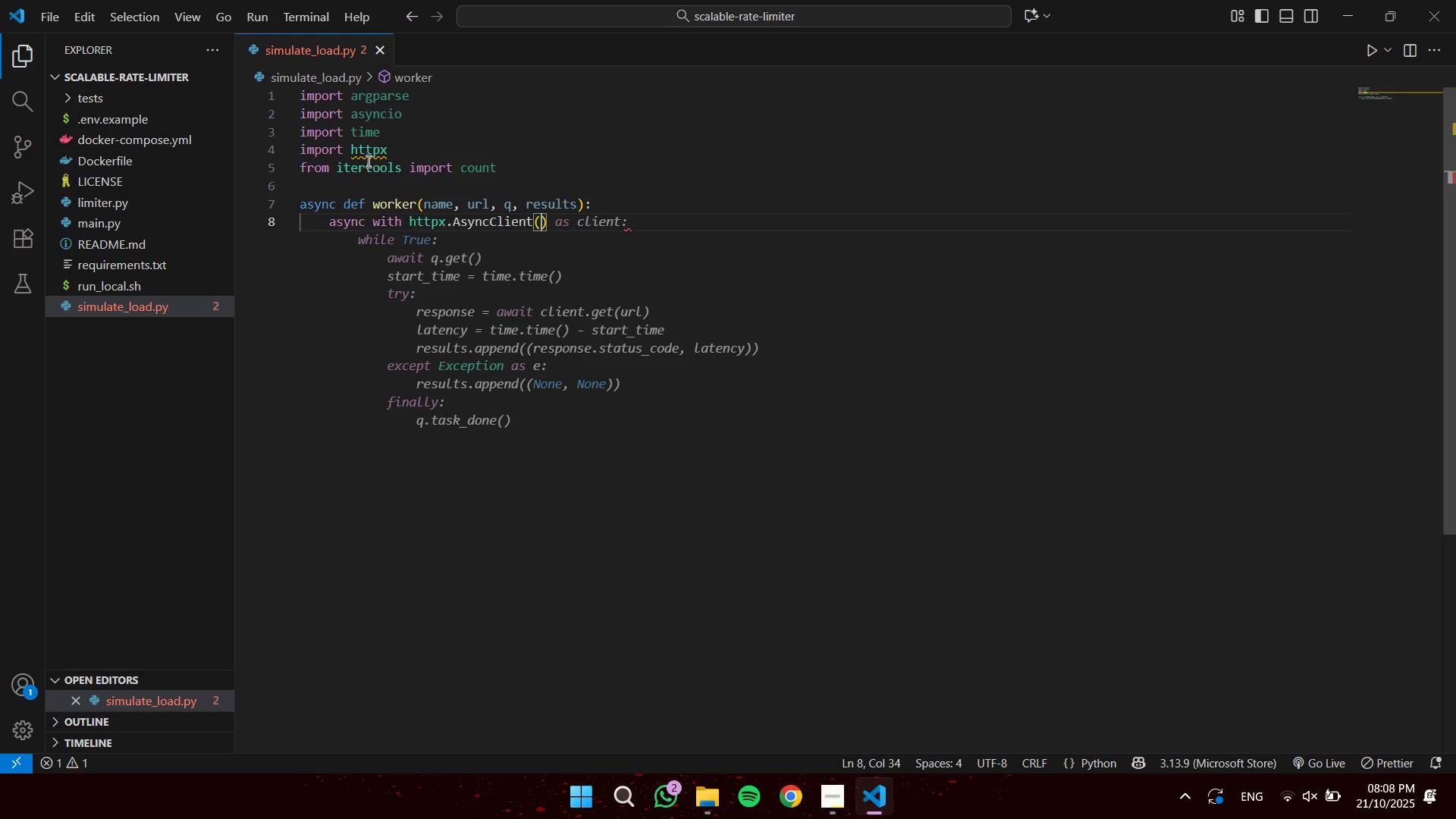 
type(timeout=10.0)
 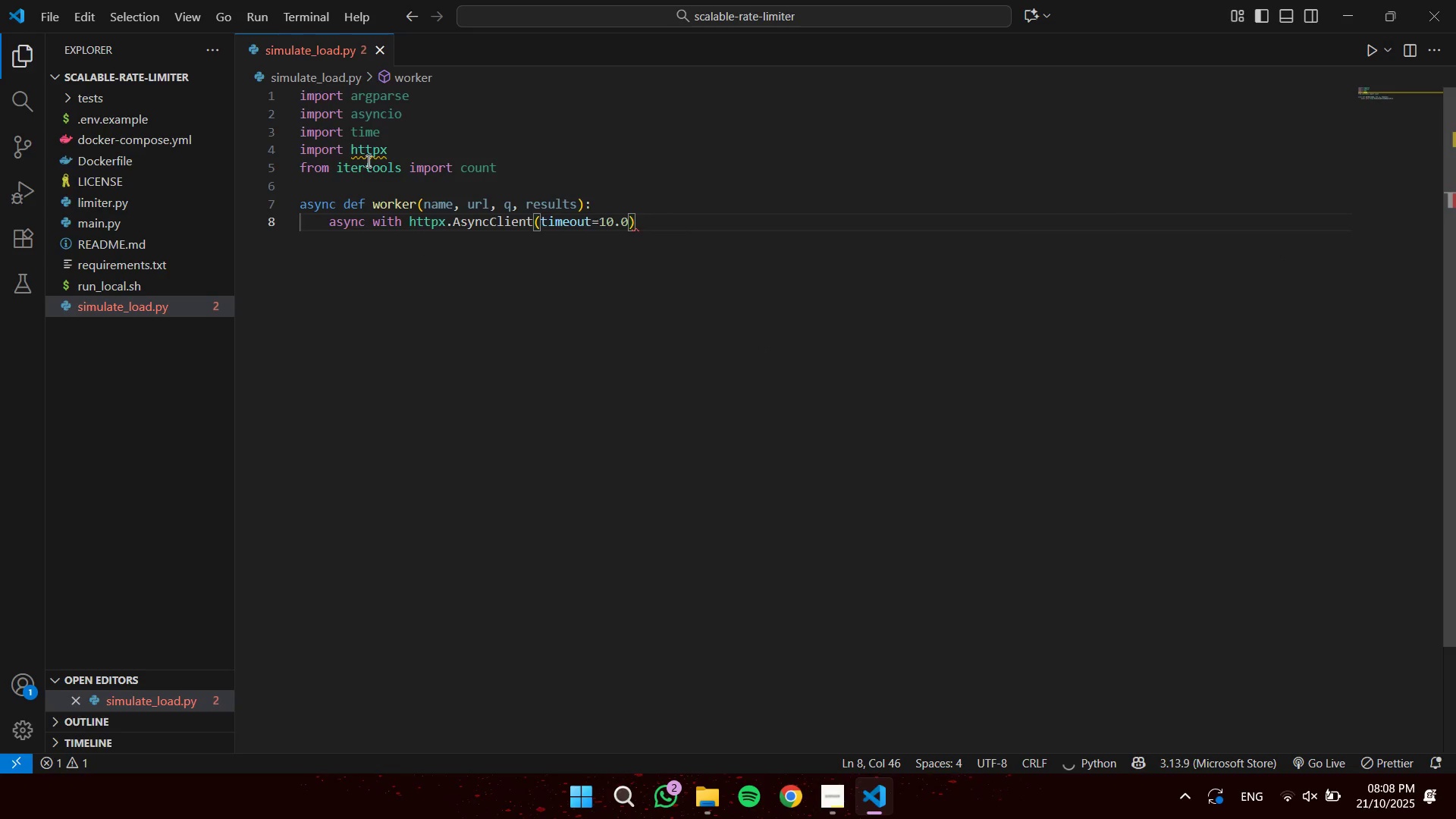 
key(ArrowRight)
 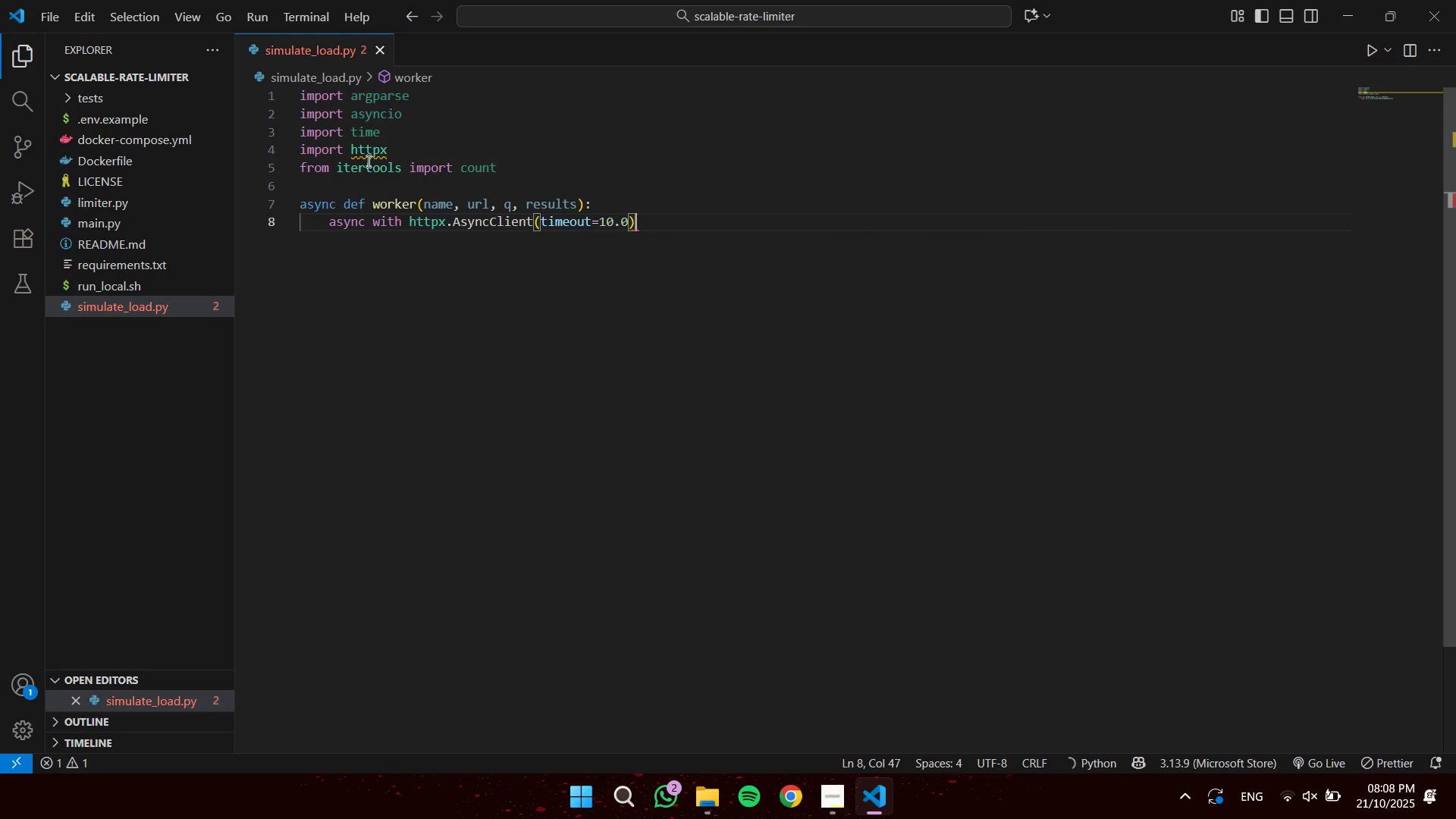 
type( as client:)
 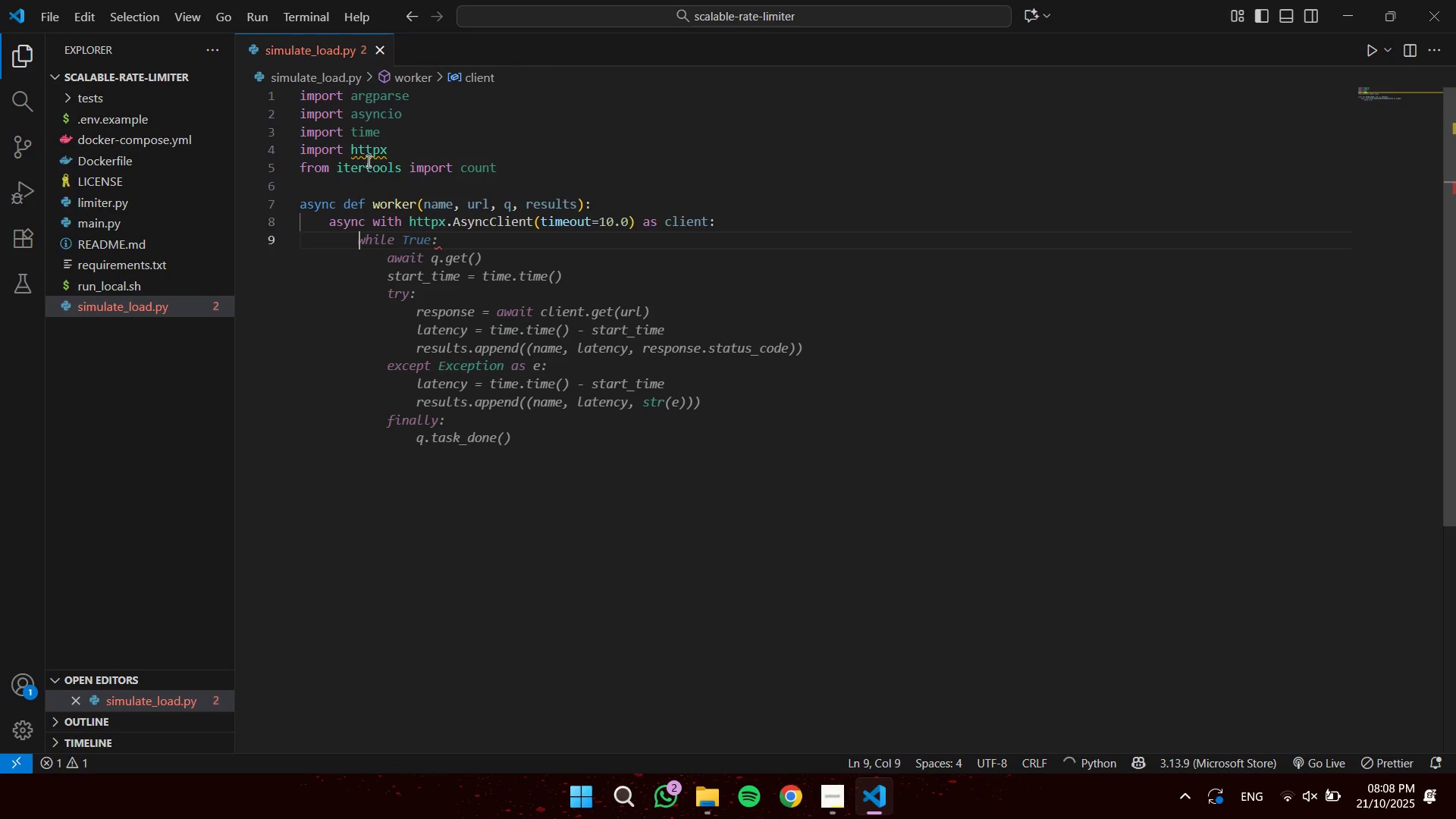 
 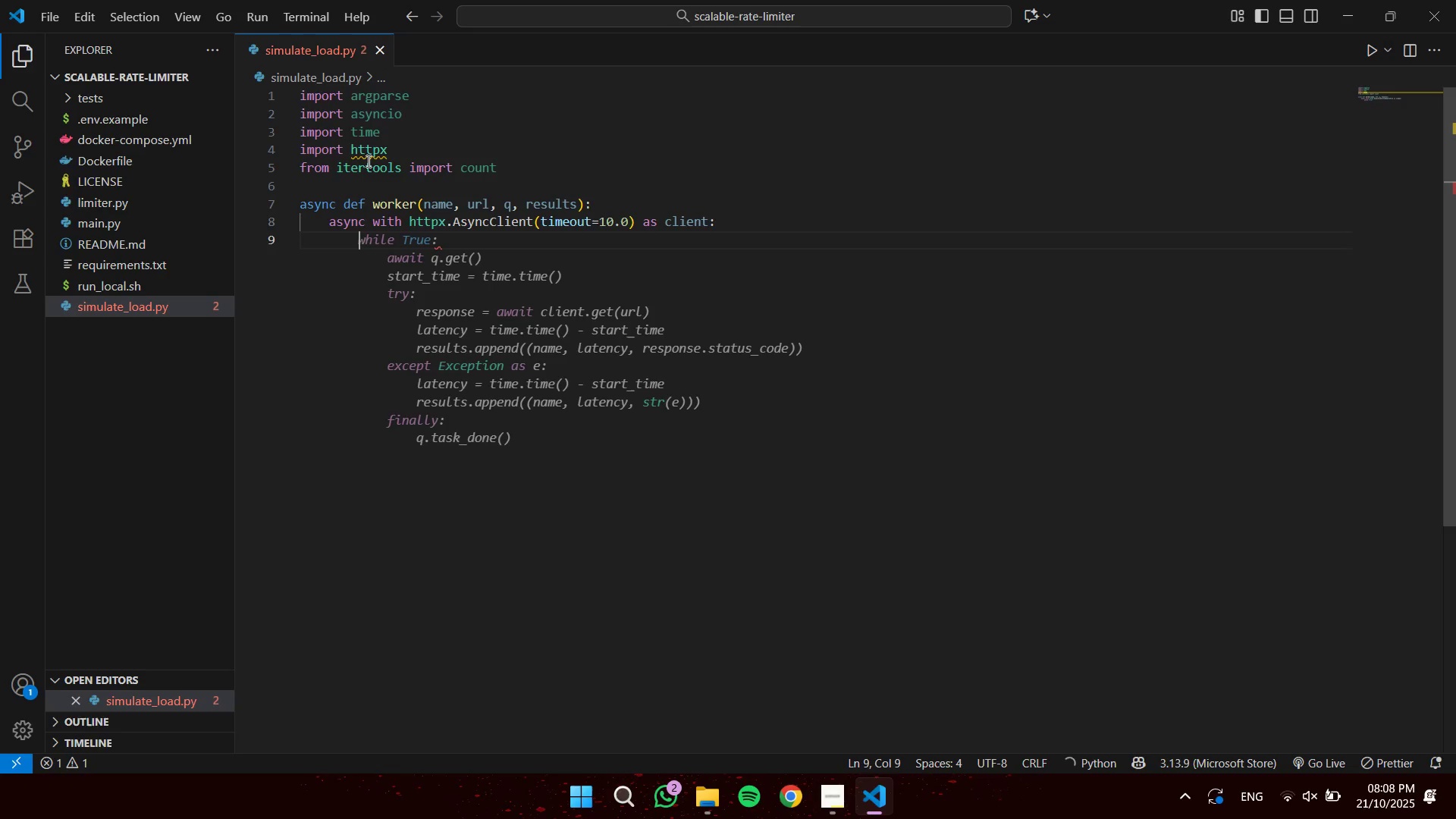 
key(Enter)
 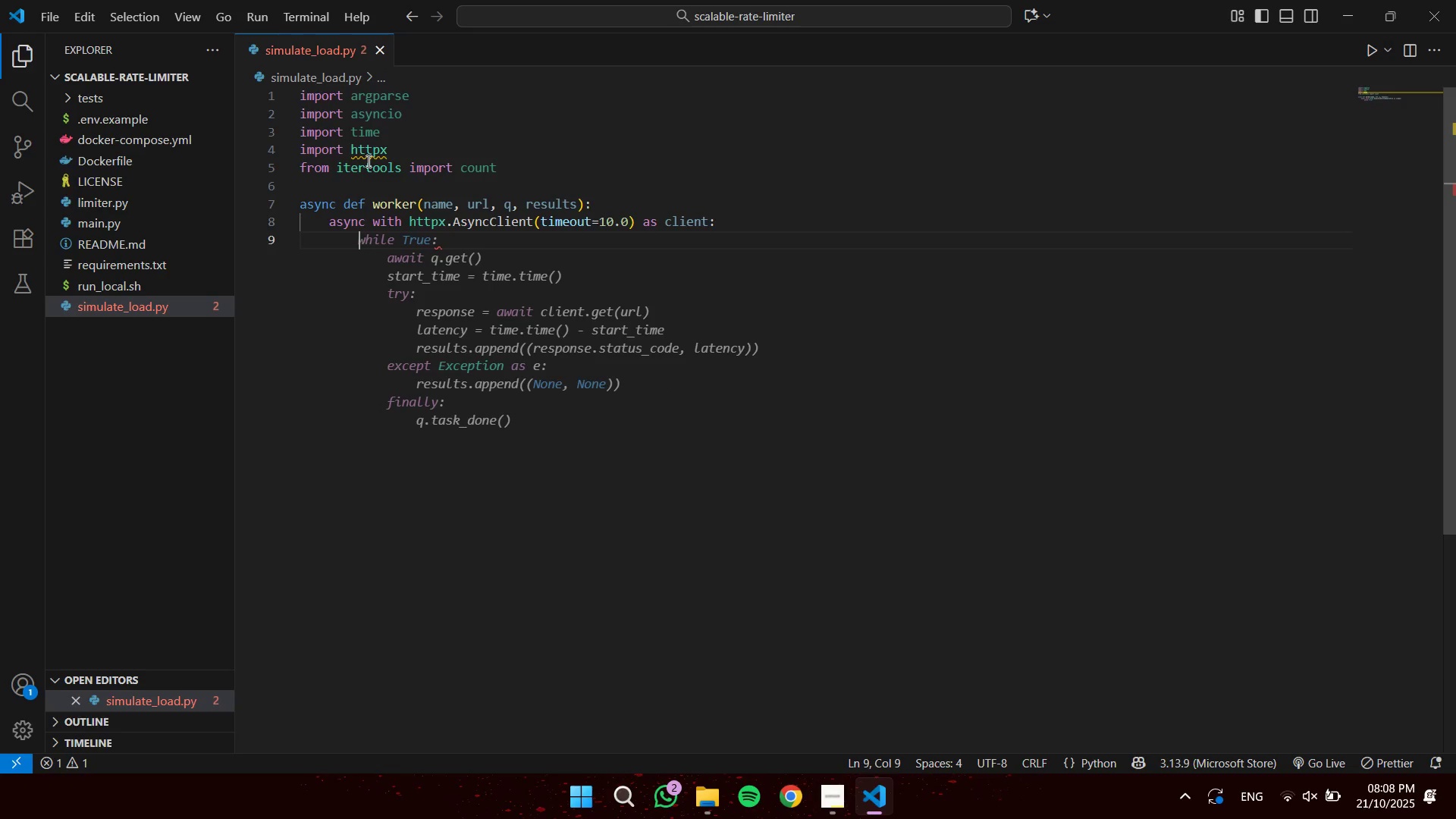 
type(while True:)
 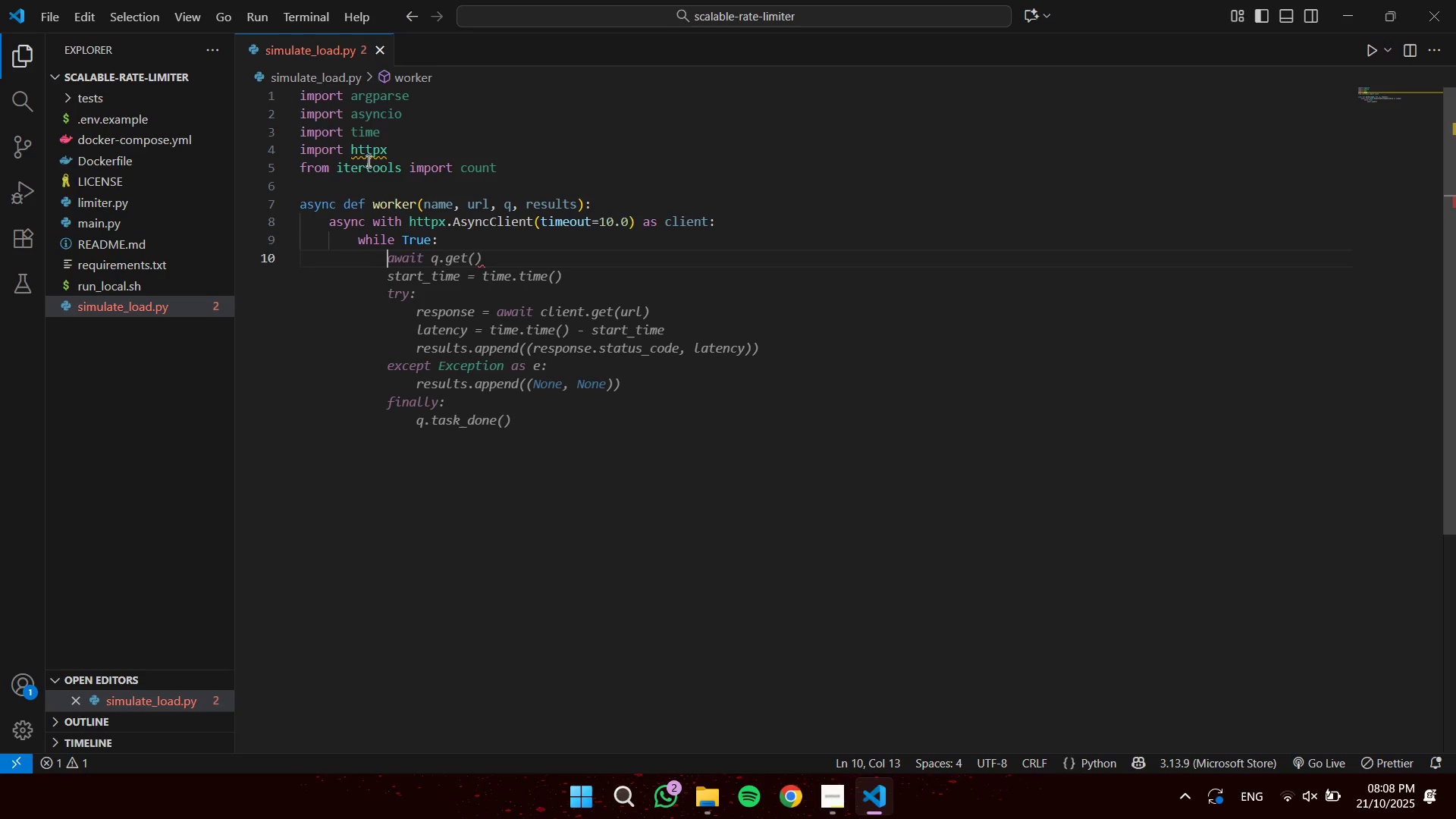 
 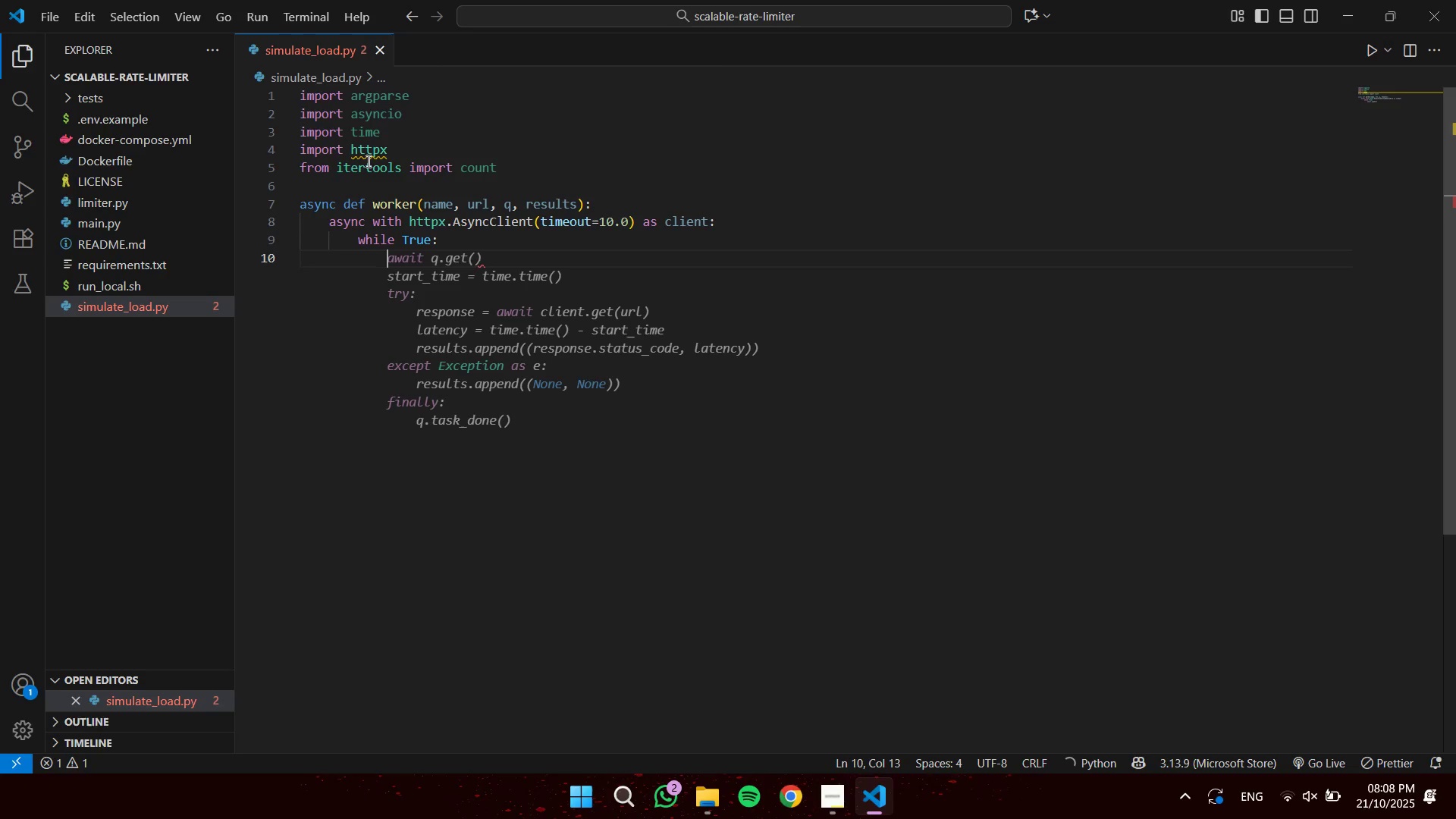 
key(Enter)
 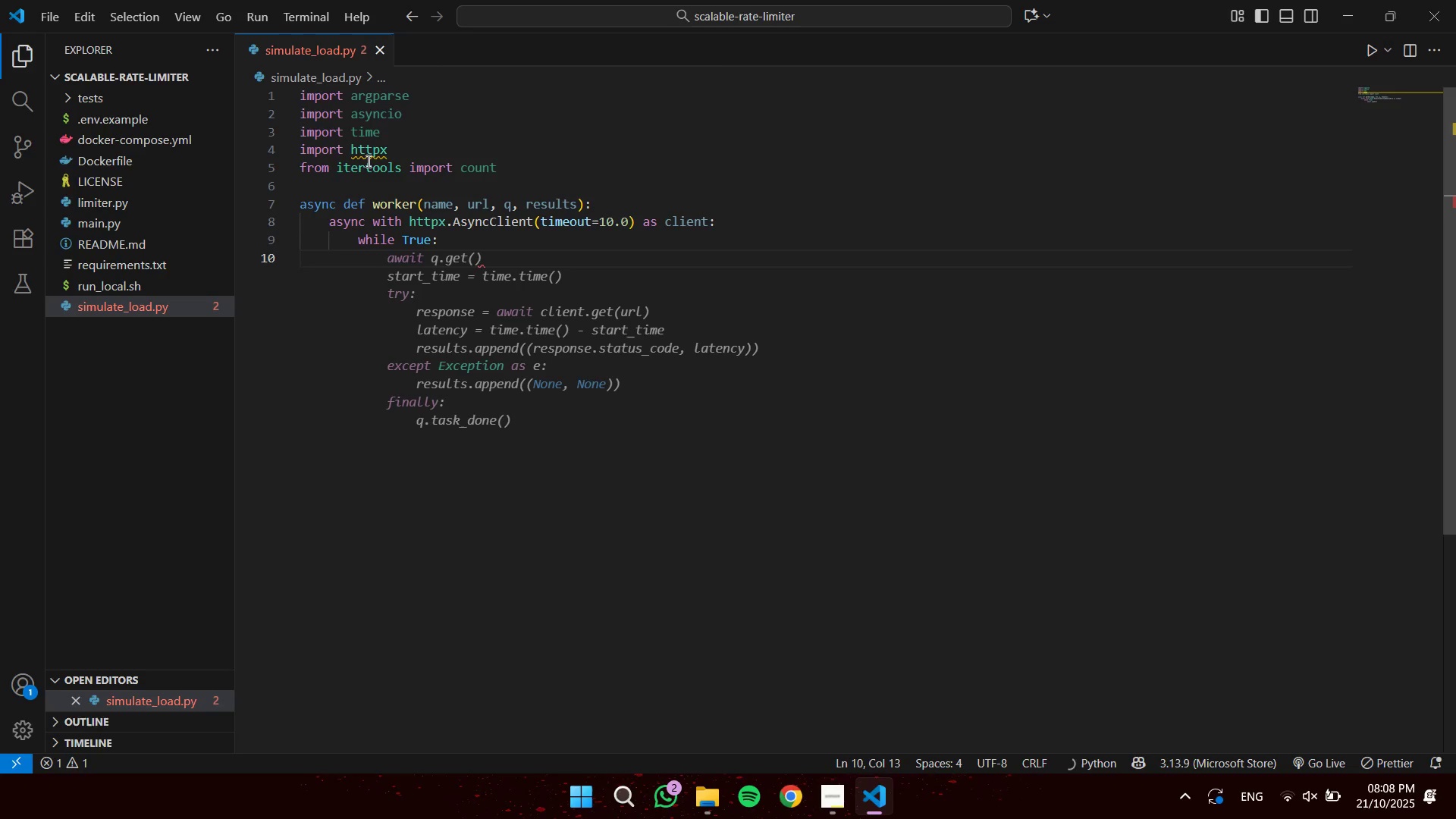 
type(itemr)
key(Backspace)
type( )
key(Tab)
 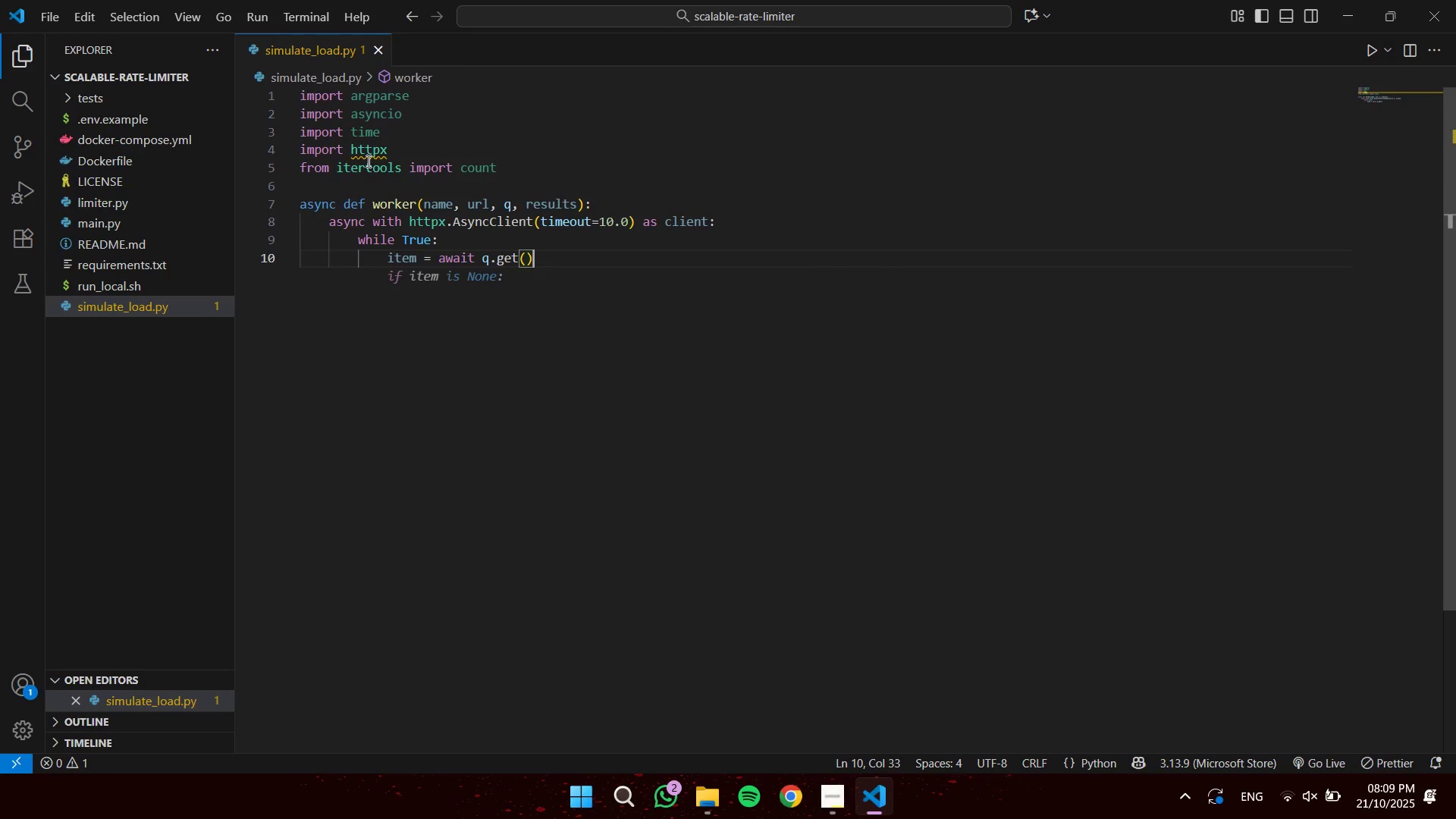 
key(Enter)
 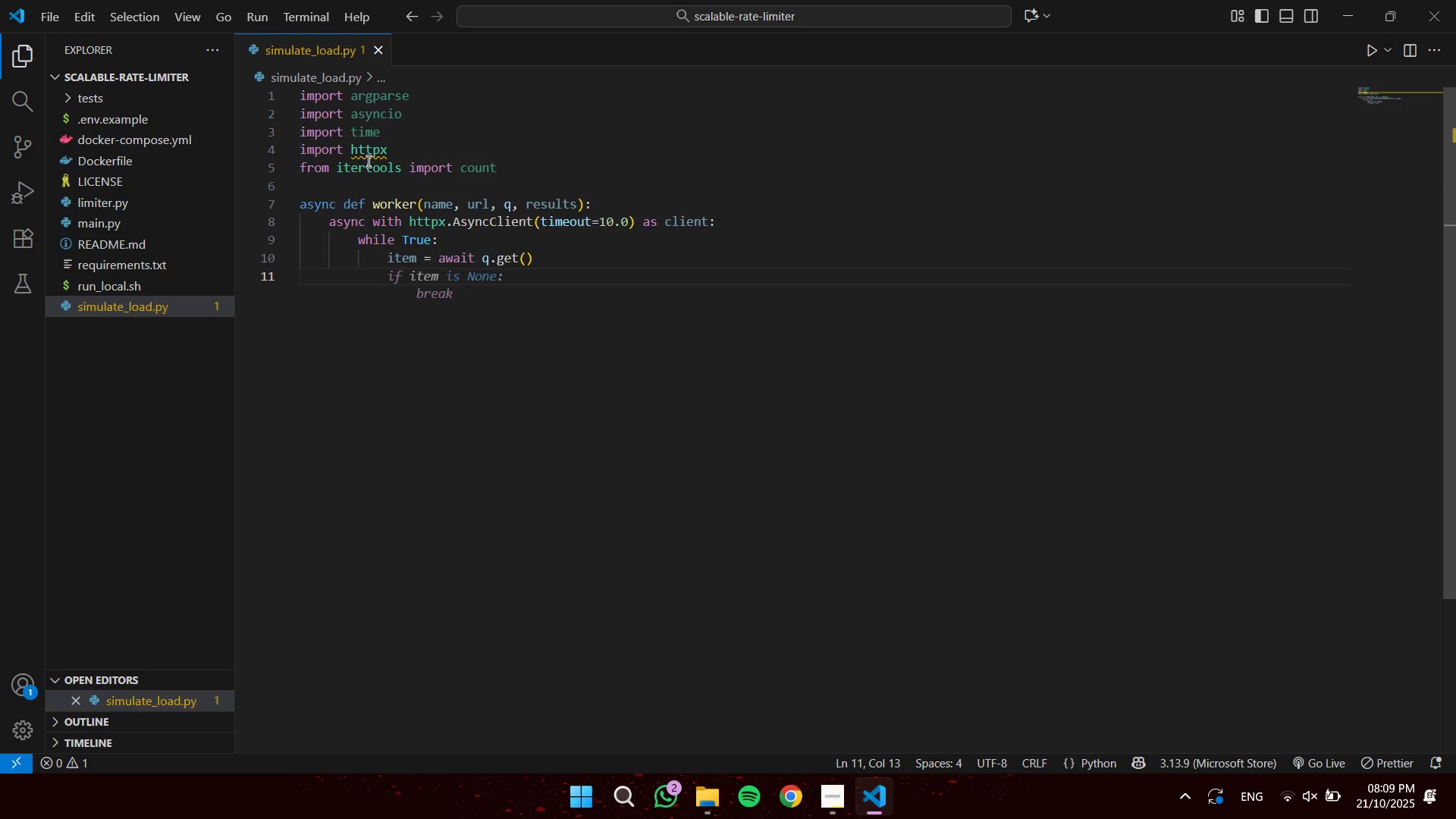 
key(Tab)
 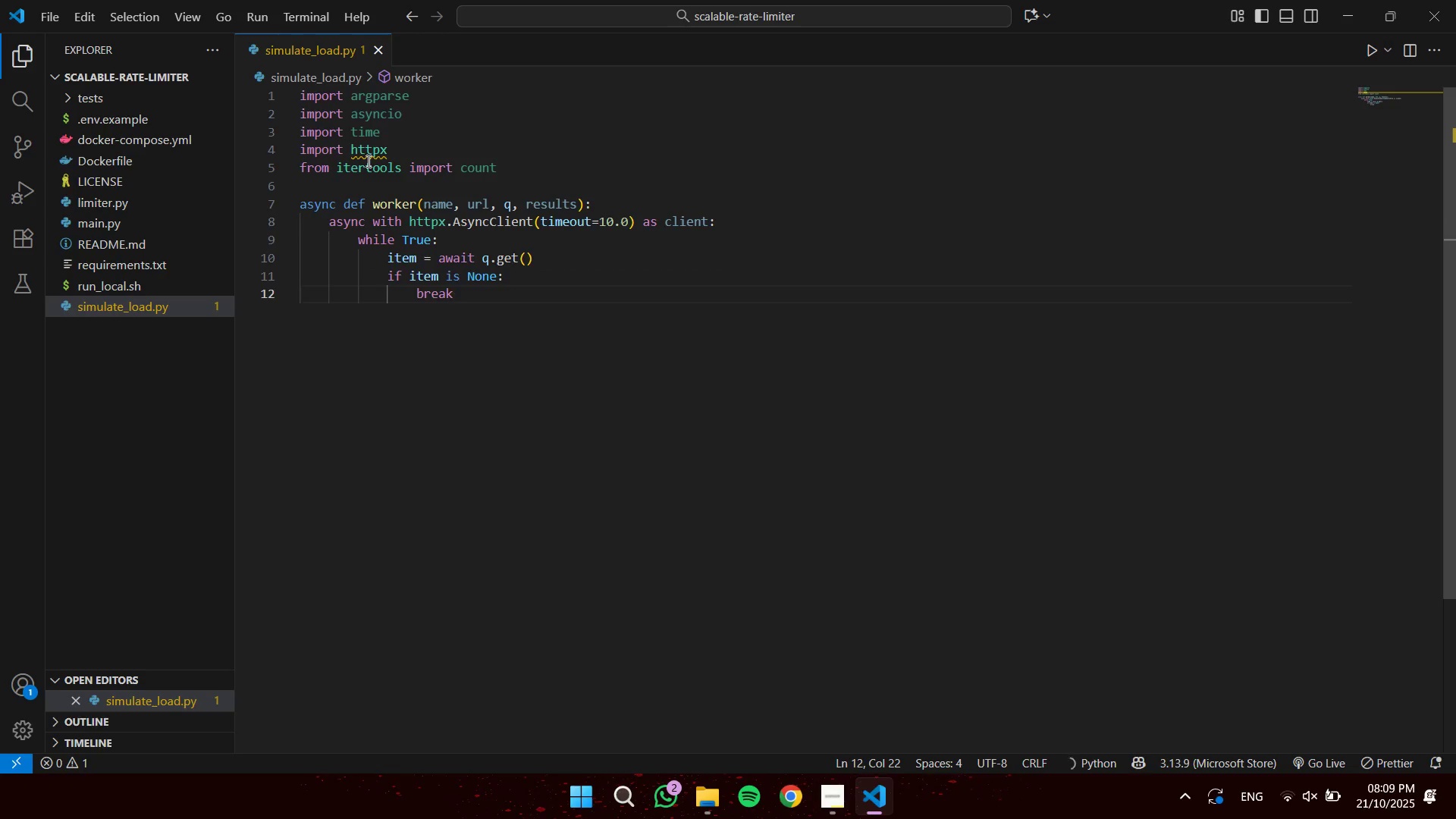 
key(ArrowLeft)
 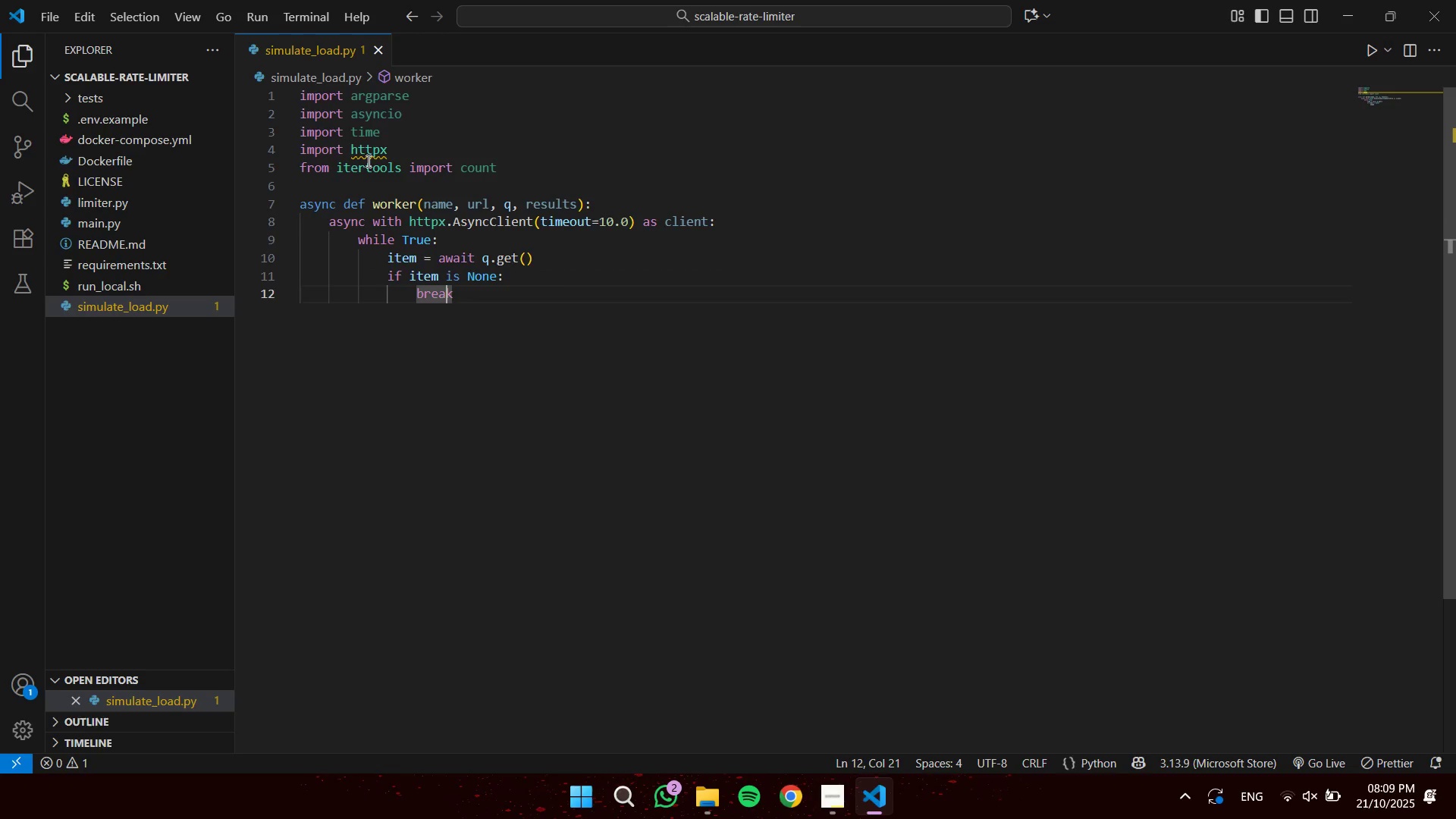 
key(ArrowLeft)
 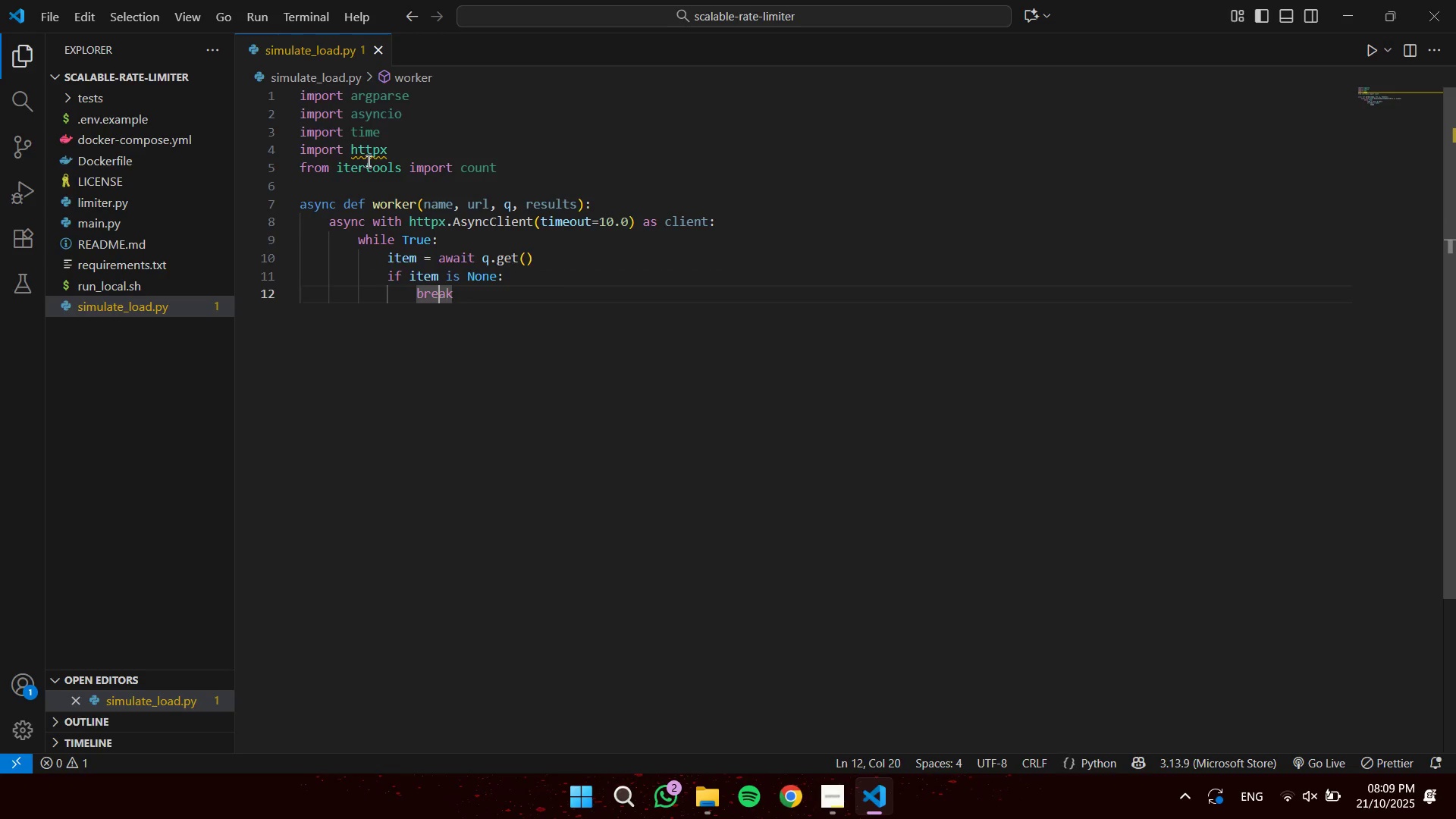 
key(ArrowLeft)
 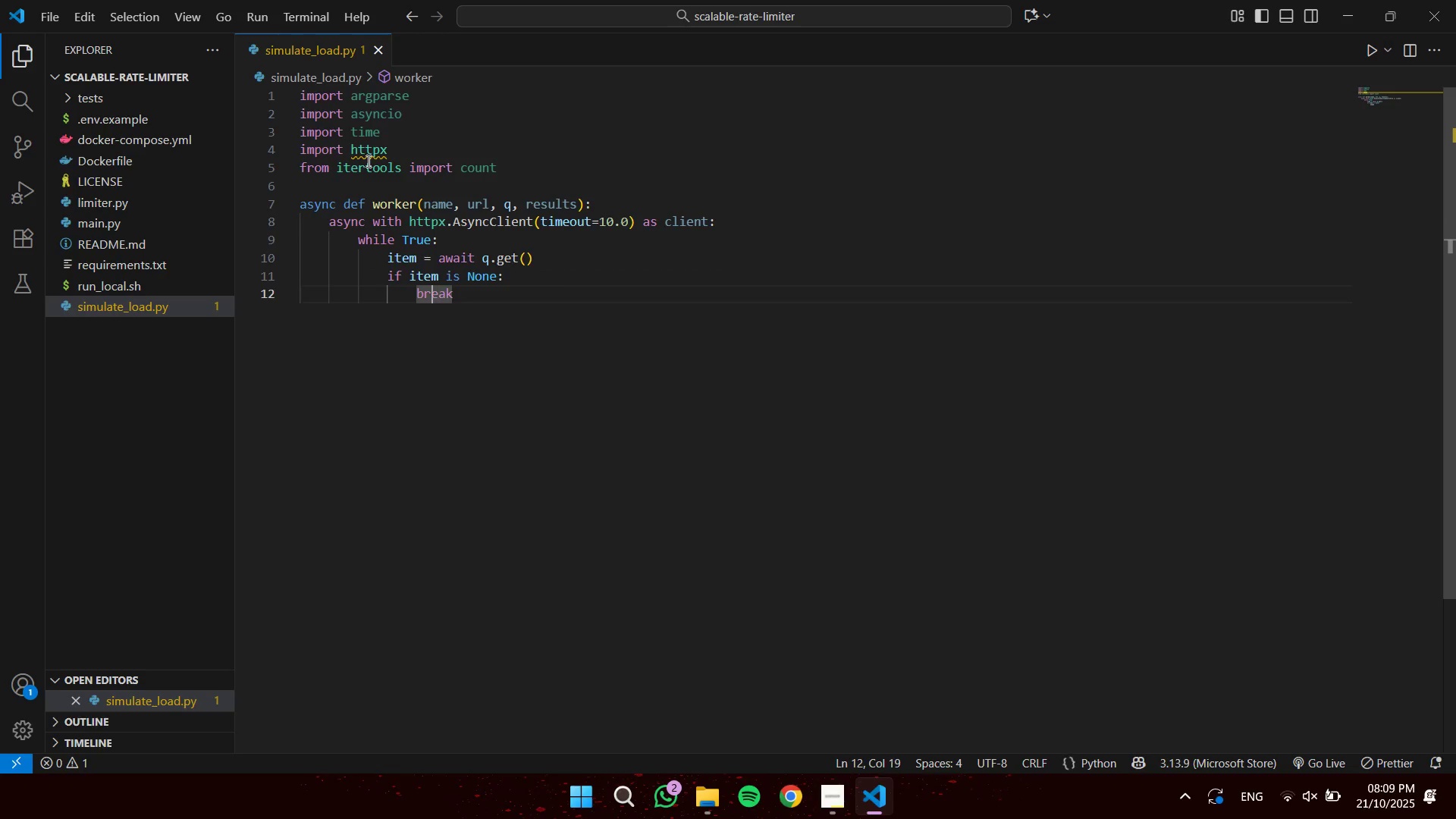 
key(ArrowLeft)
 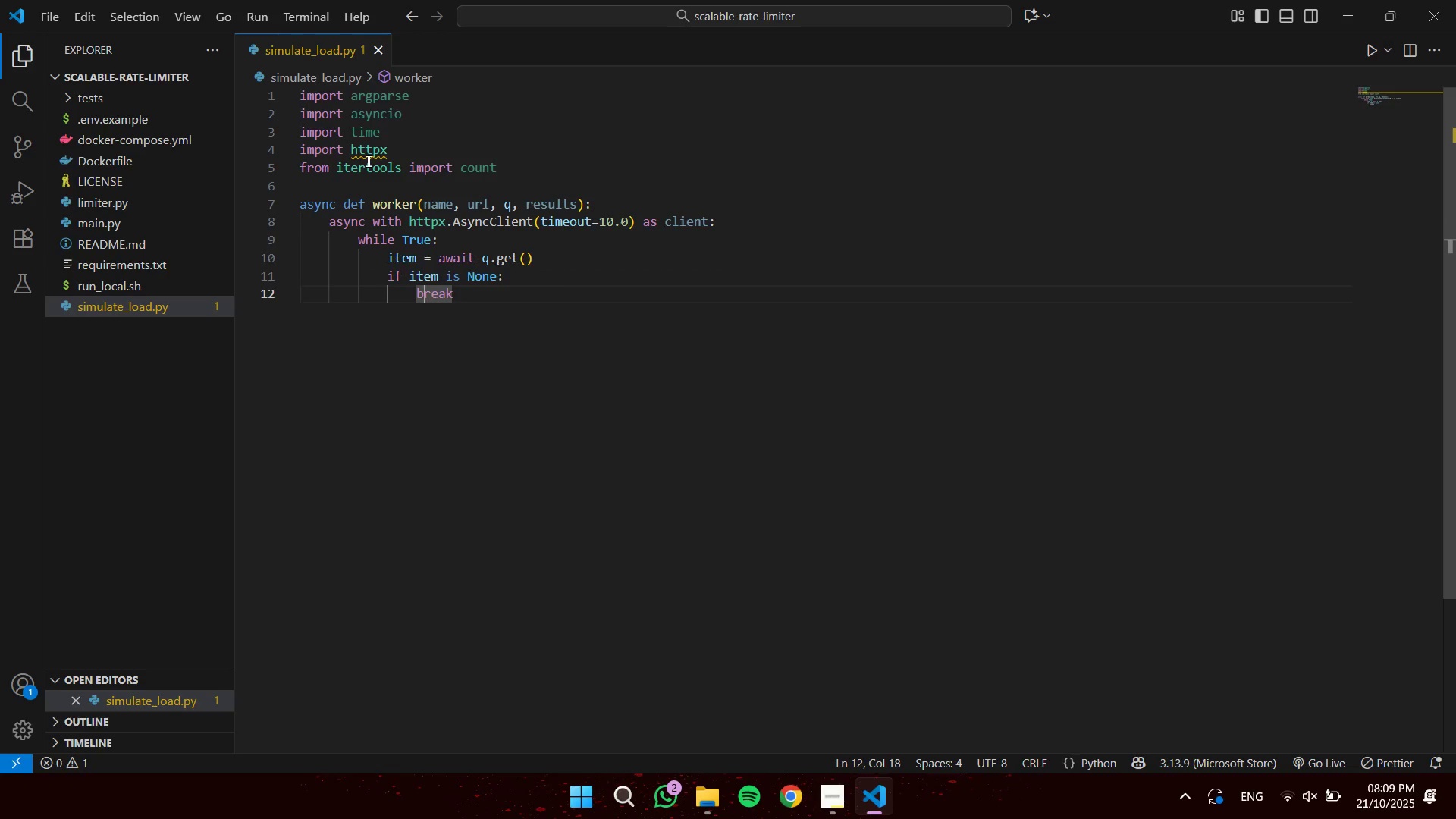 
key(ArrowLeft)
 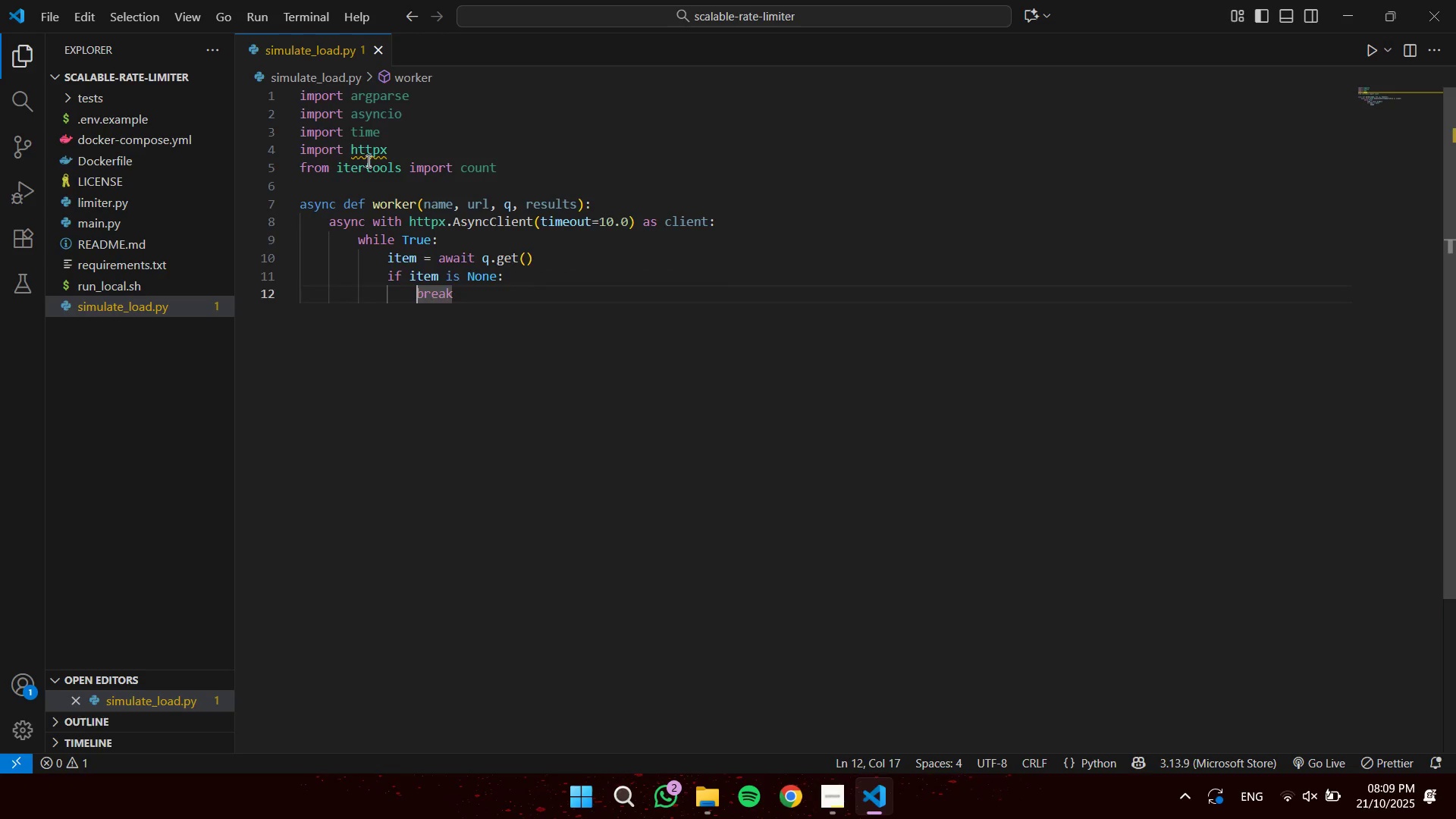 
key(Enter)
 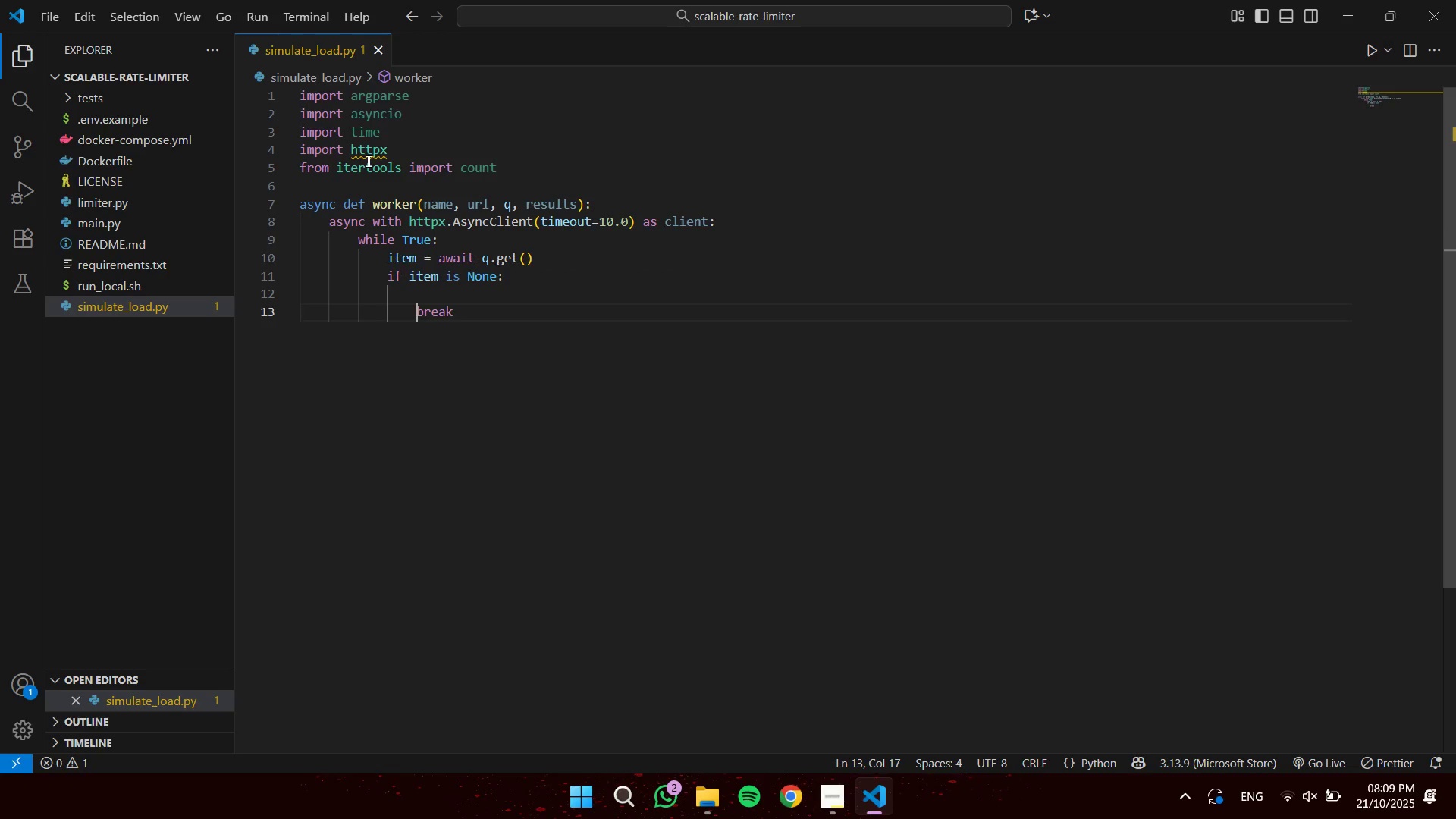 
key(ArrowUp)
 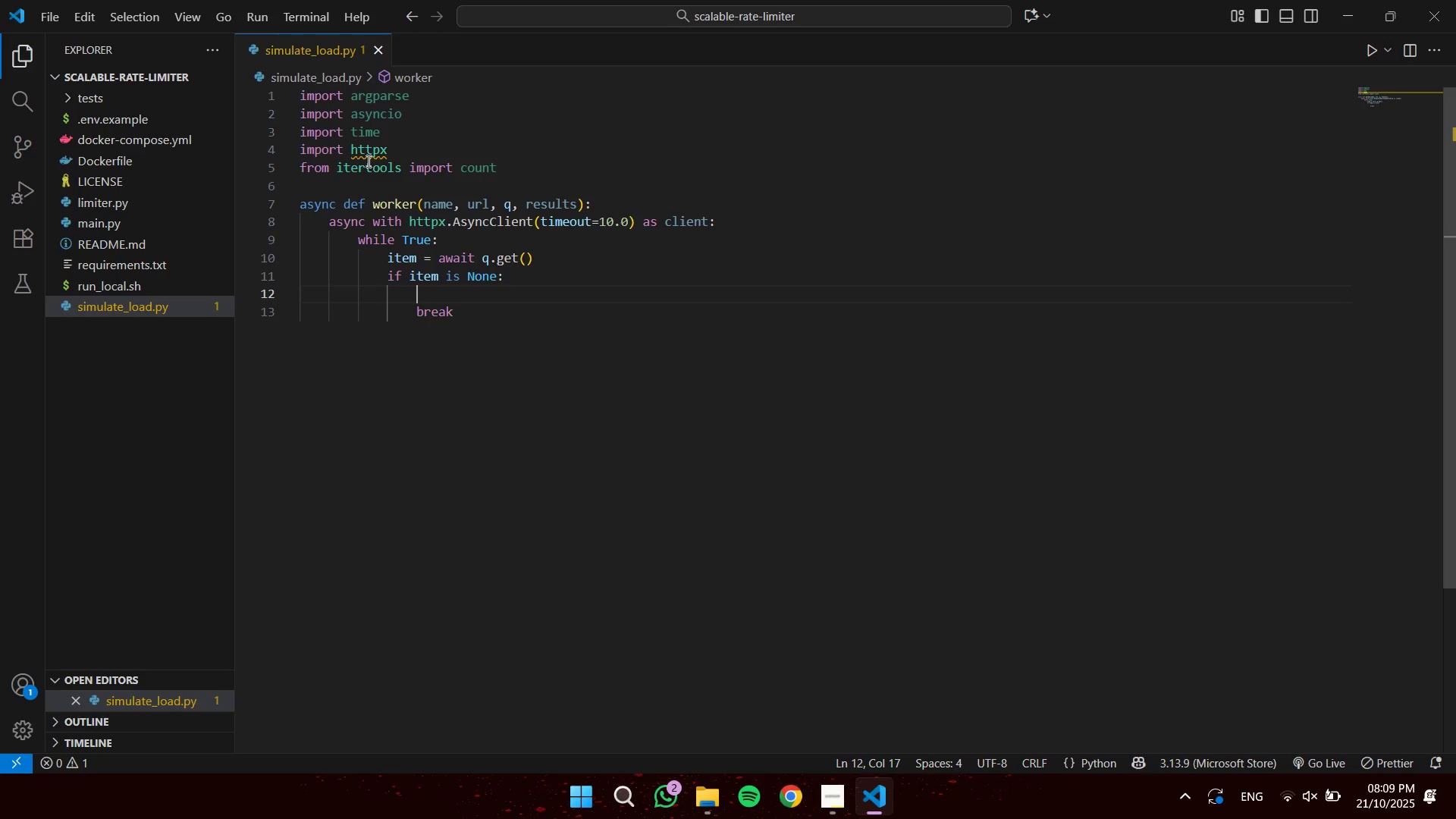 
type(q.ta)
 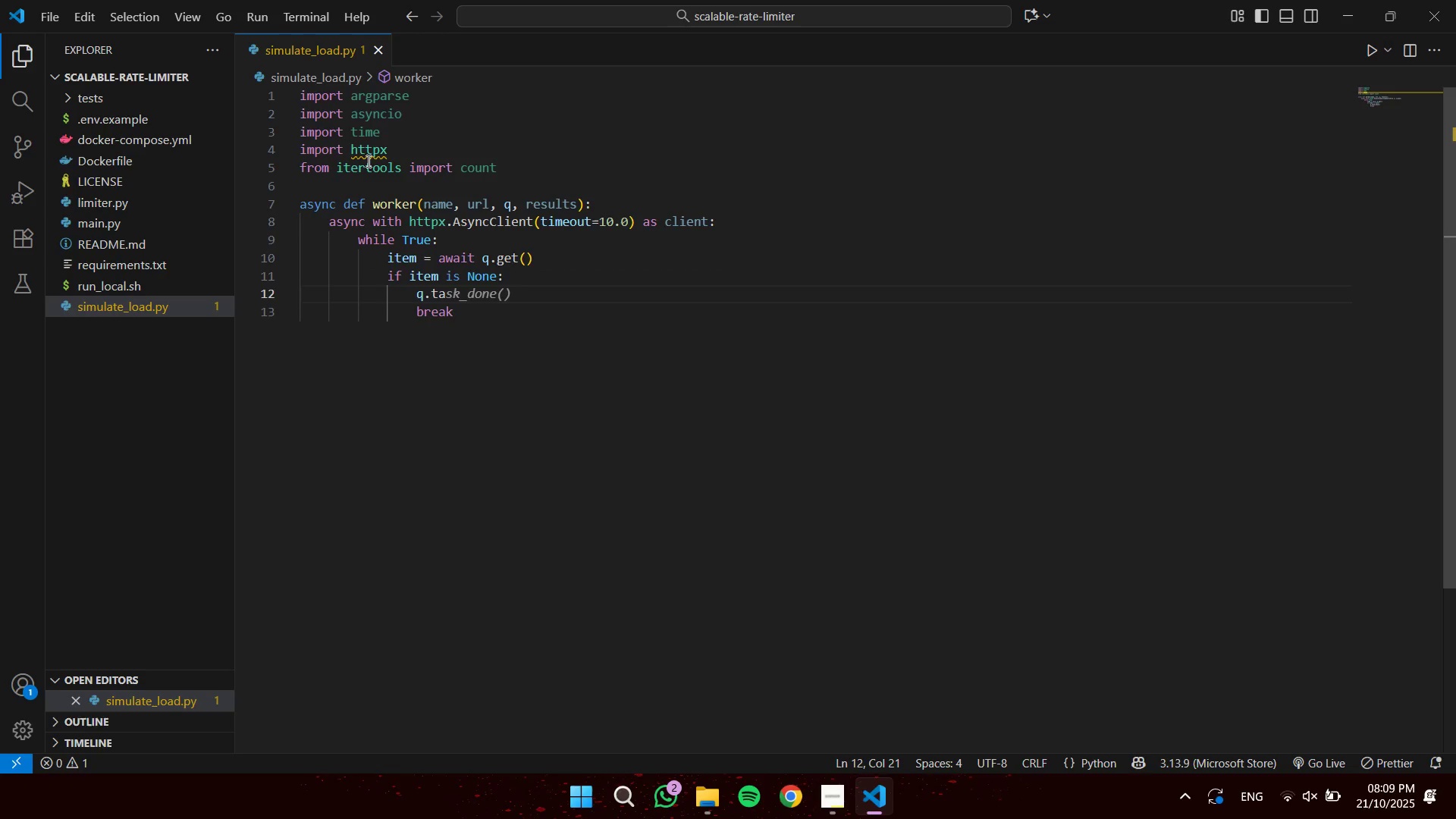 
key(Tab)
 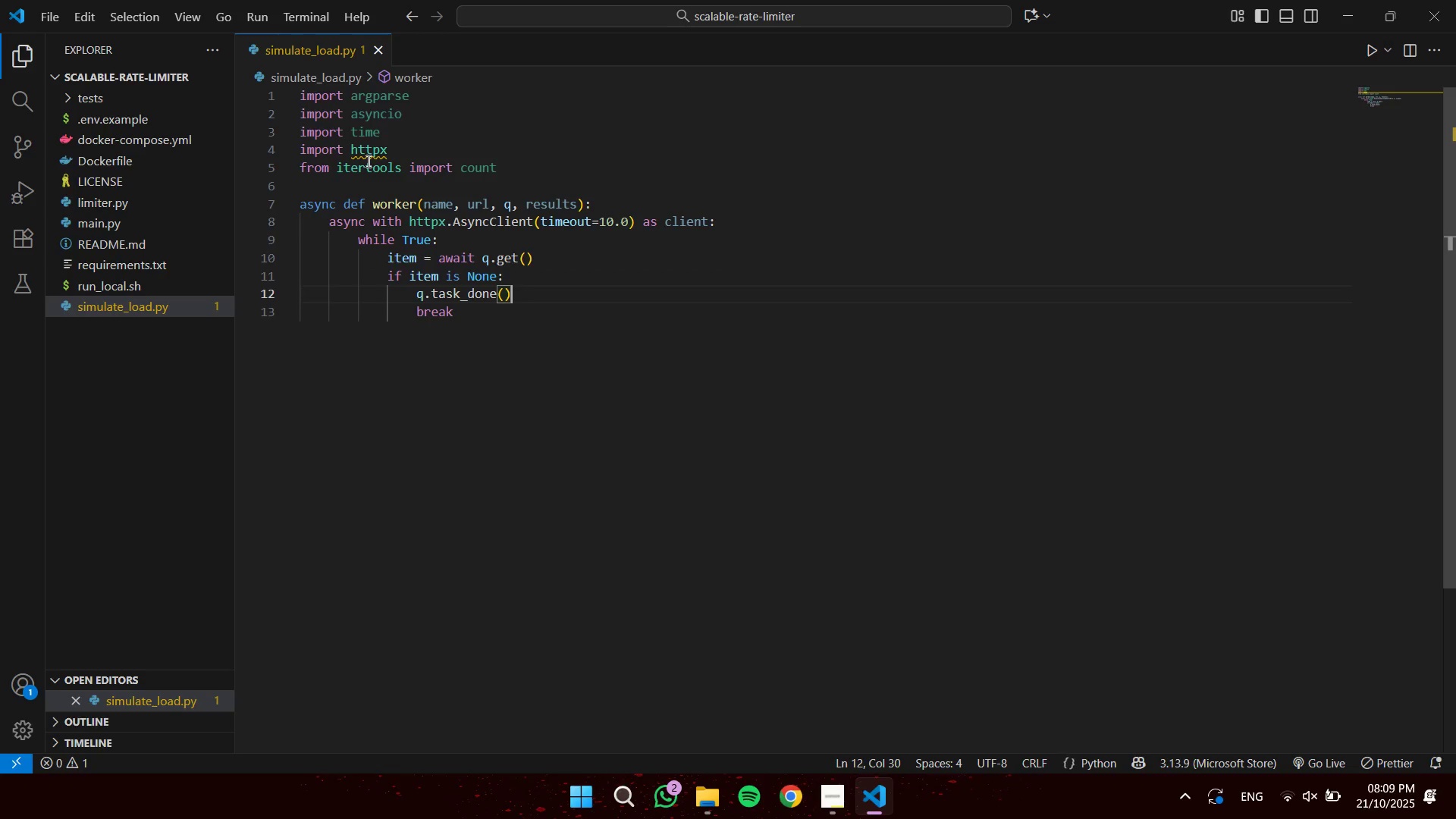 
key(ArrowDown)
 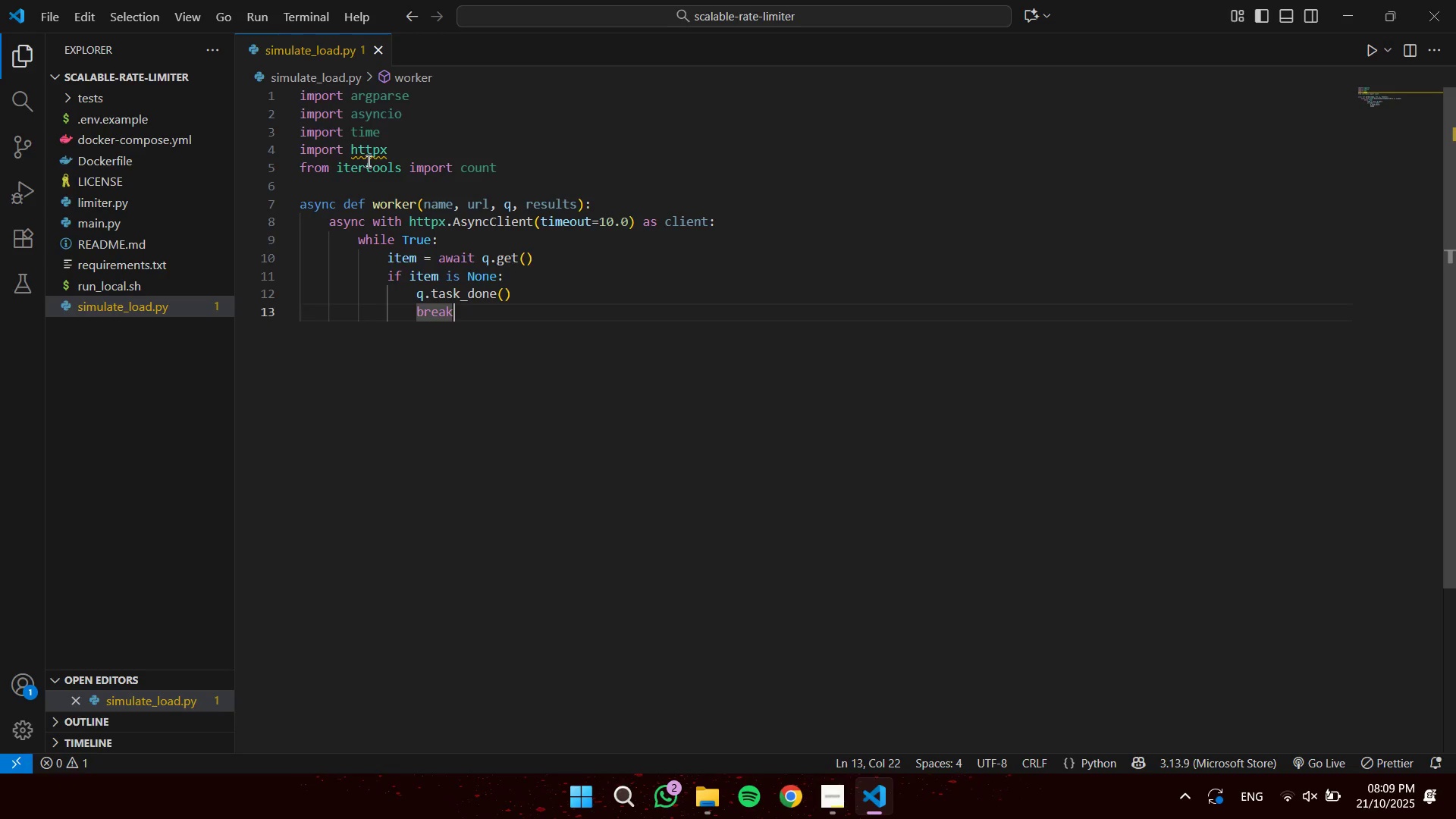 
key(Enter)
 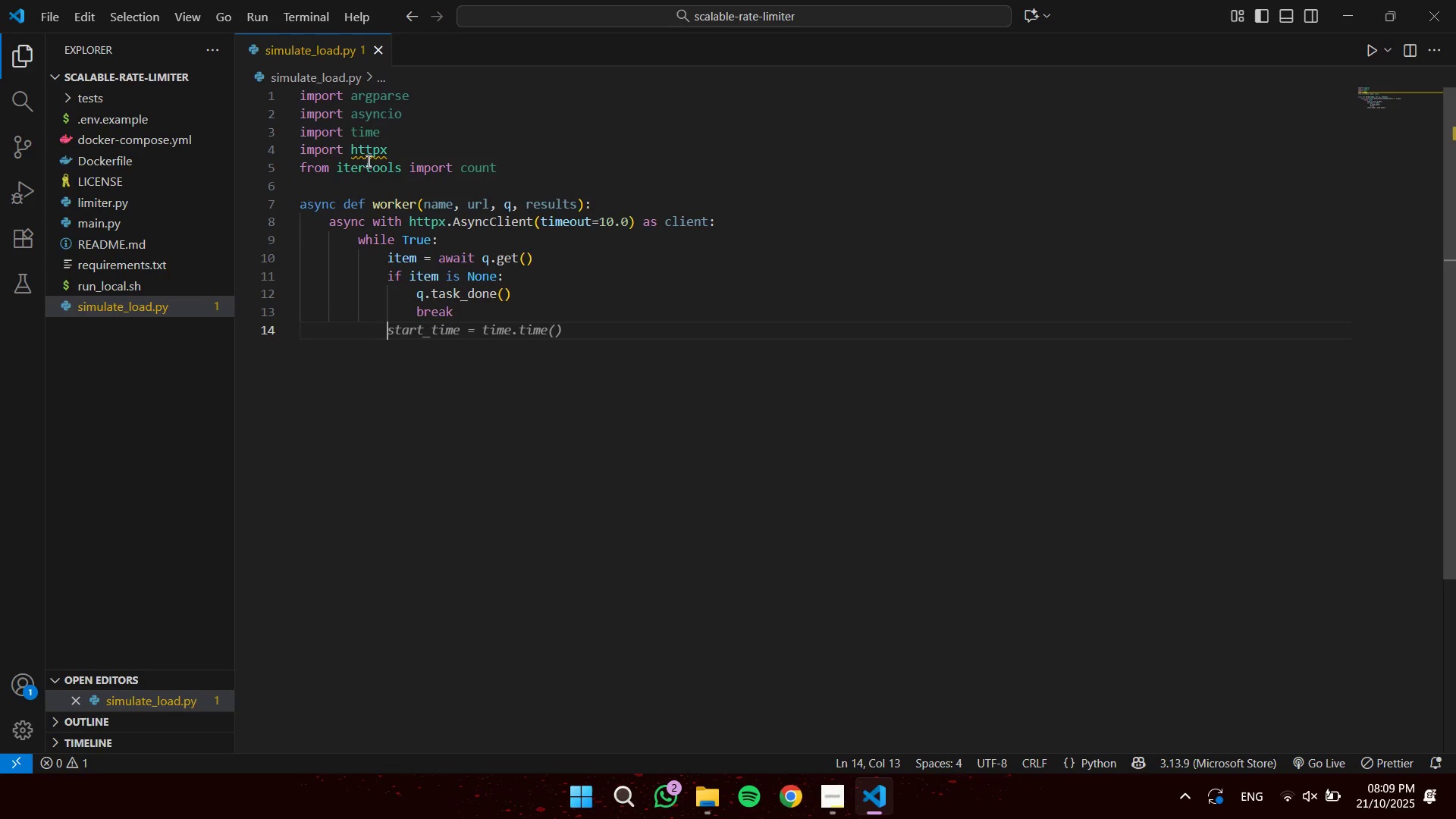 
type(idx = )
key(Tab)
 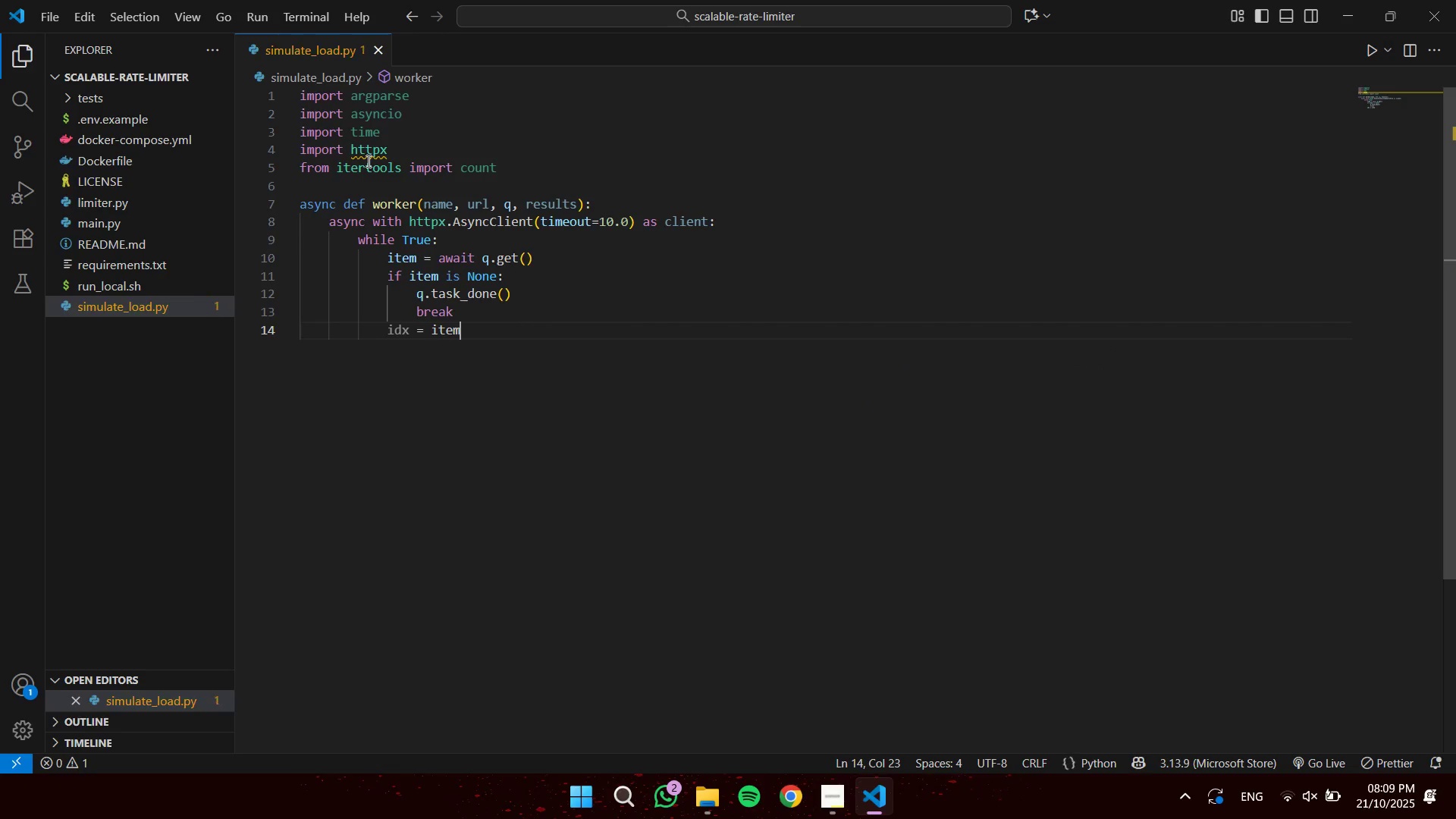 
key(Enter)
 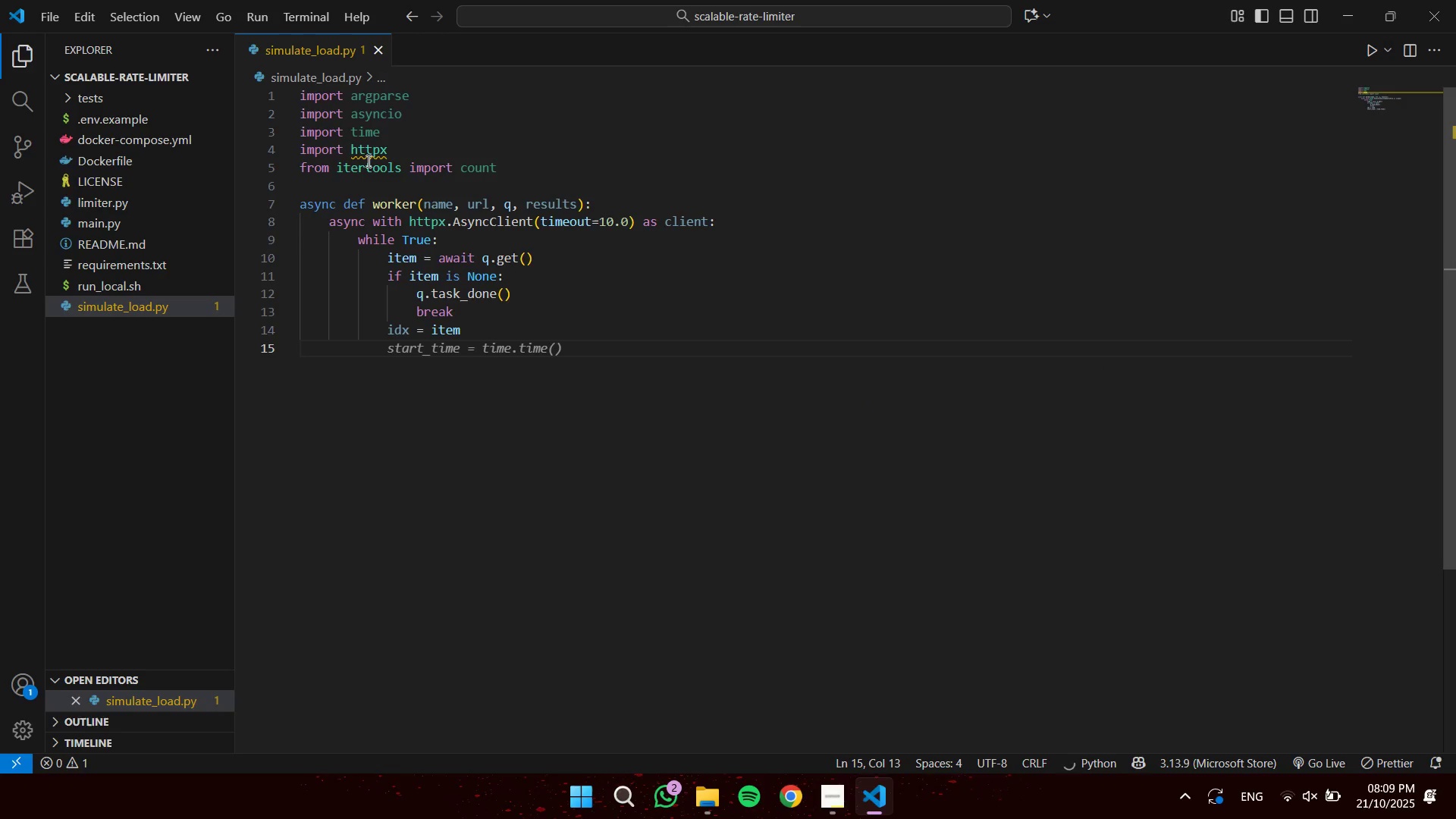 
type(tru)
key(Backspace)
type(t)
key(Backspace)
type(y:)
 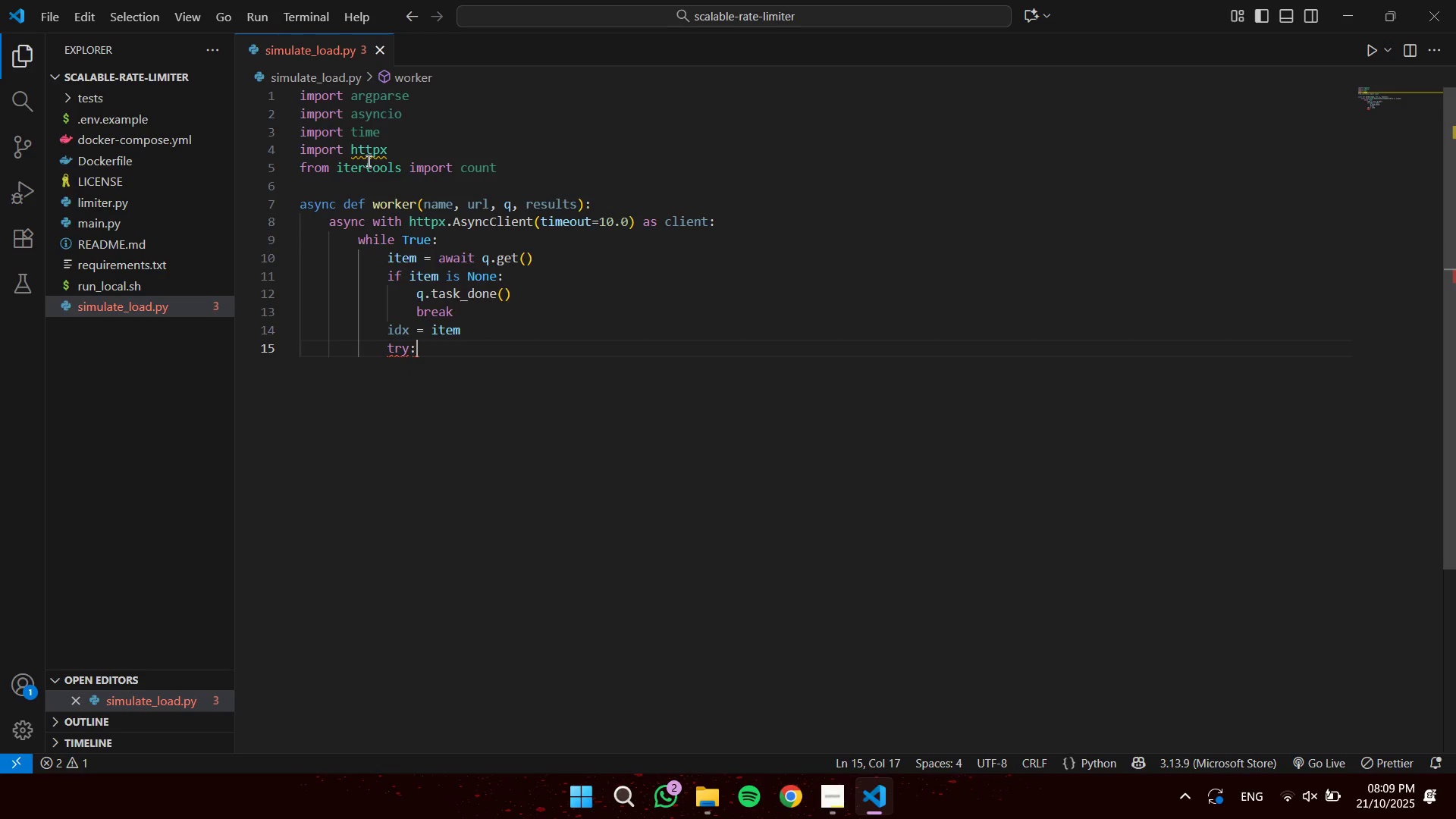 
key(Enter)
 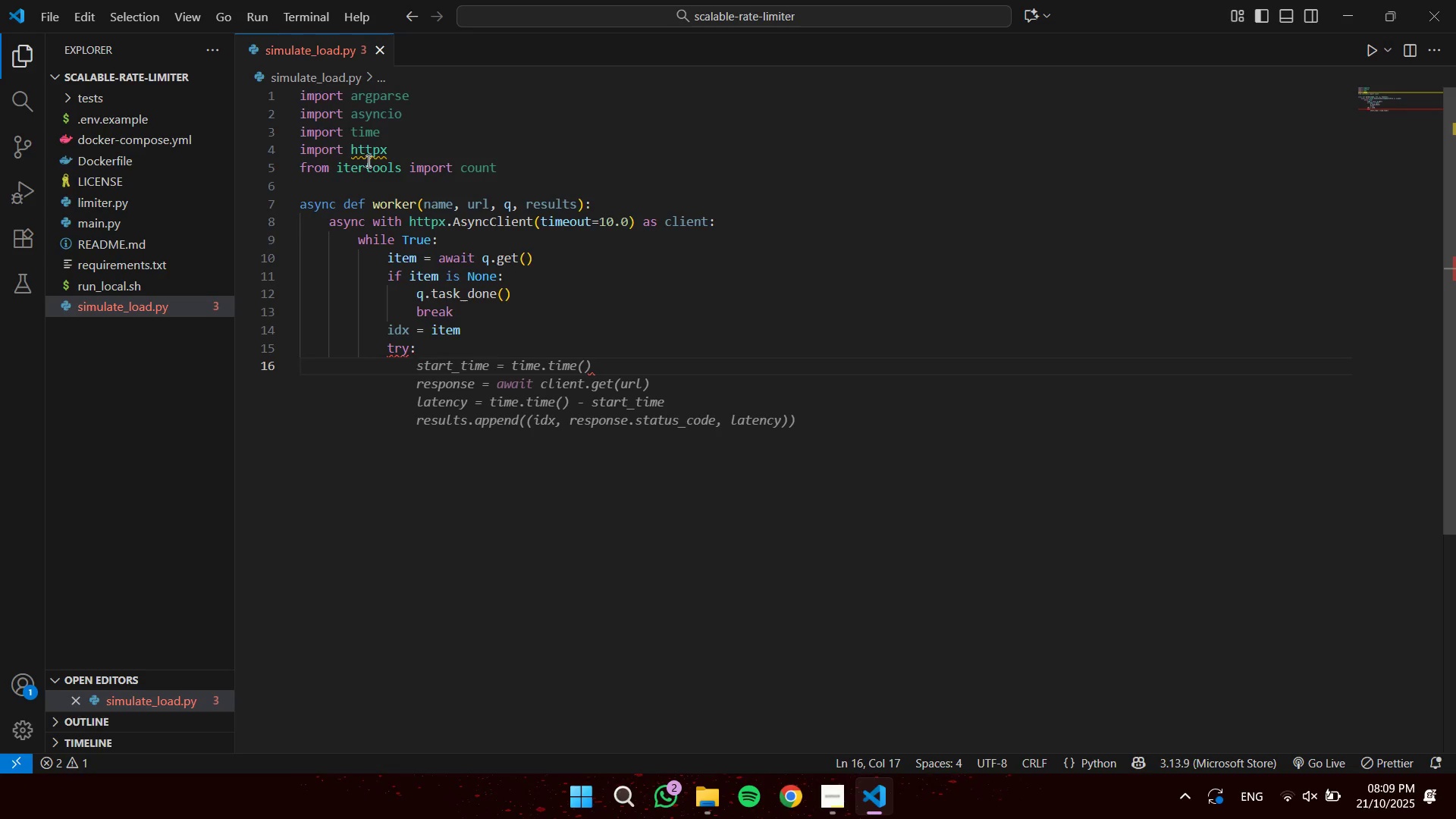 
key(R)
 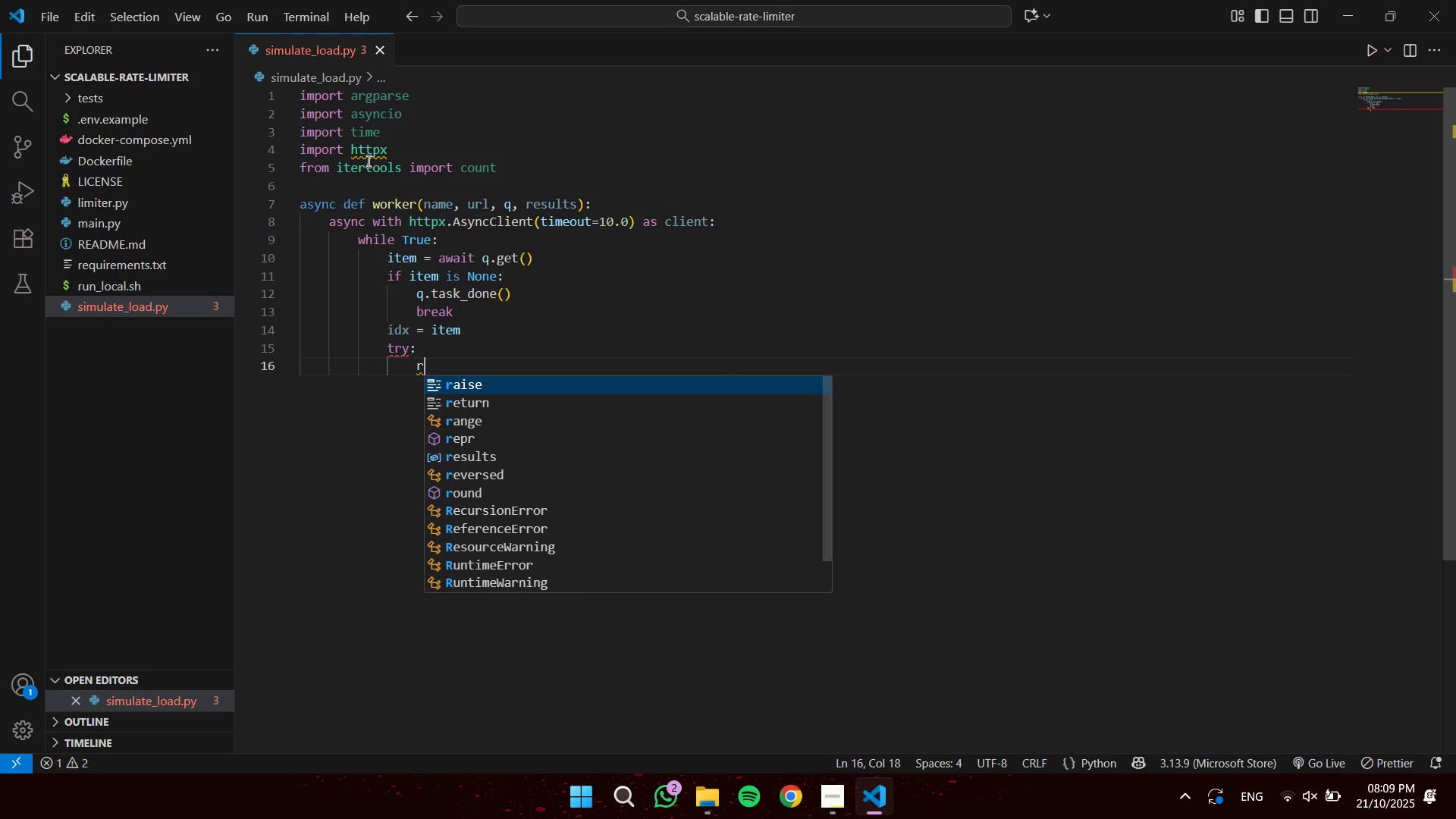 
key(Space)
 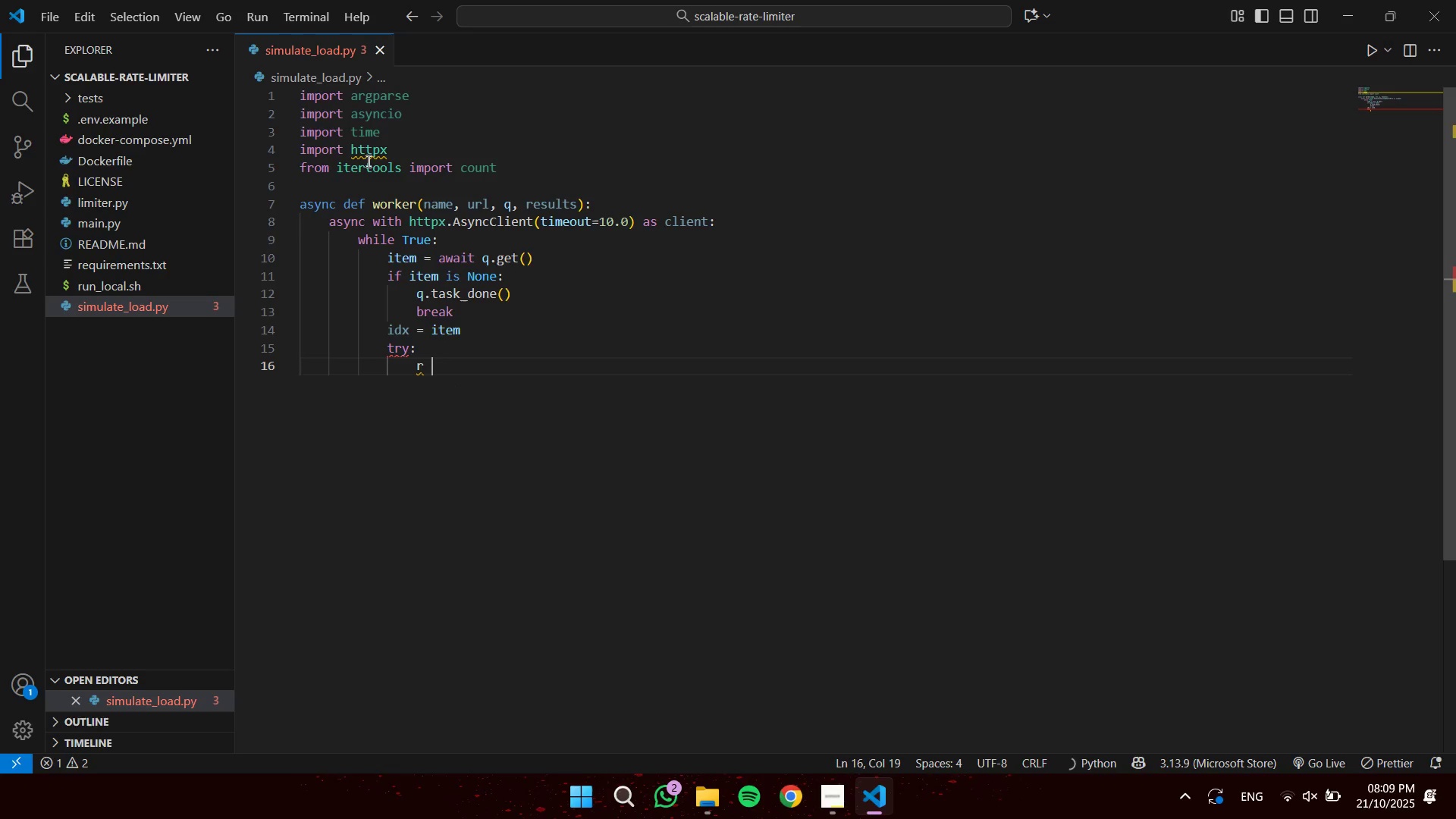 
key(Minus)
 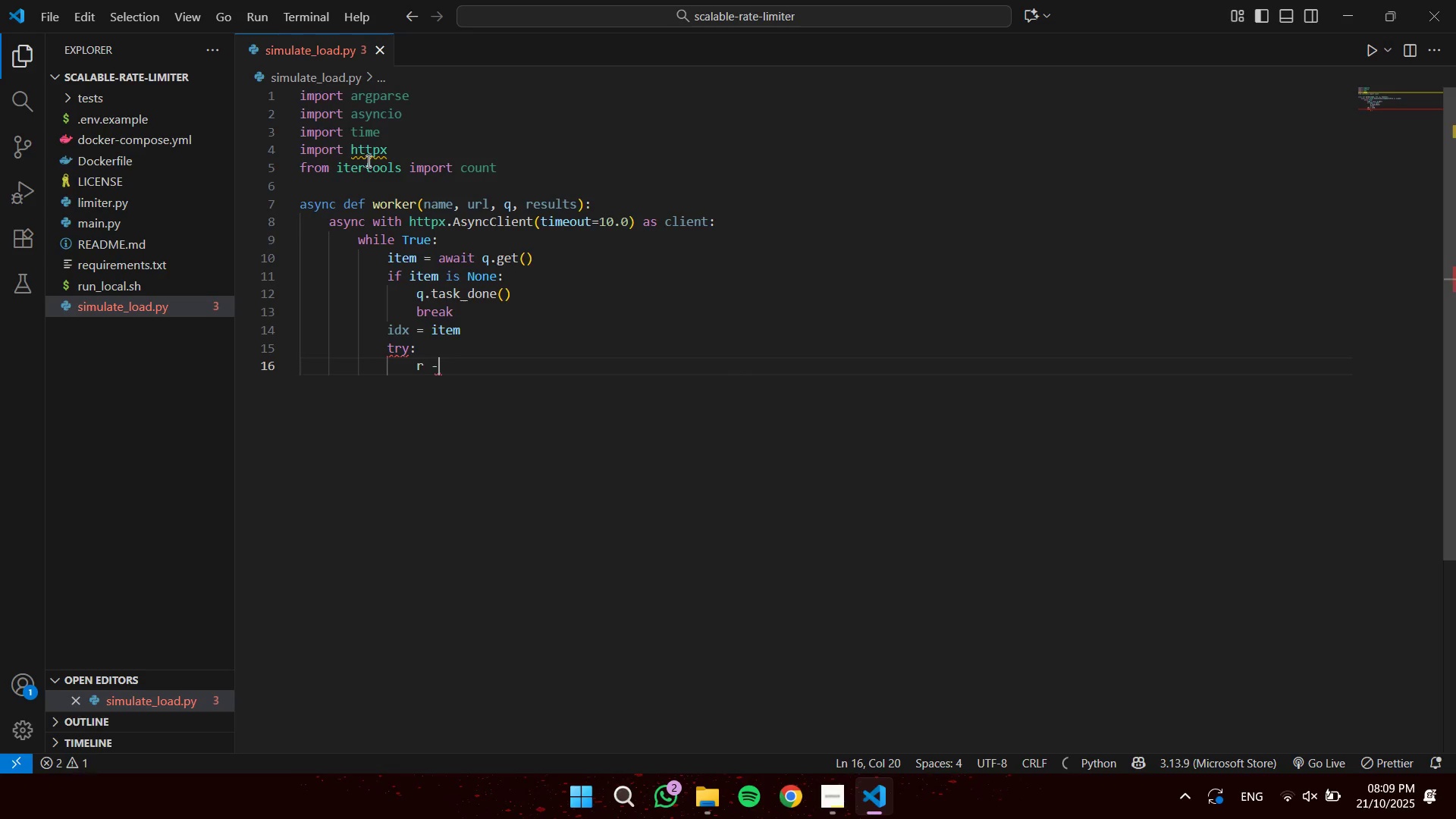 
key(Backspace)
 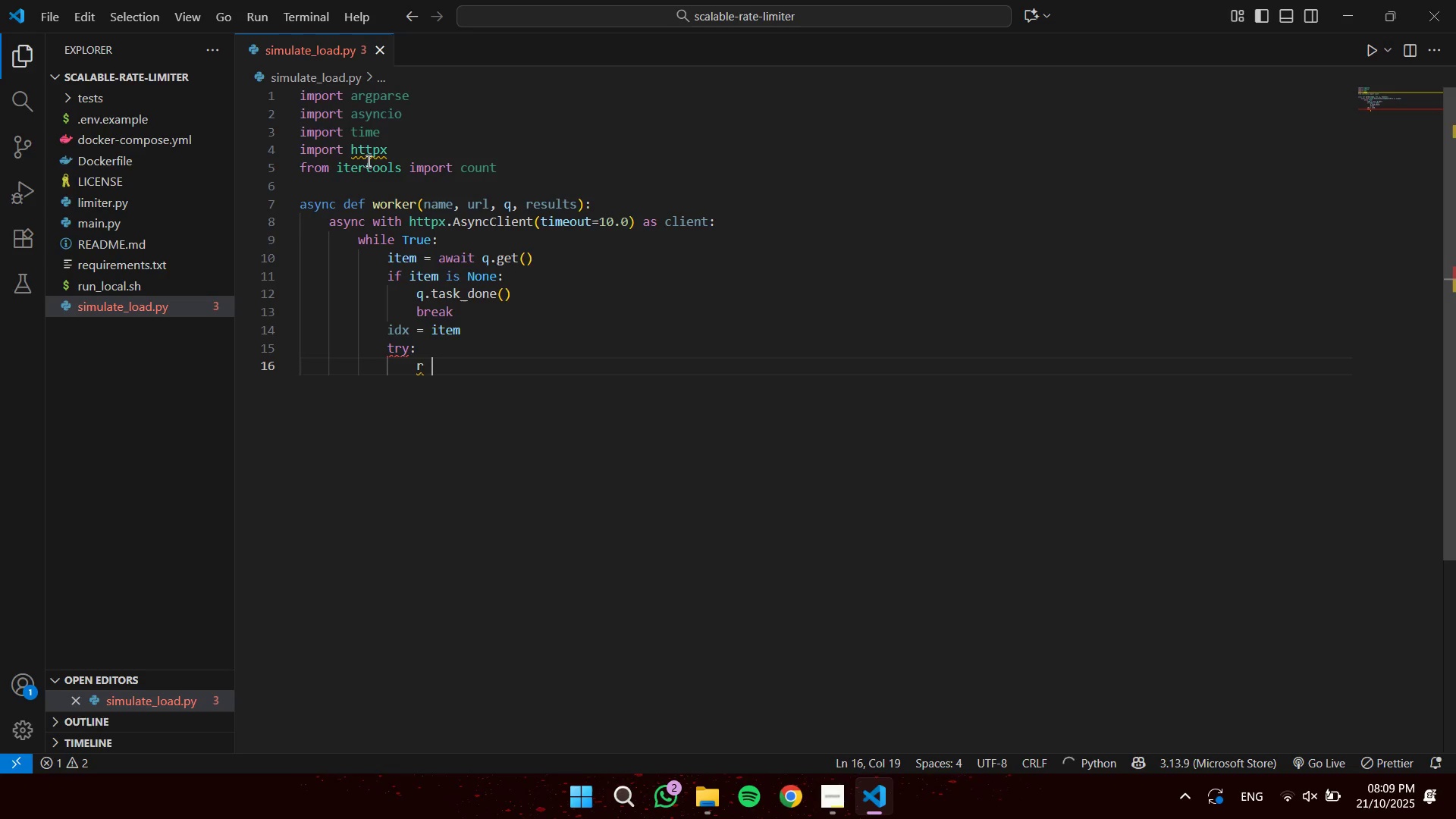 
key(Equal)
 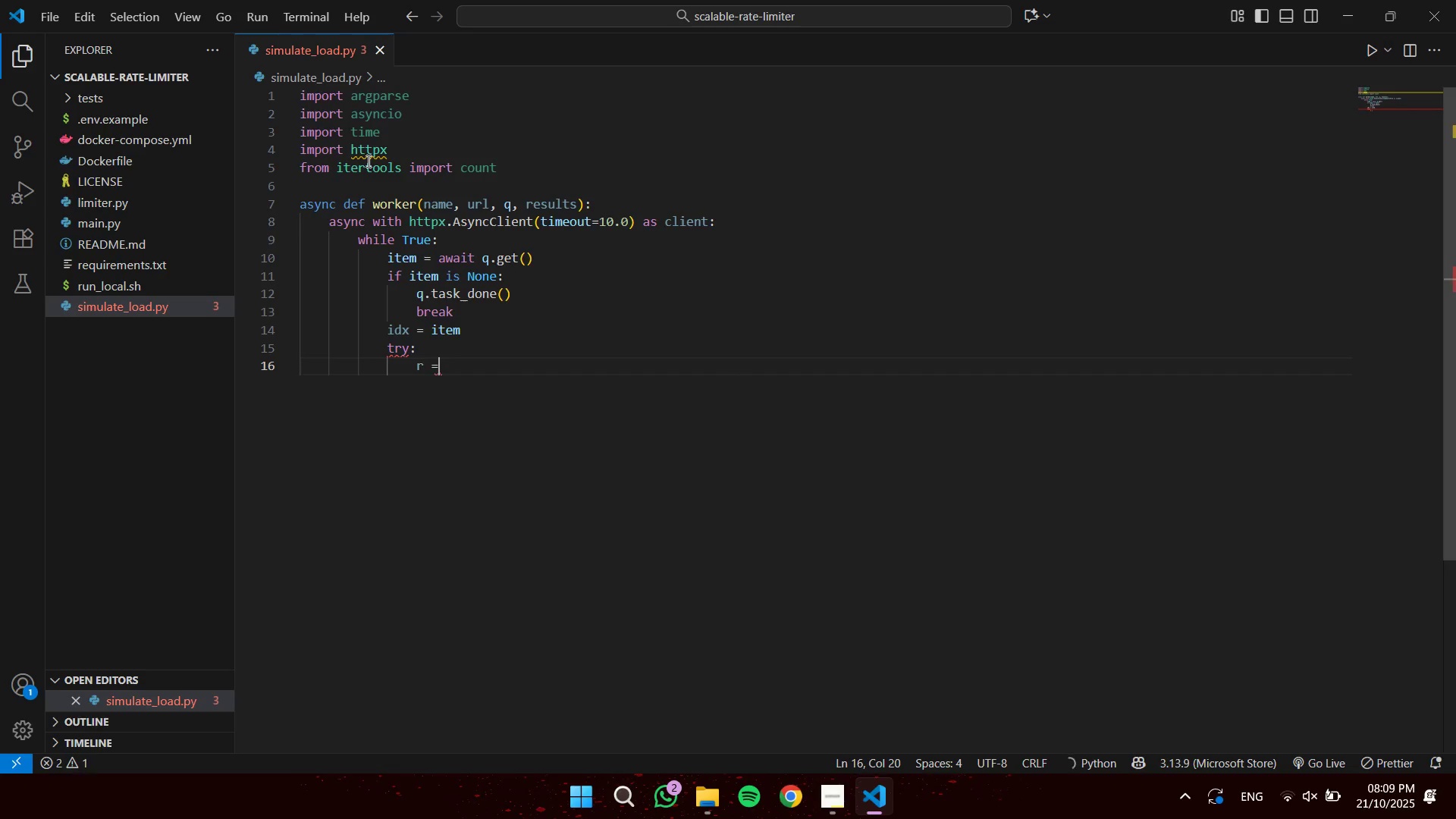 
key(Space)
 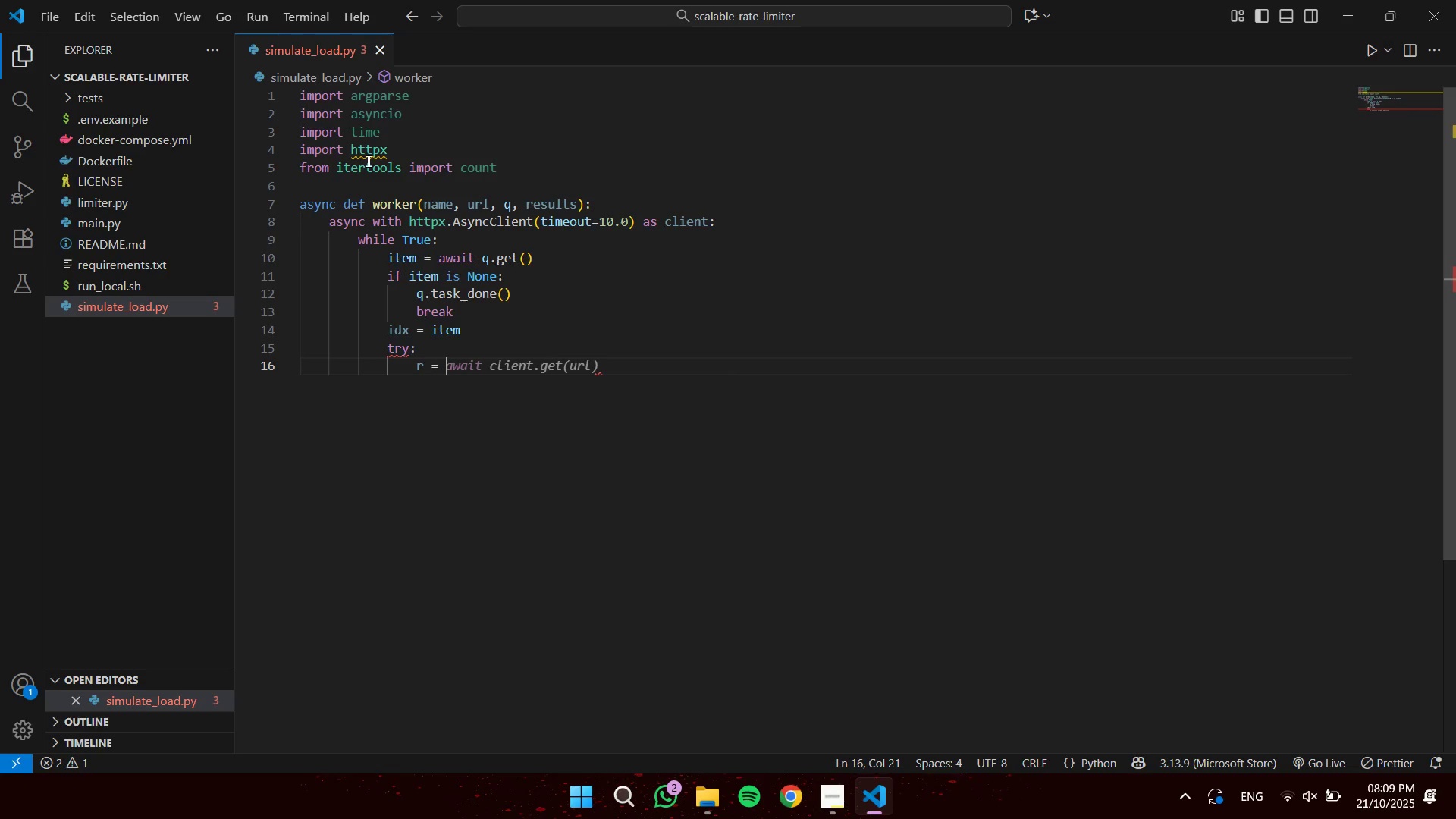 
key(Tab)
 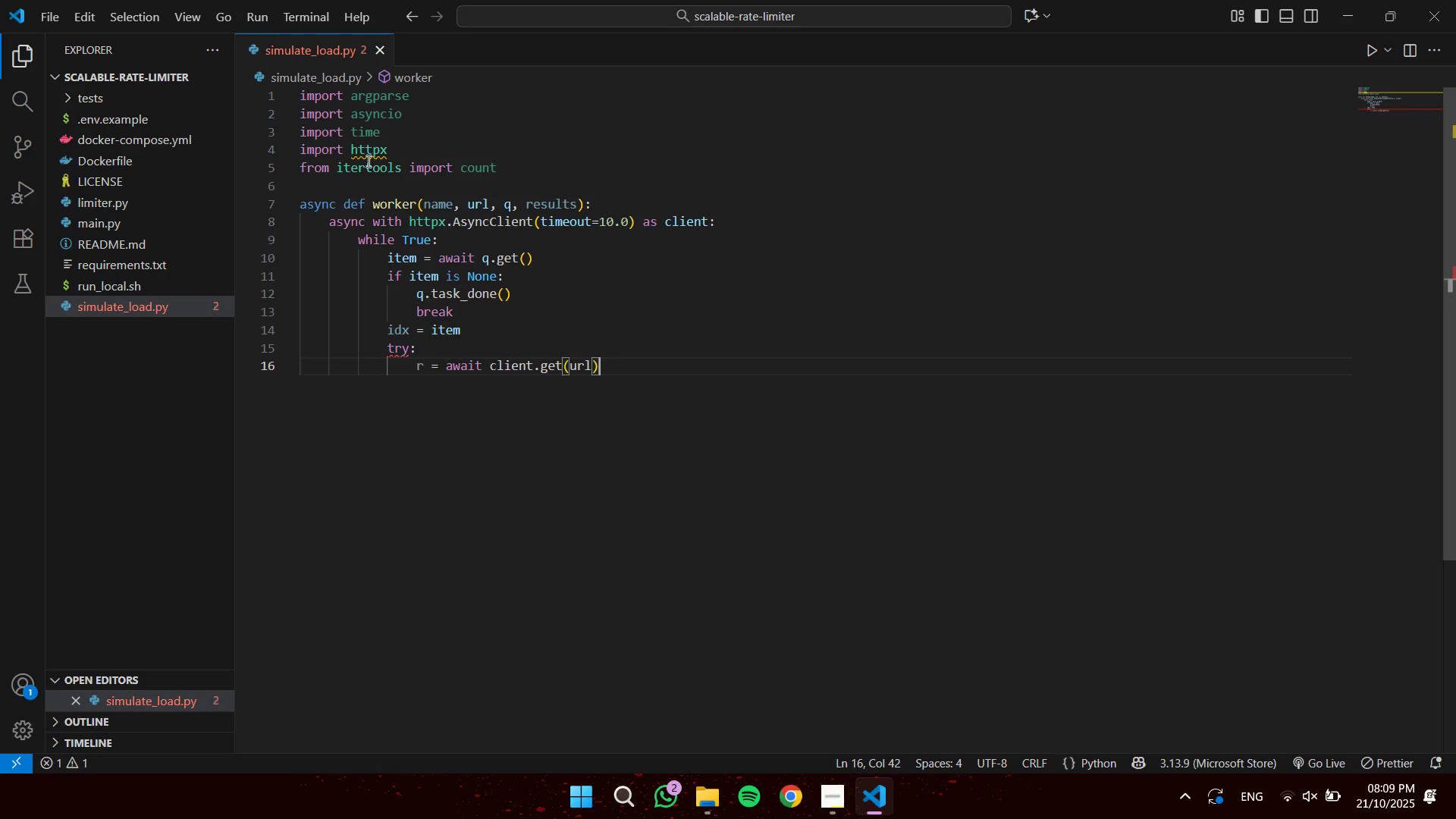 
key(ArrowLeft)
 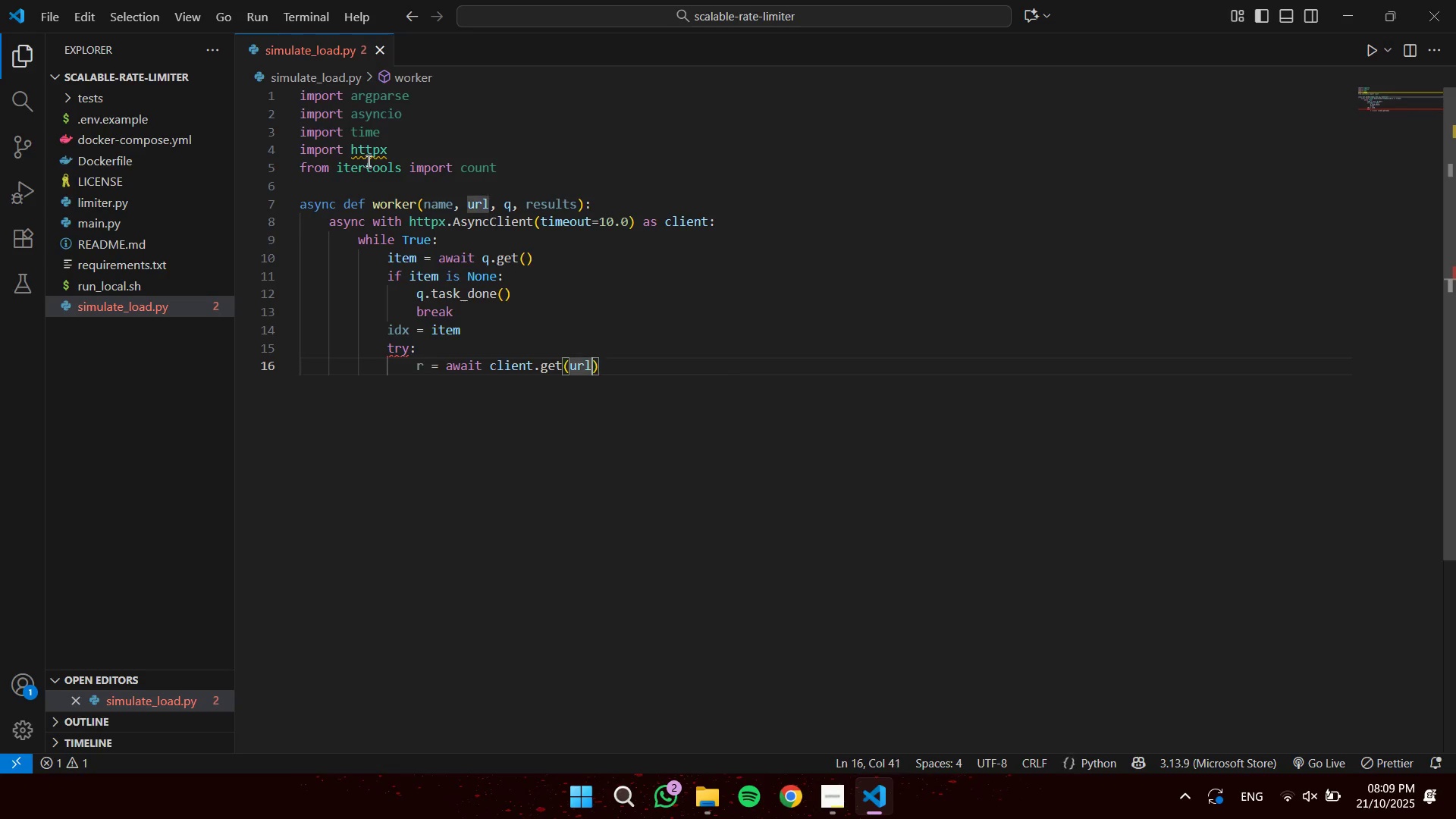 
key(ArrowLeft)
 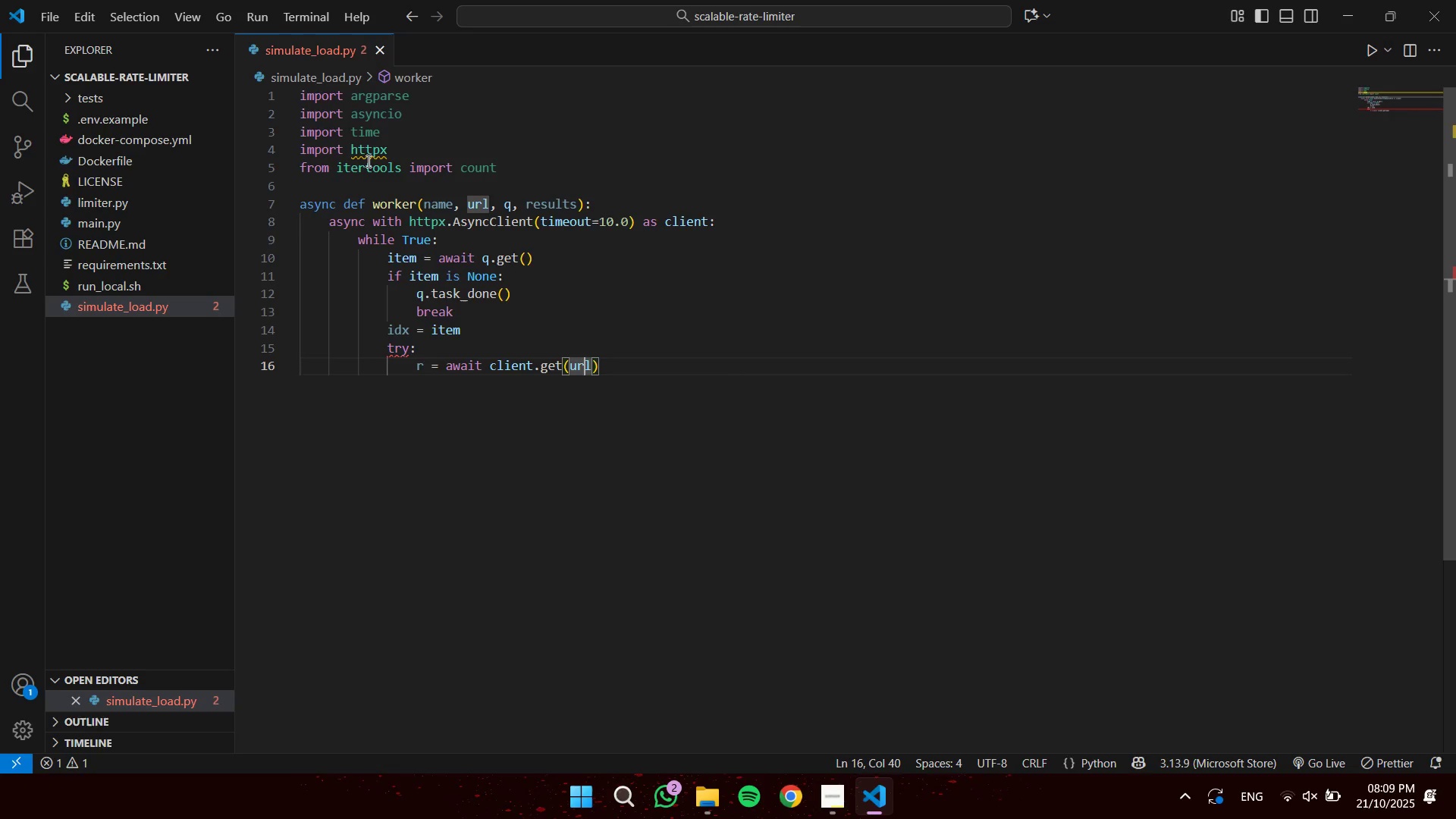 
key(ArrowRight)
 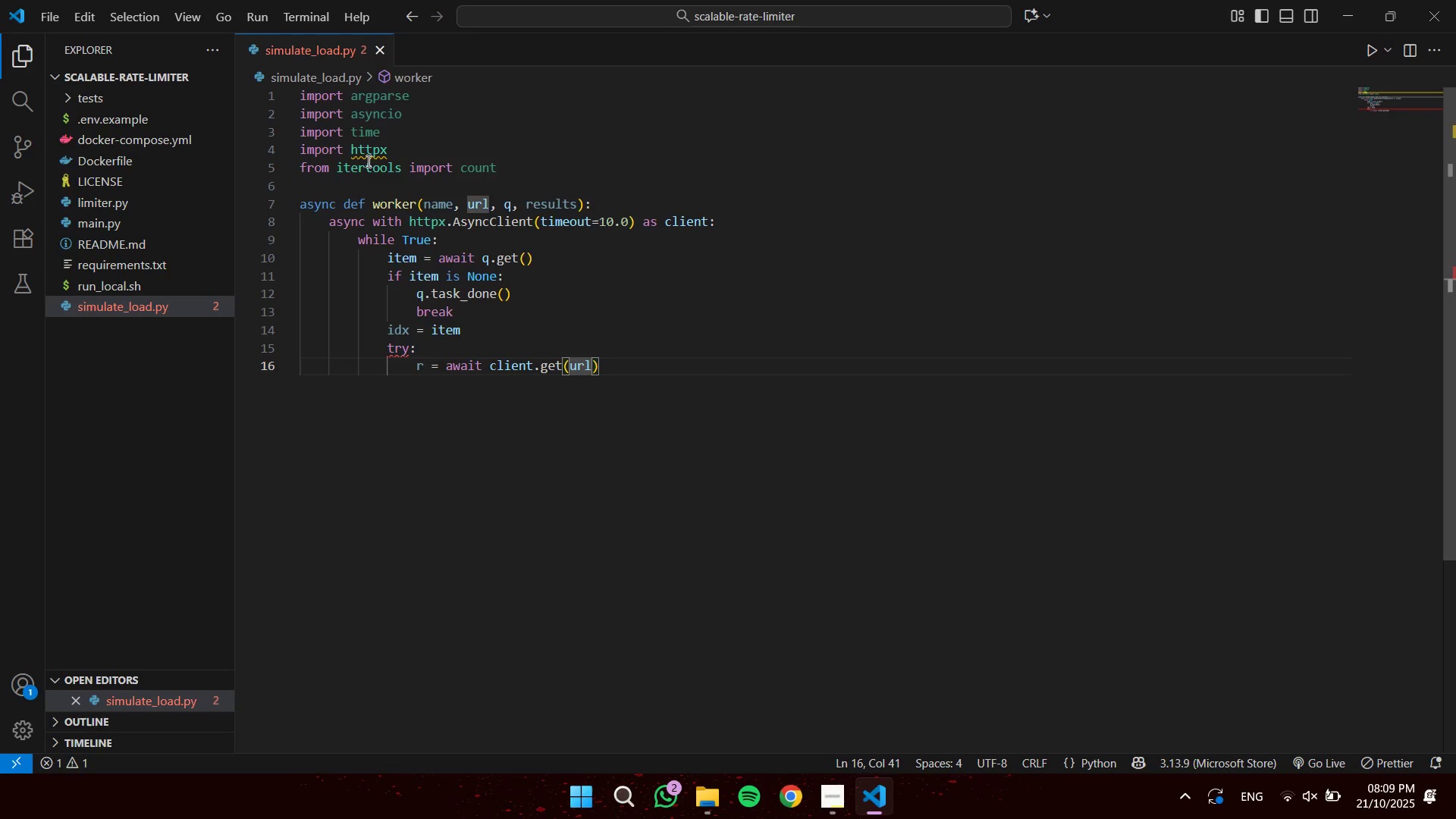 
key(ArrowLeft)
 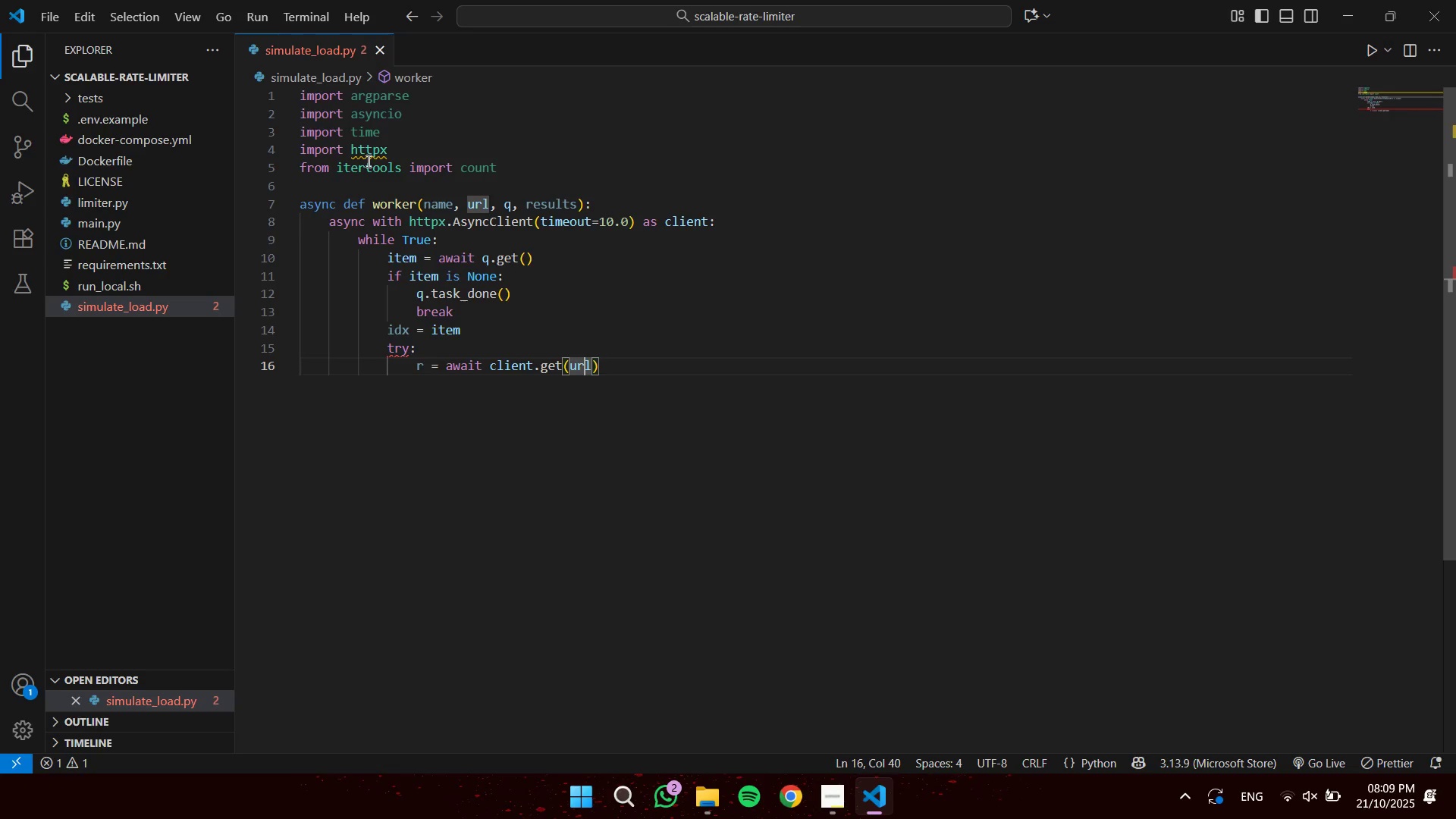 
key(ArrowLeft)
 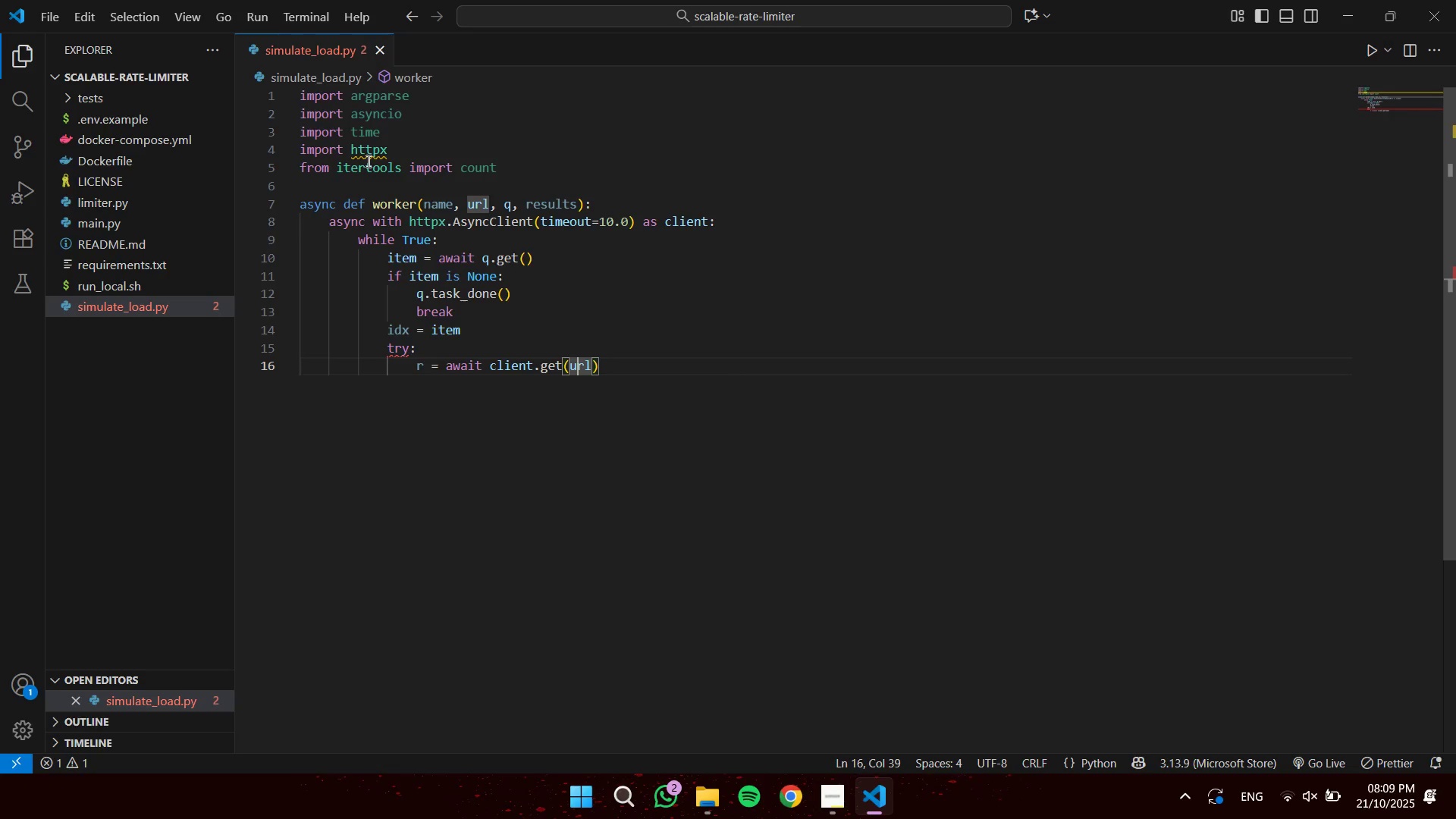 
key(ArrowLeft)
 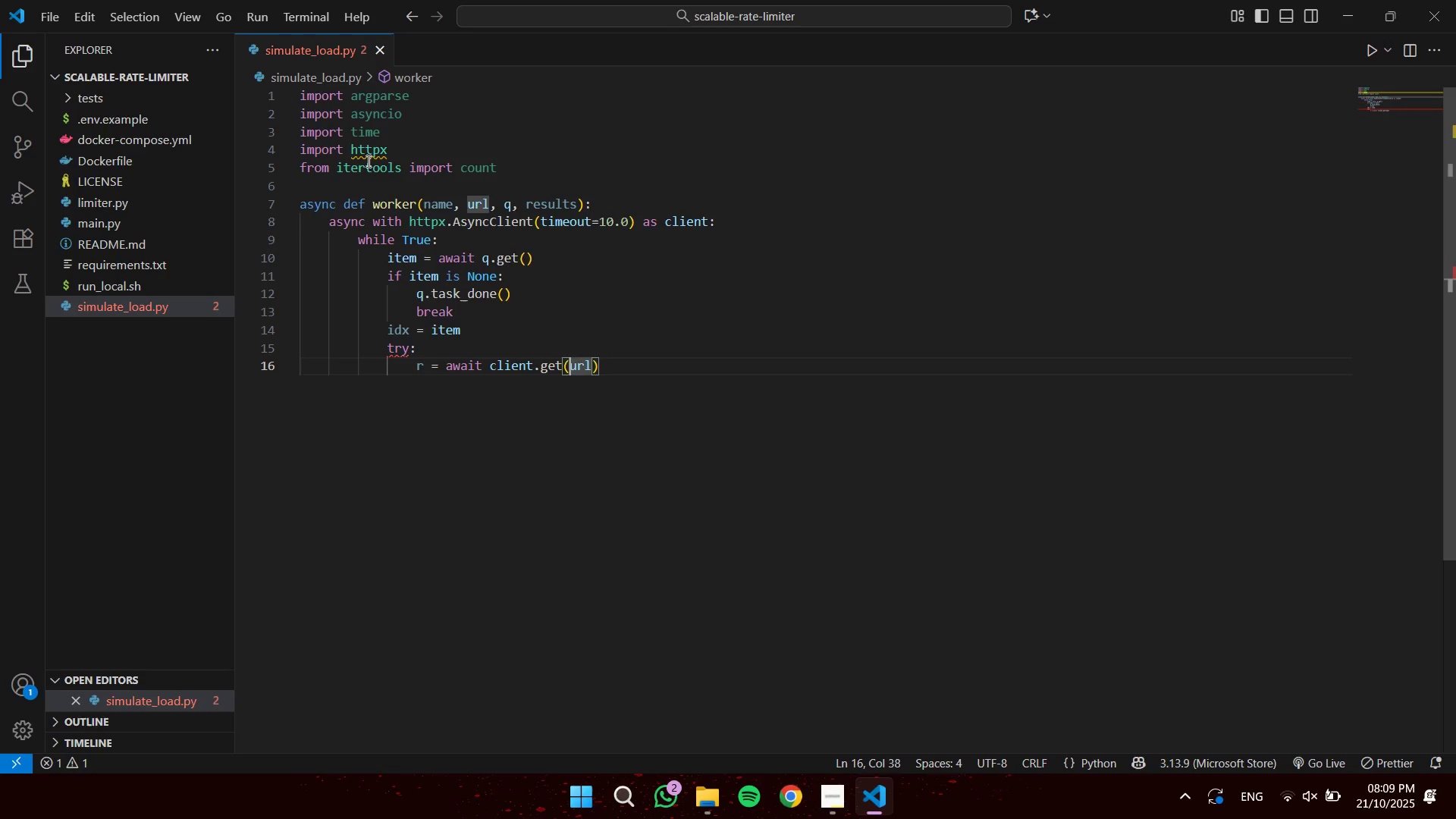 
key(ArrowLeft)
 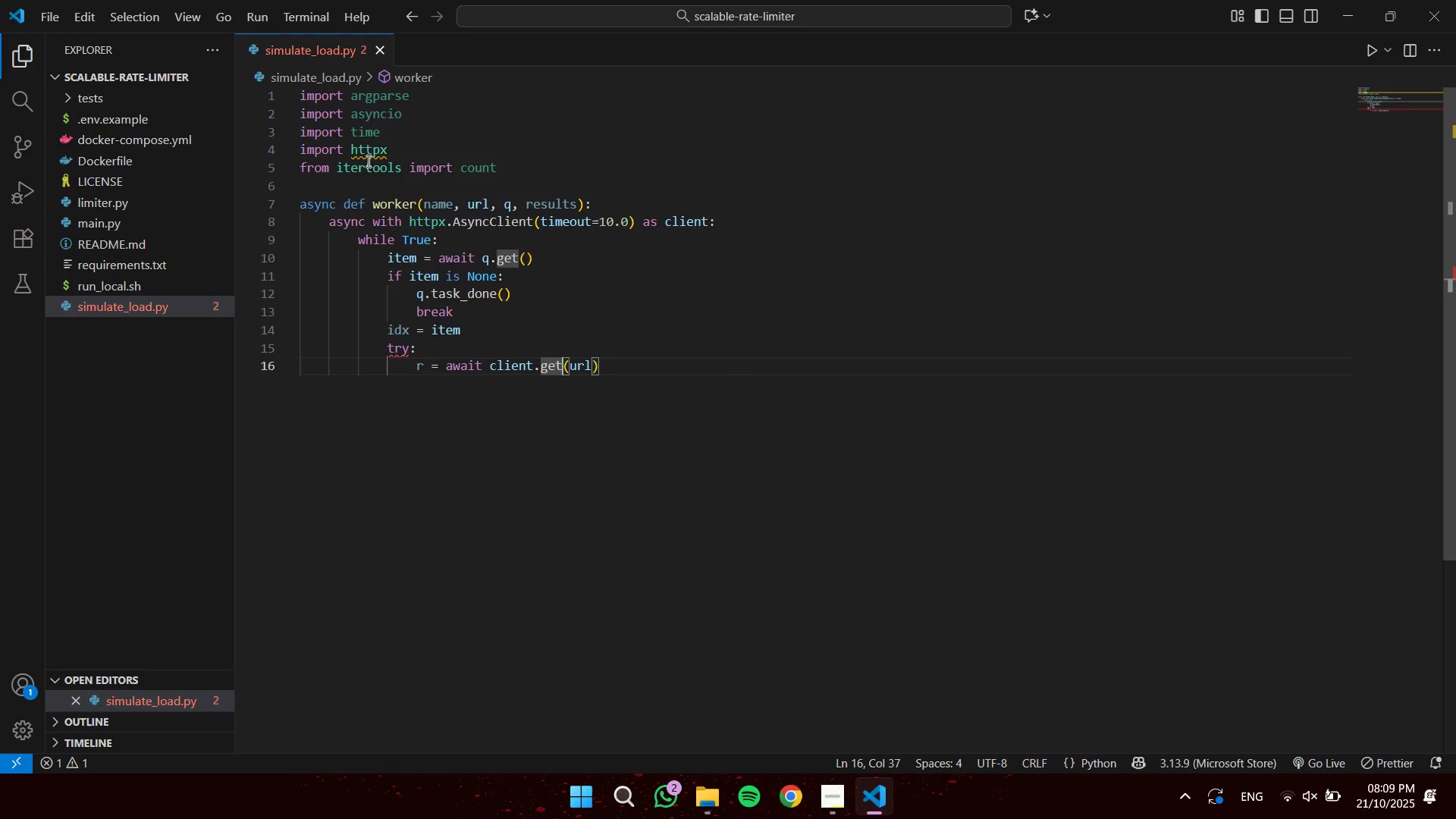 
key(ArrowLeft)
 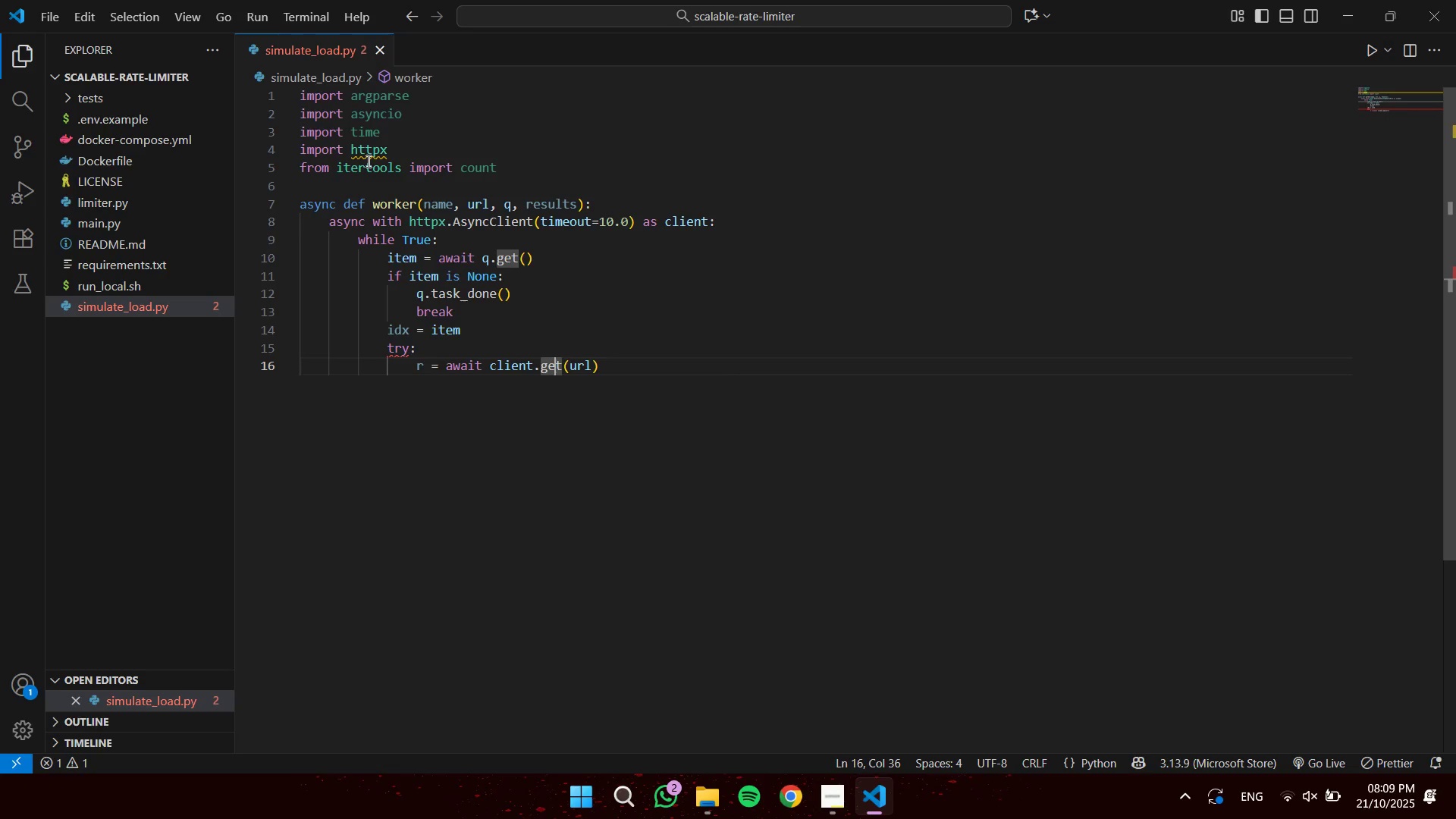 
key(ArrowRight)
 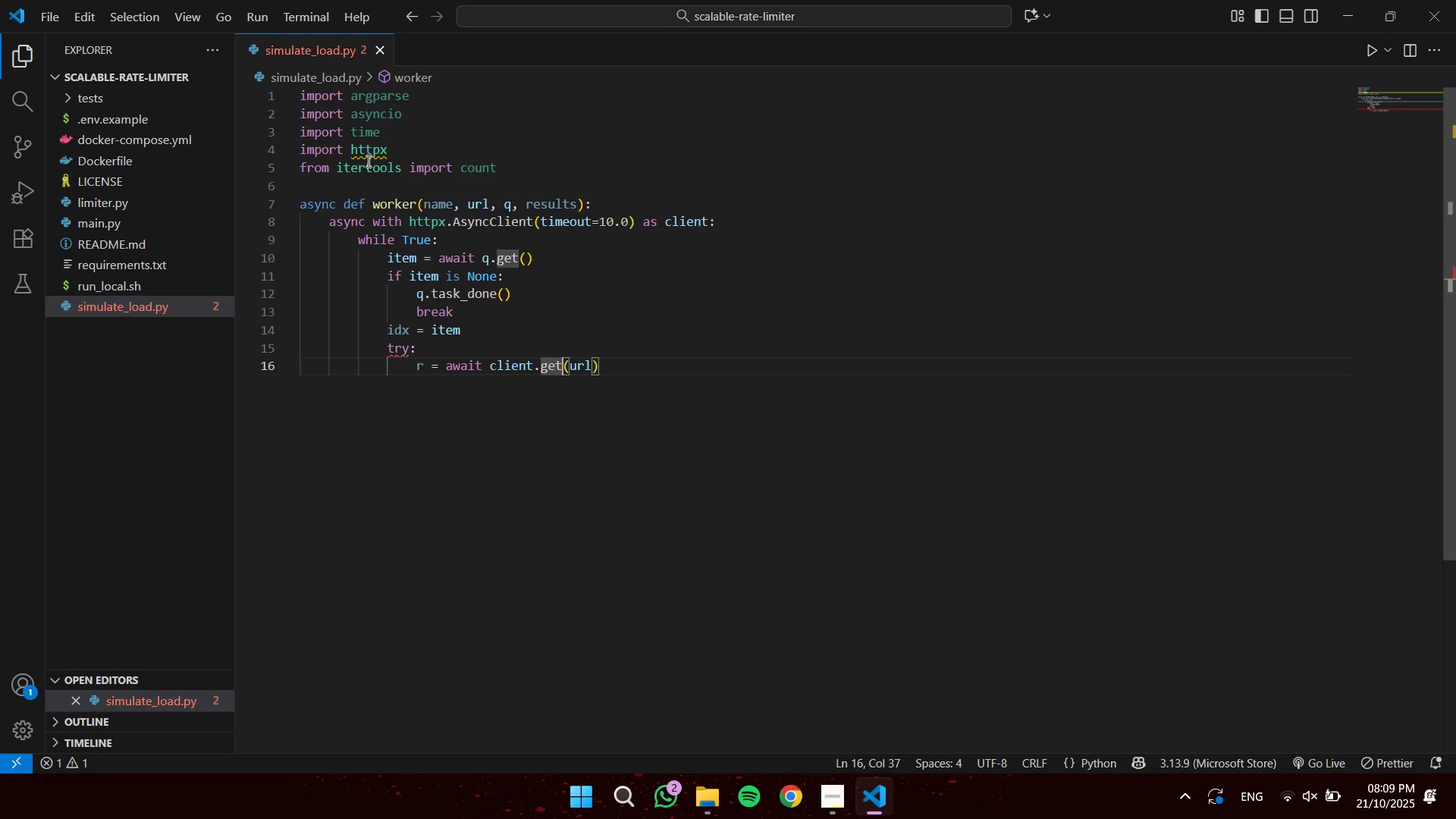 
key(Control+ControlLeft)
 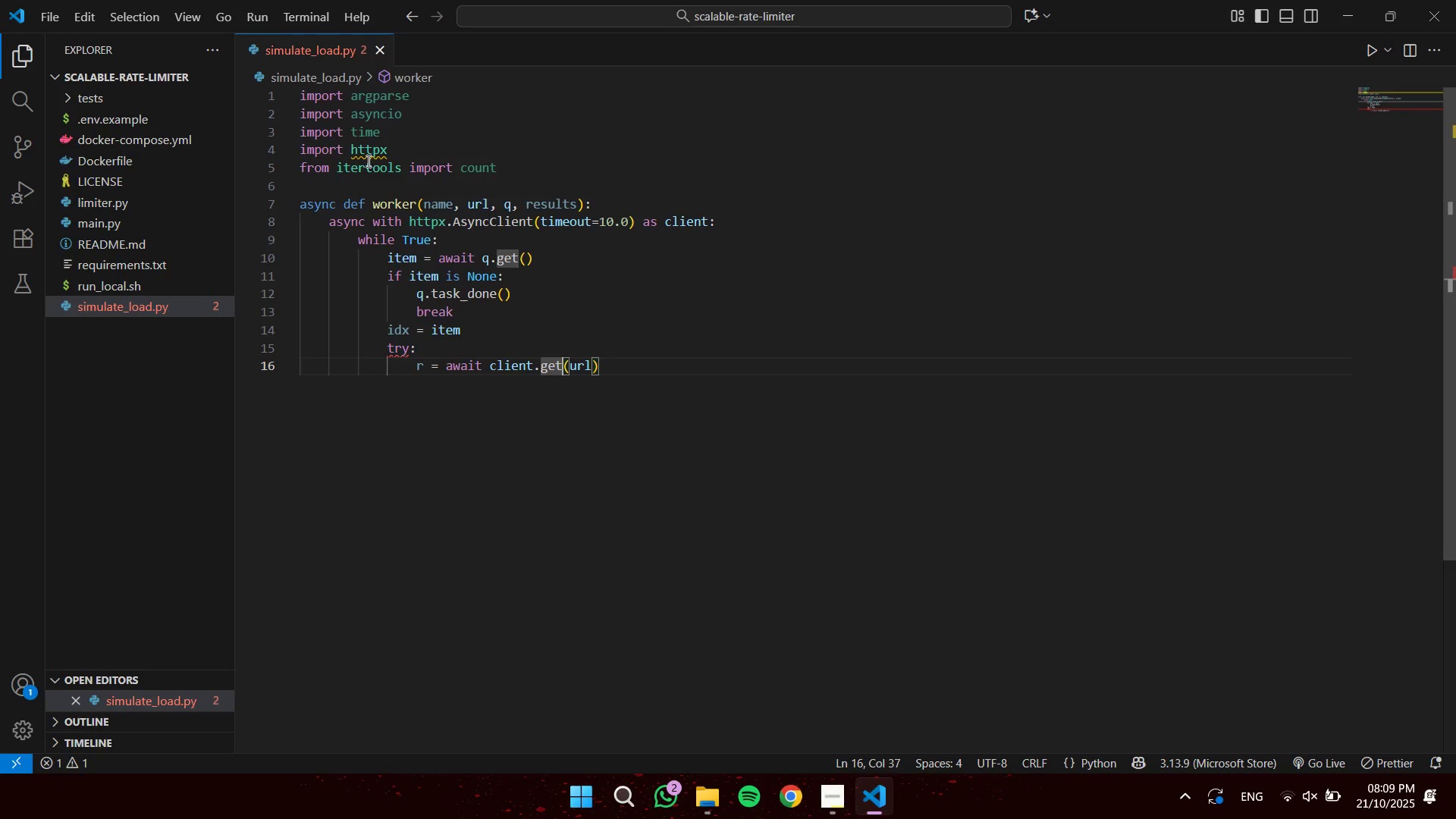 
key(Control+Shift+ShiftLeft)
 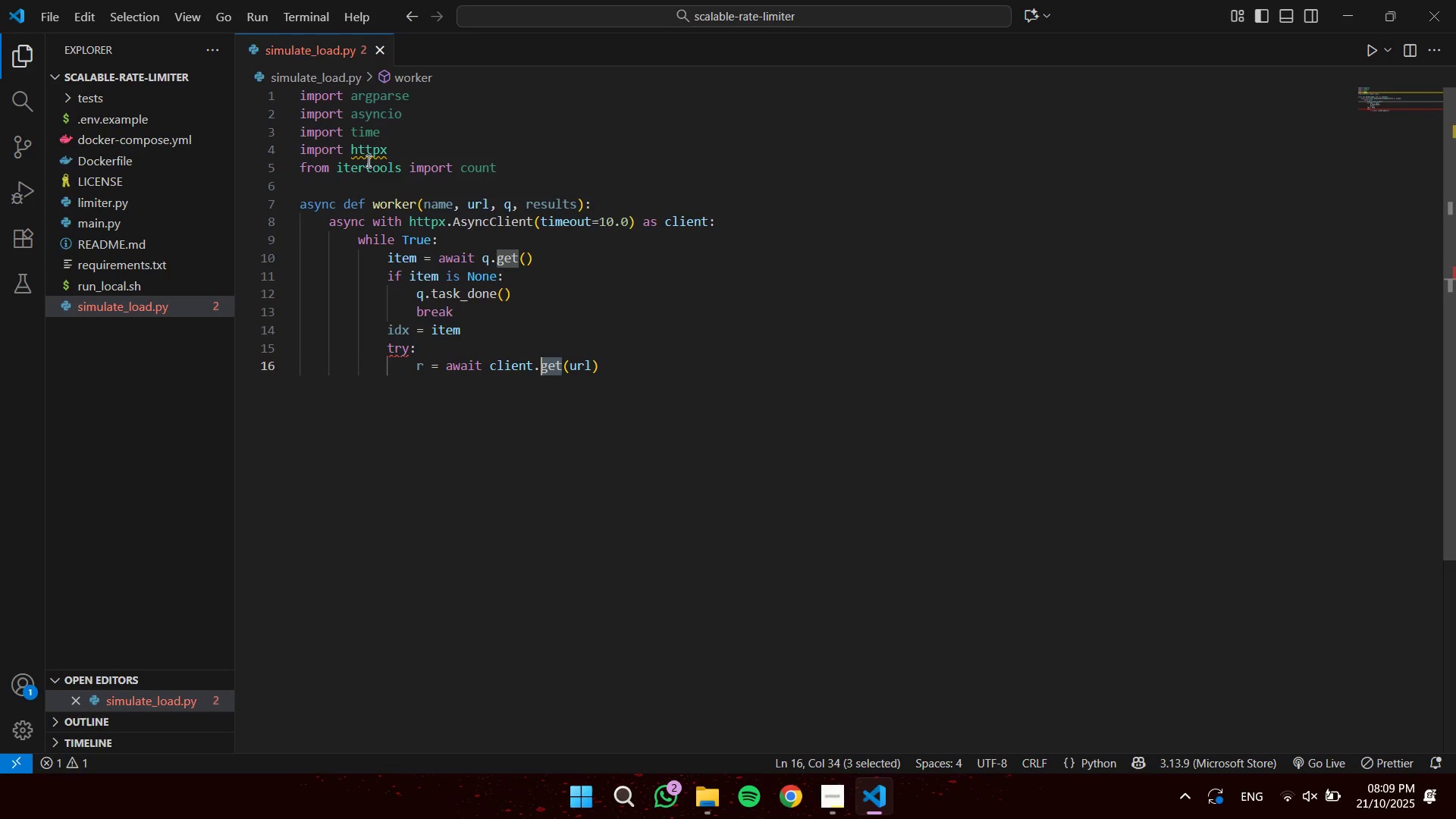 
key(Control+Shift+ArrowLeft)
 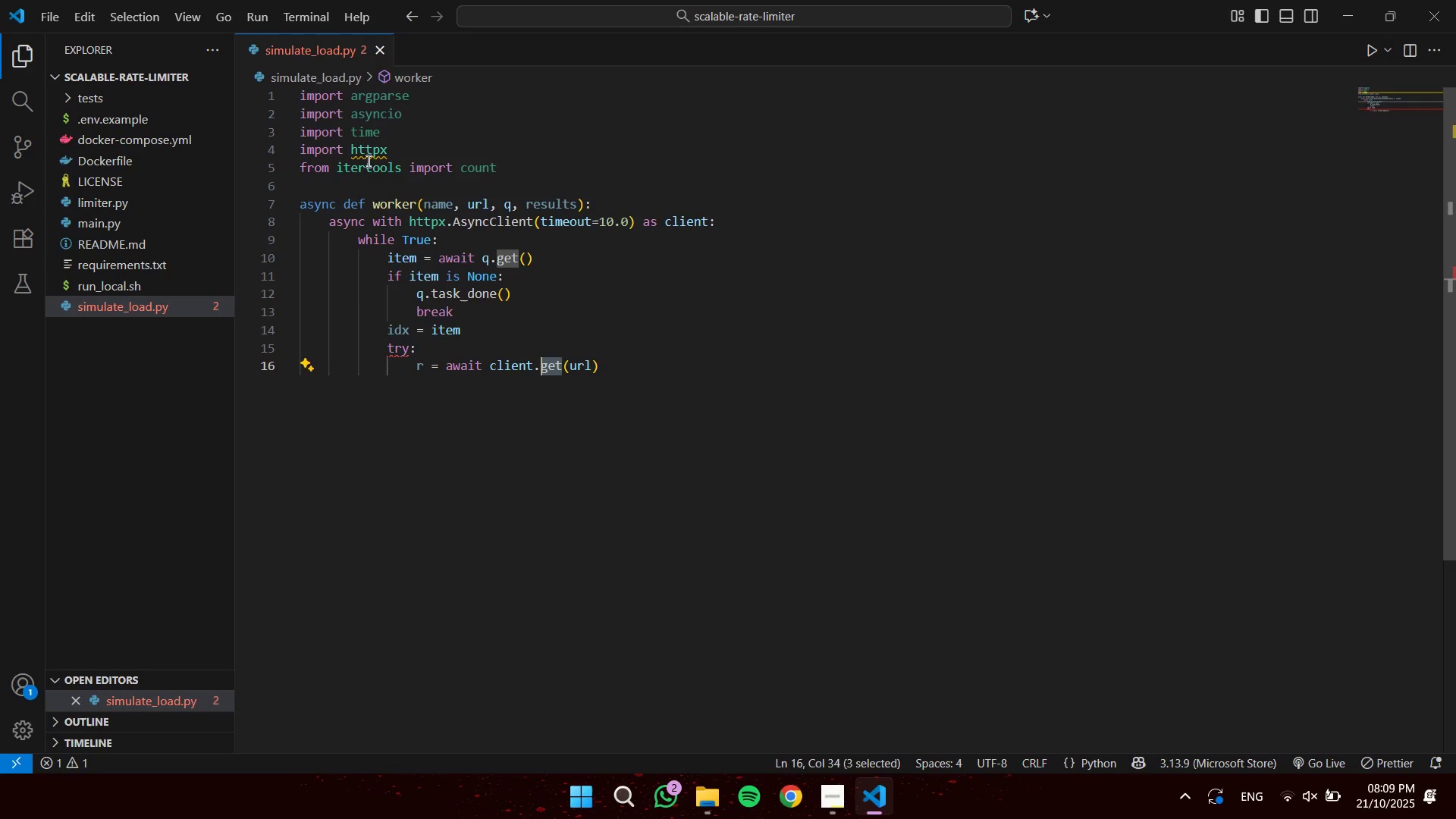 
type(post)
 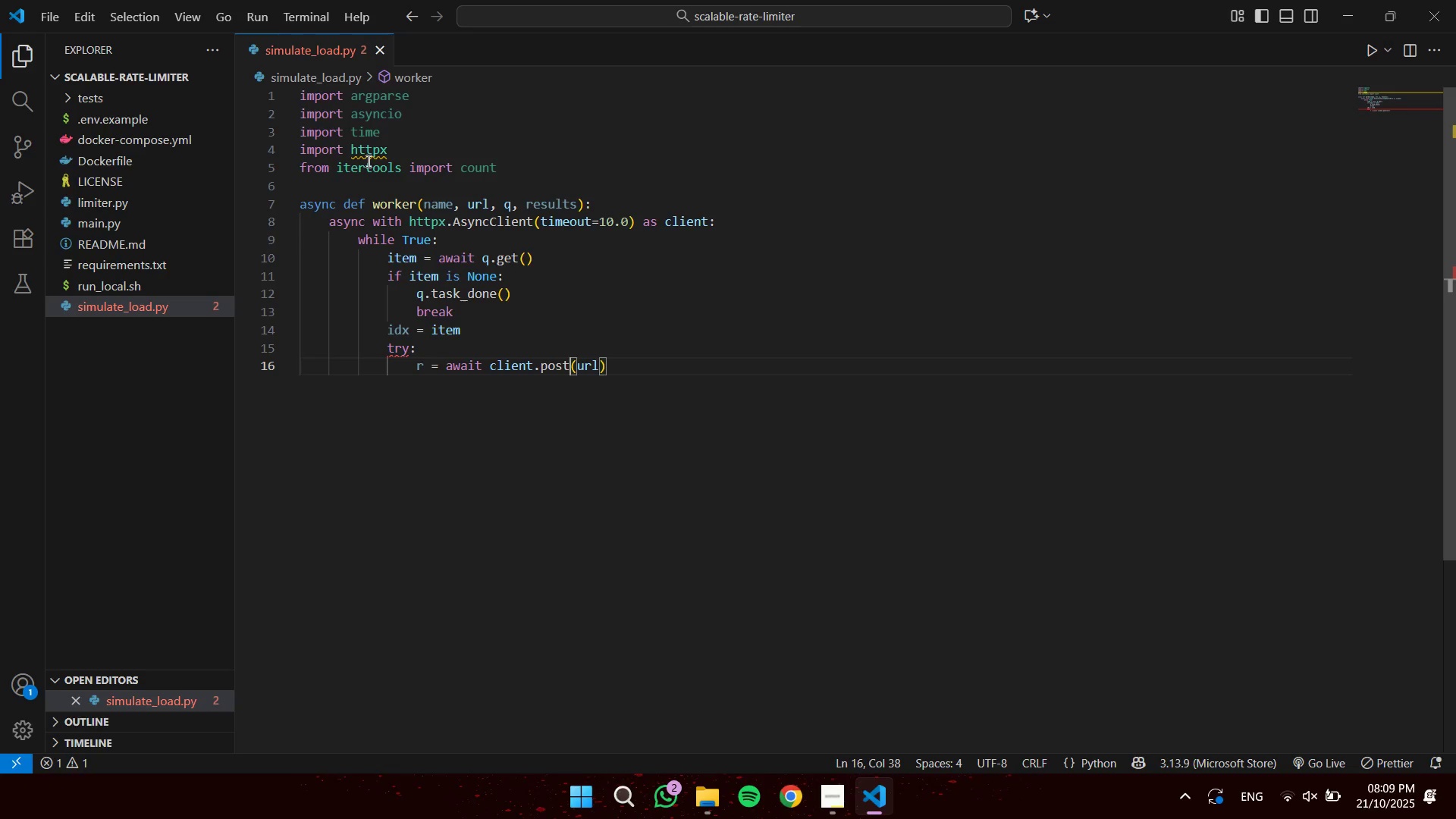 
key(ArrowRight)
 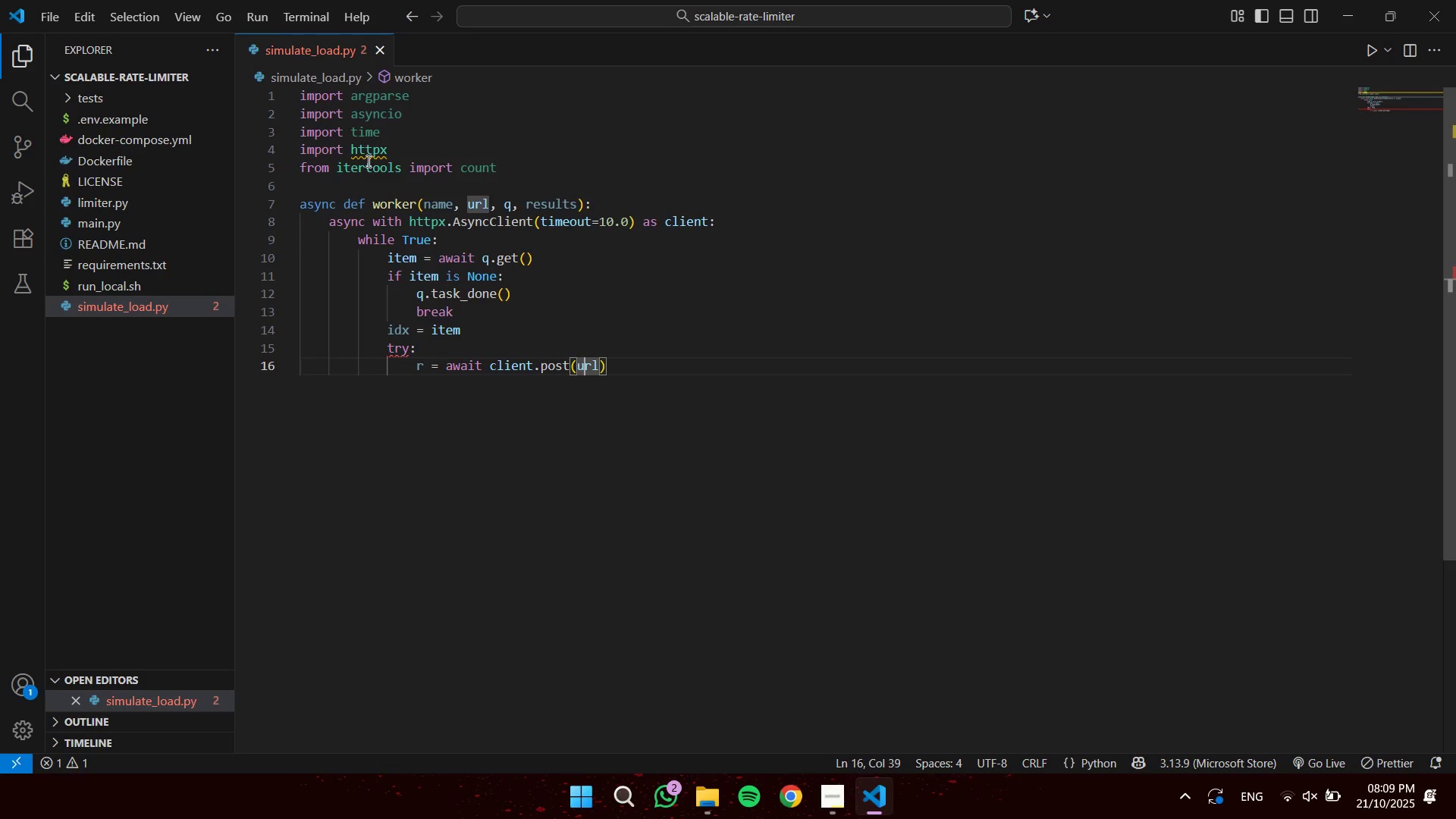 
key(ArrowRight)
 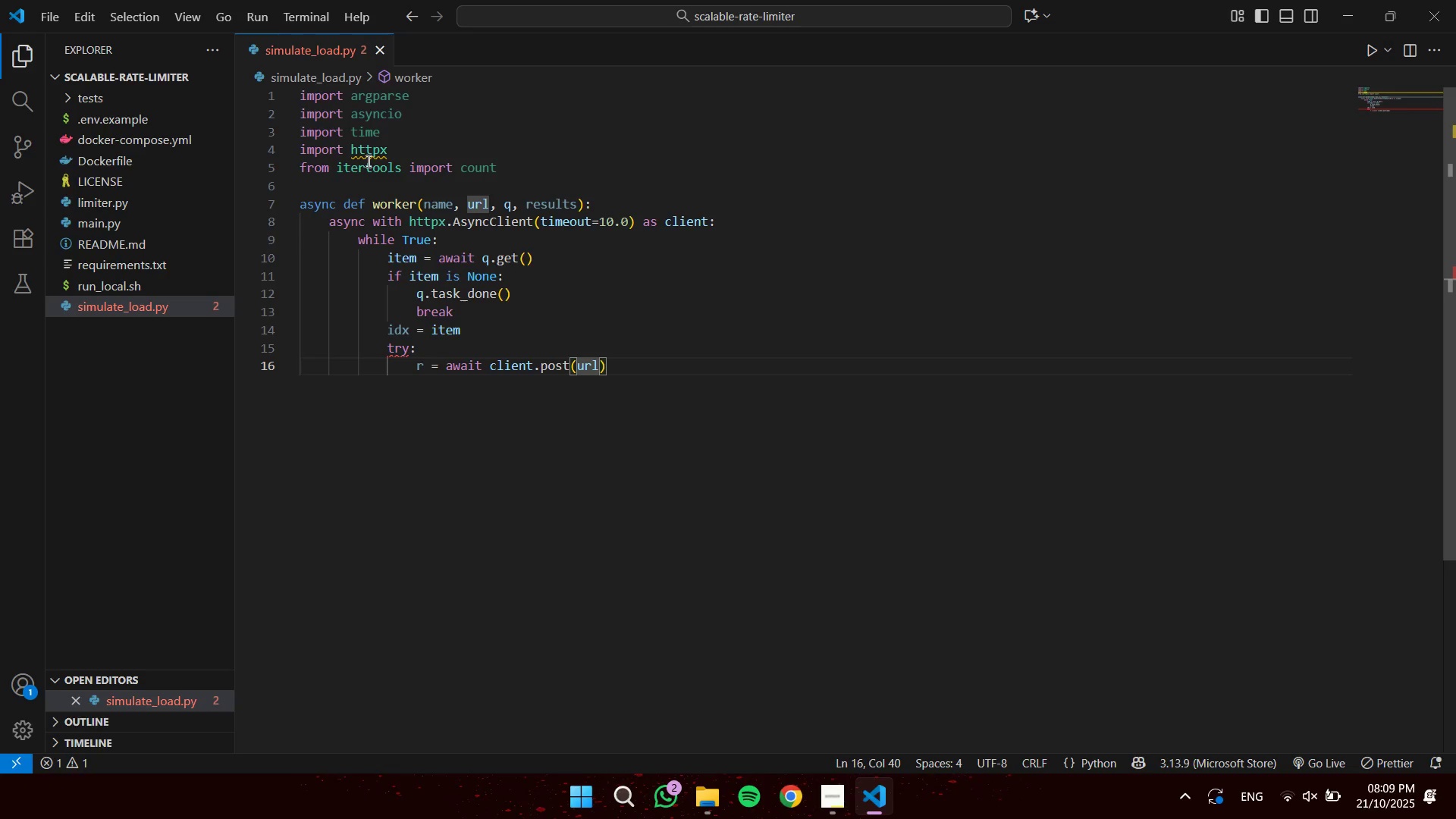 
key(ArrowRight)
 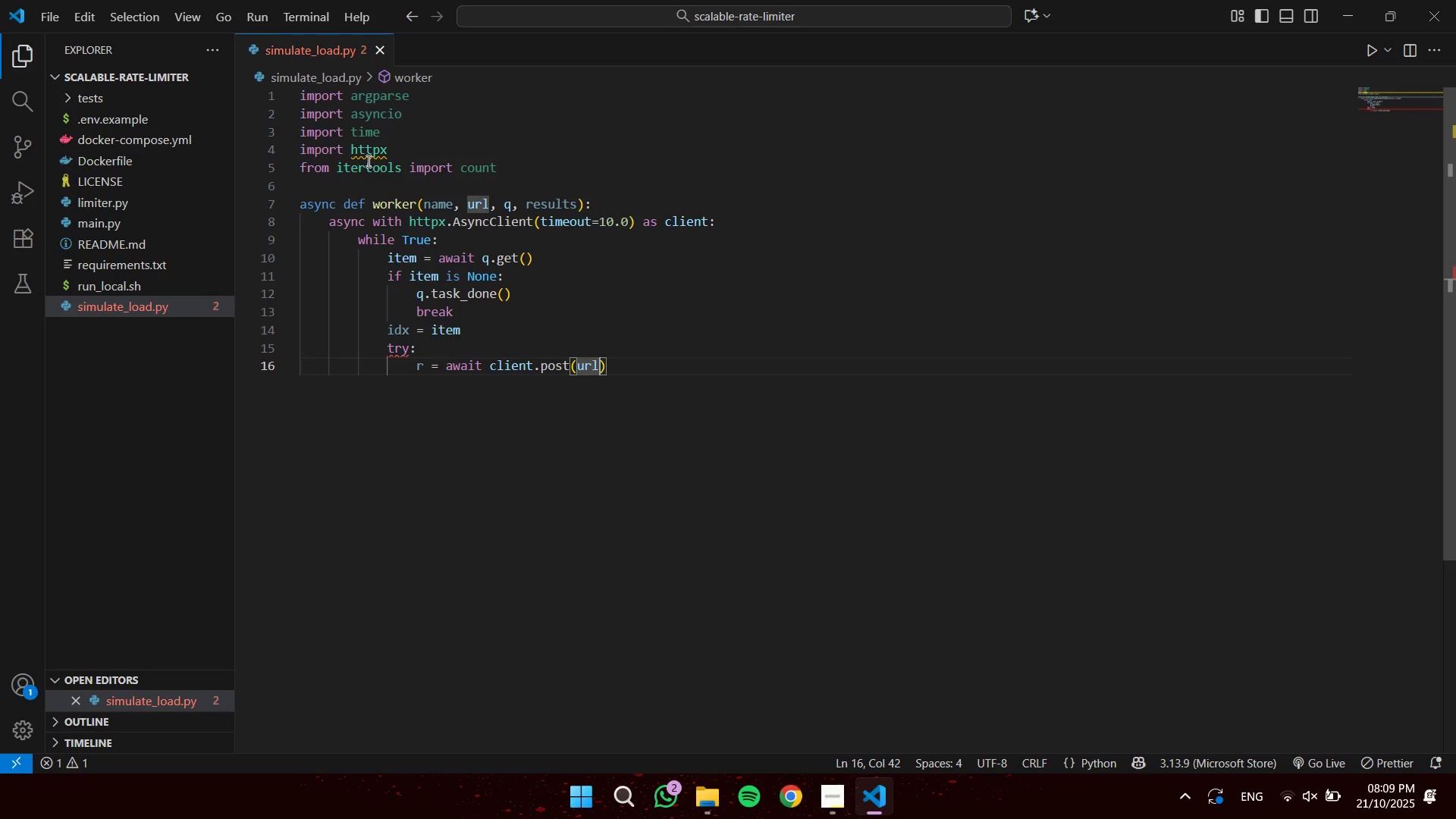 
key(ArrowRight)
 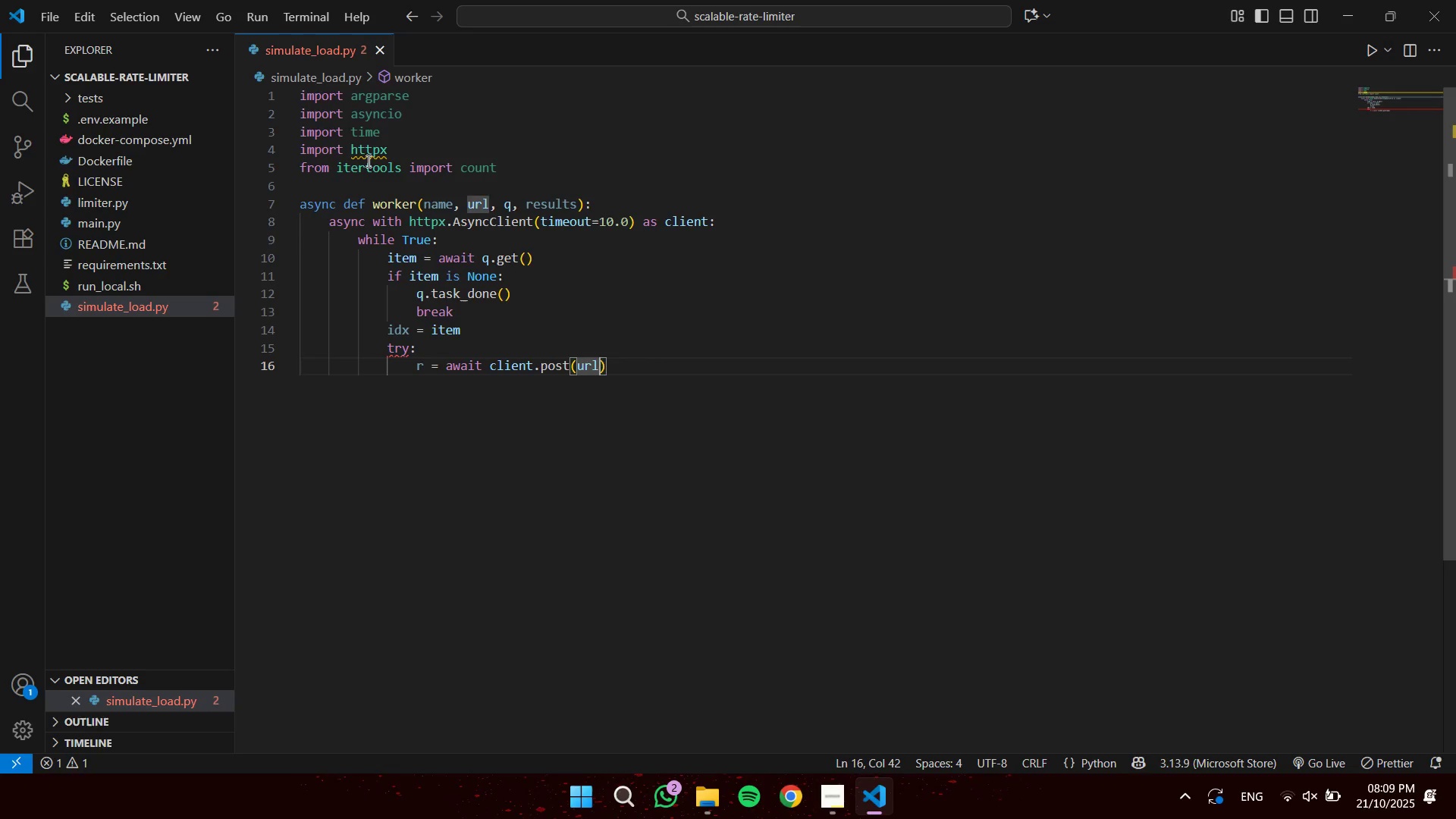 
type(, json={"cart_id)
 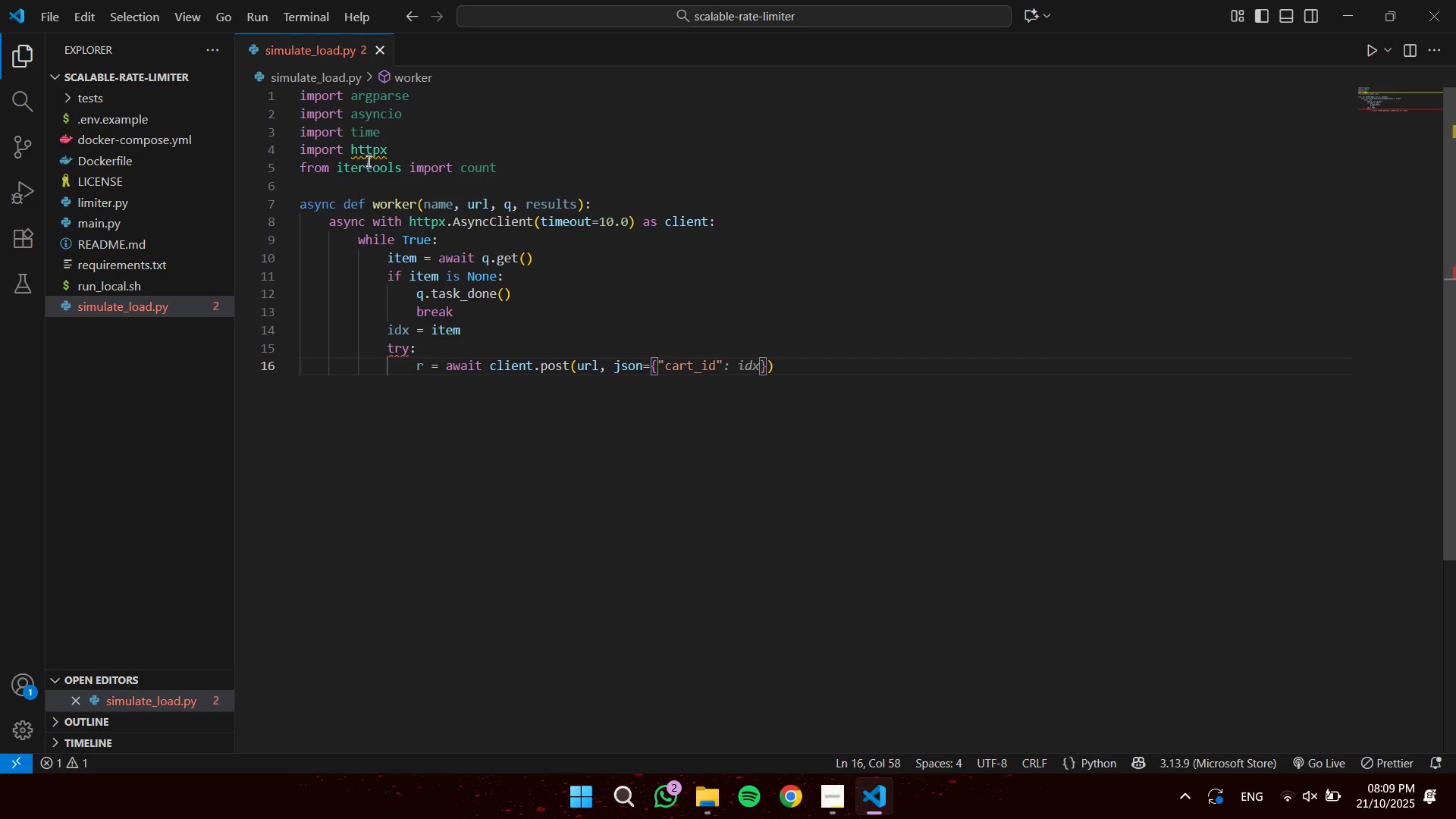 
key(Shift+Quote)
 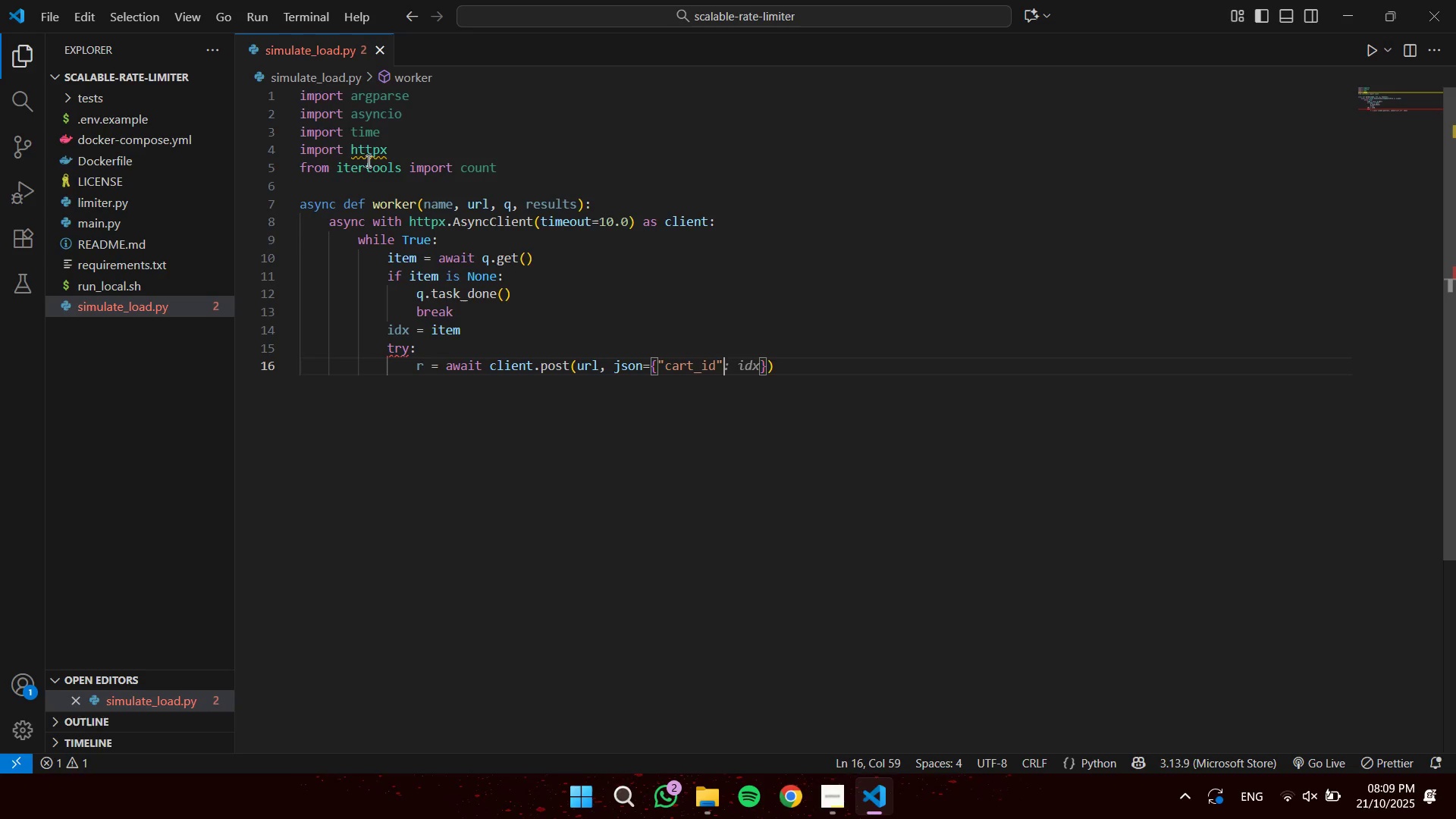 
key(Shift+Semicolon)
 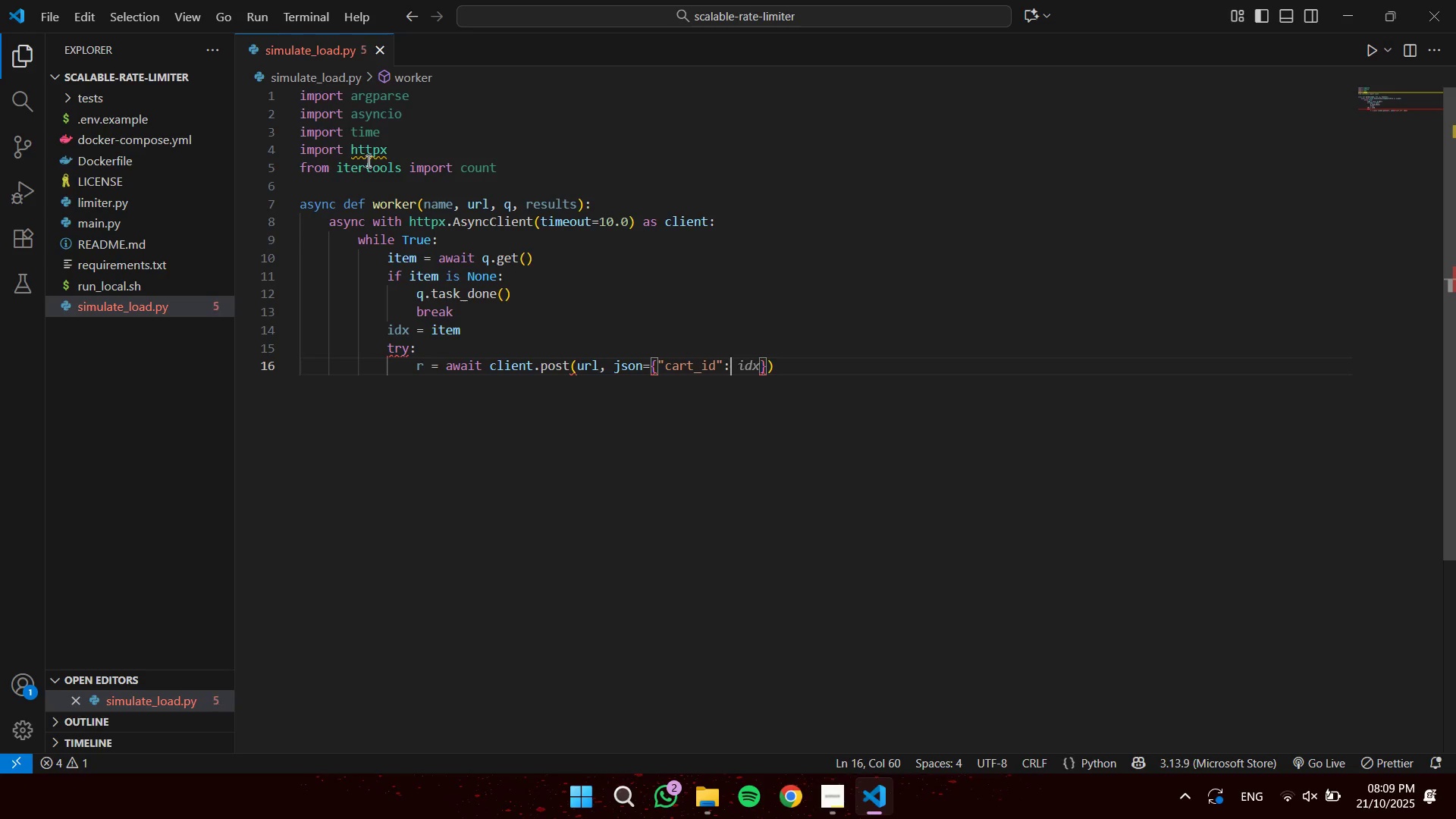 
key(Shift+Space)
 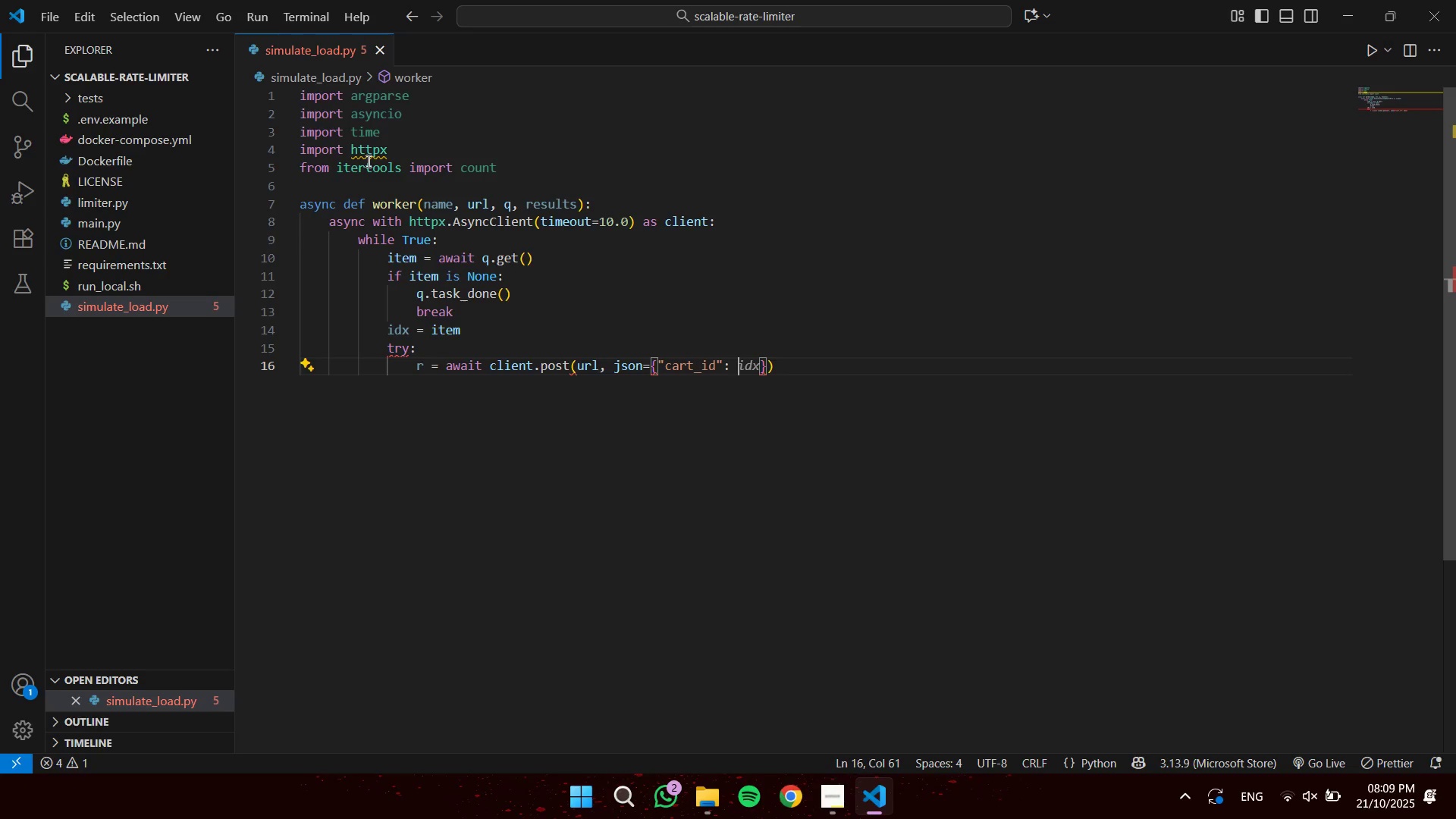 
key(F)
 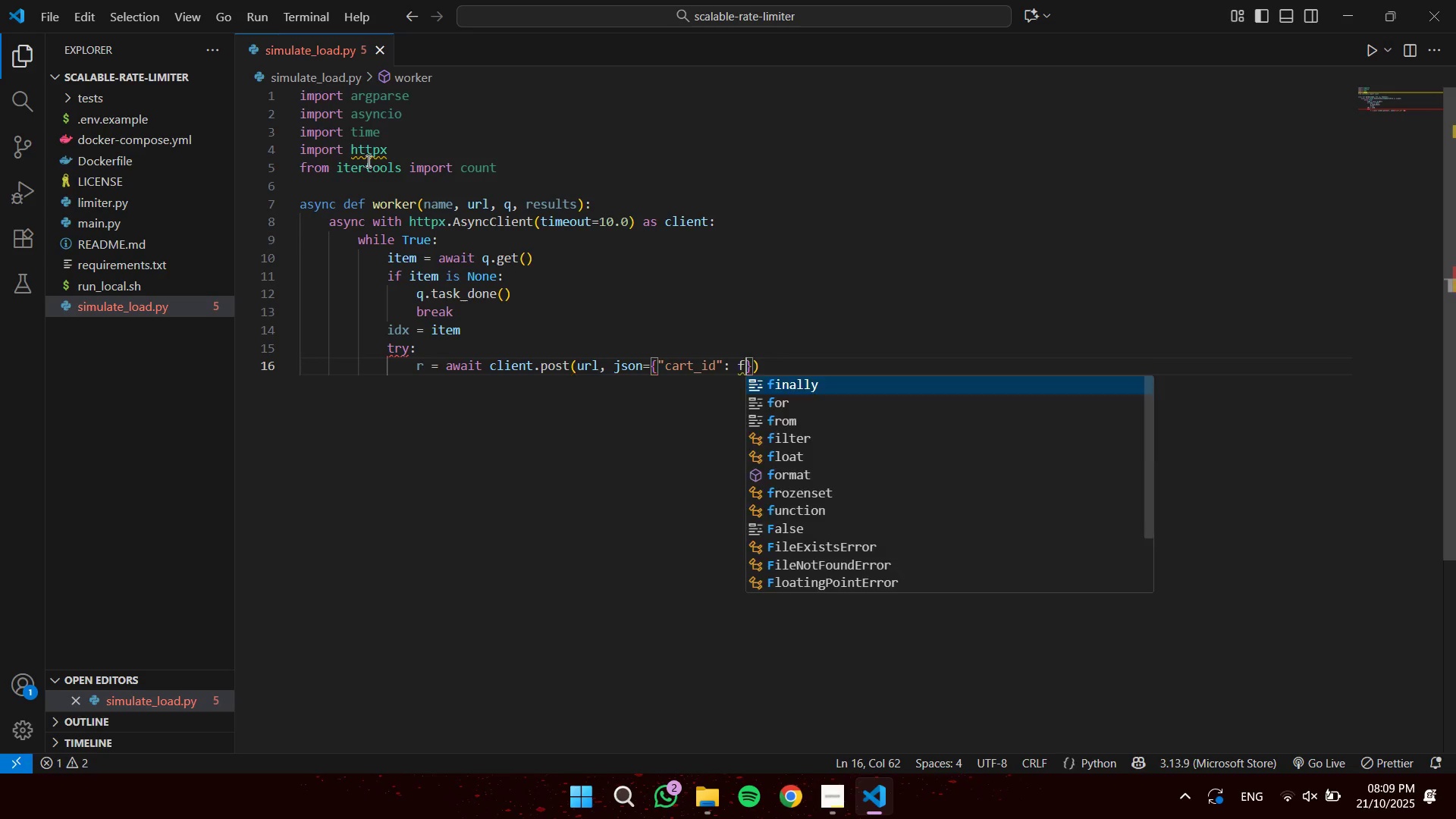 
key(Shift+Semicolon)
 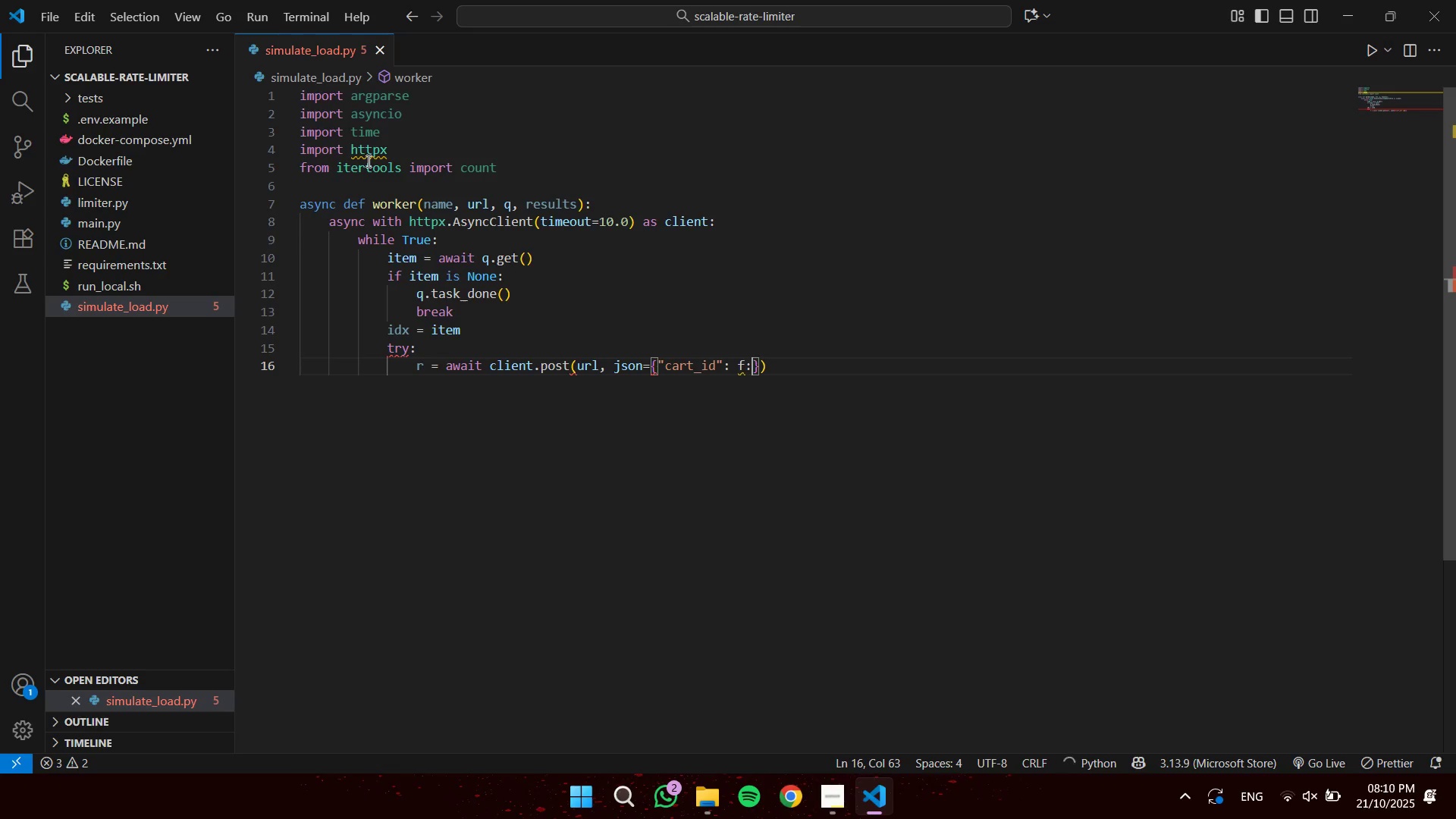 
key(Backspace)
 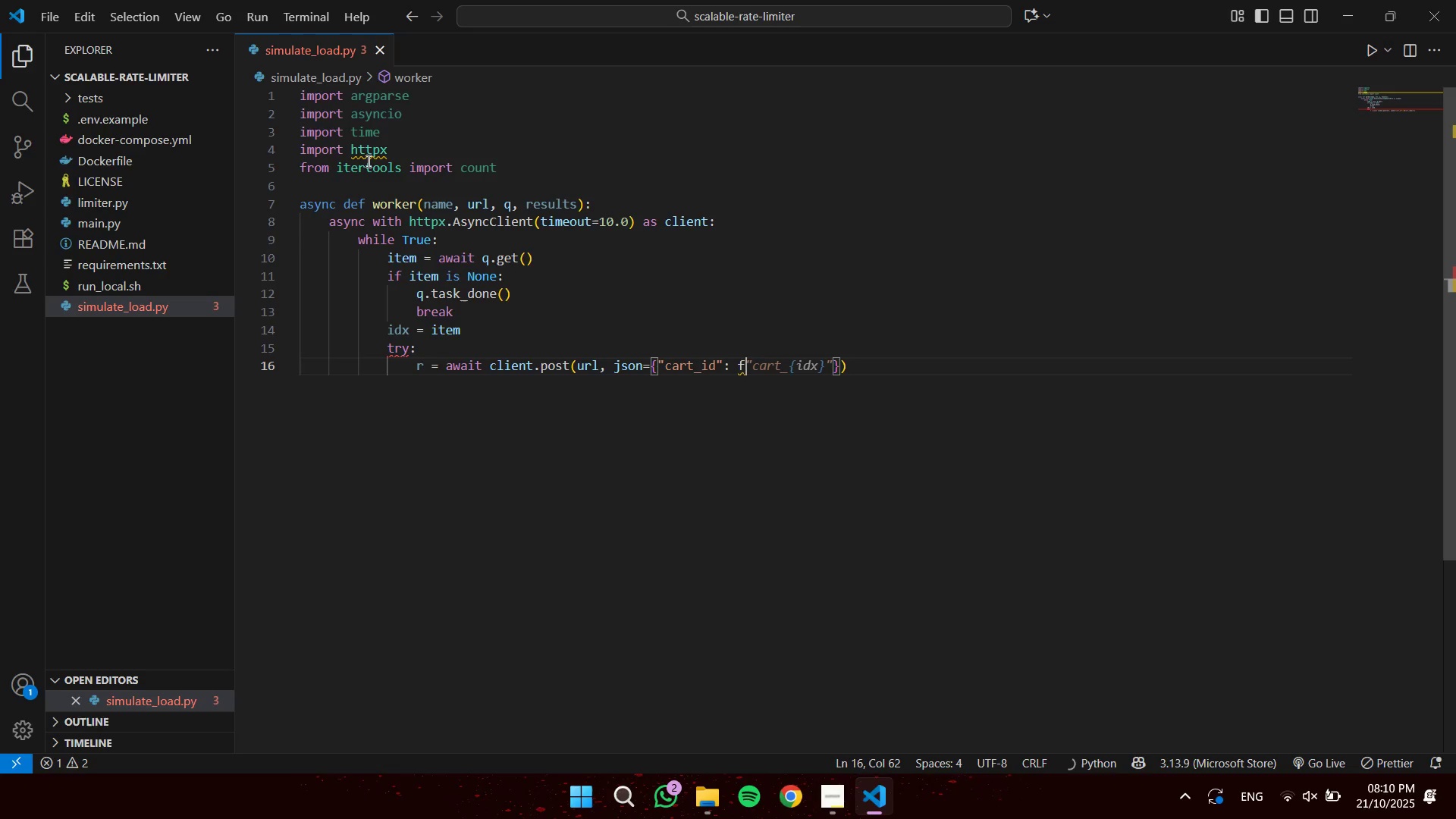 
key(Shift+Quote)
 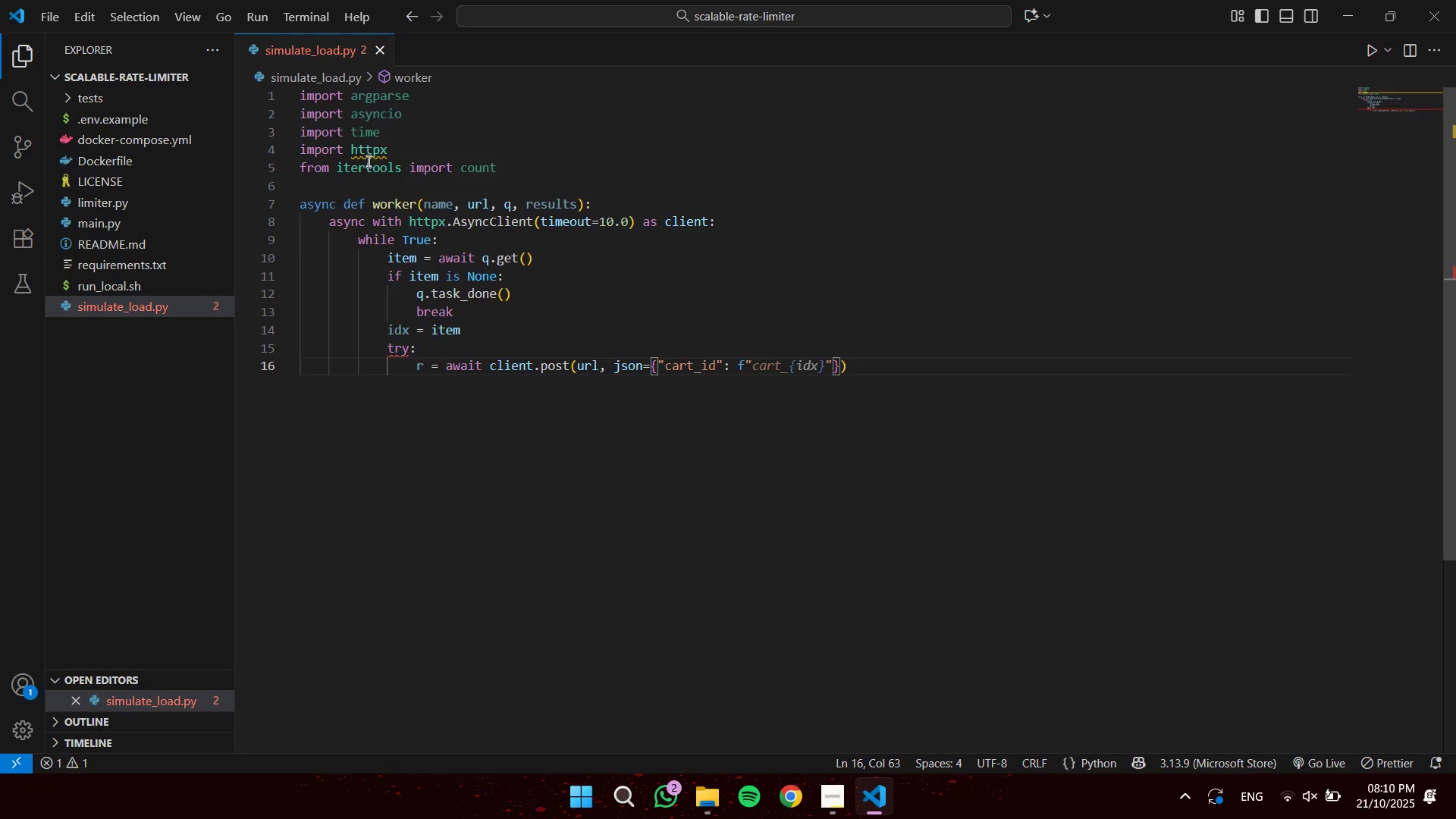 
key(Shift+Quote)
 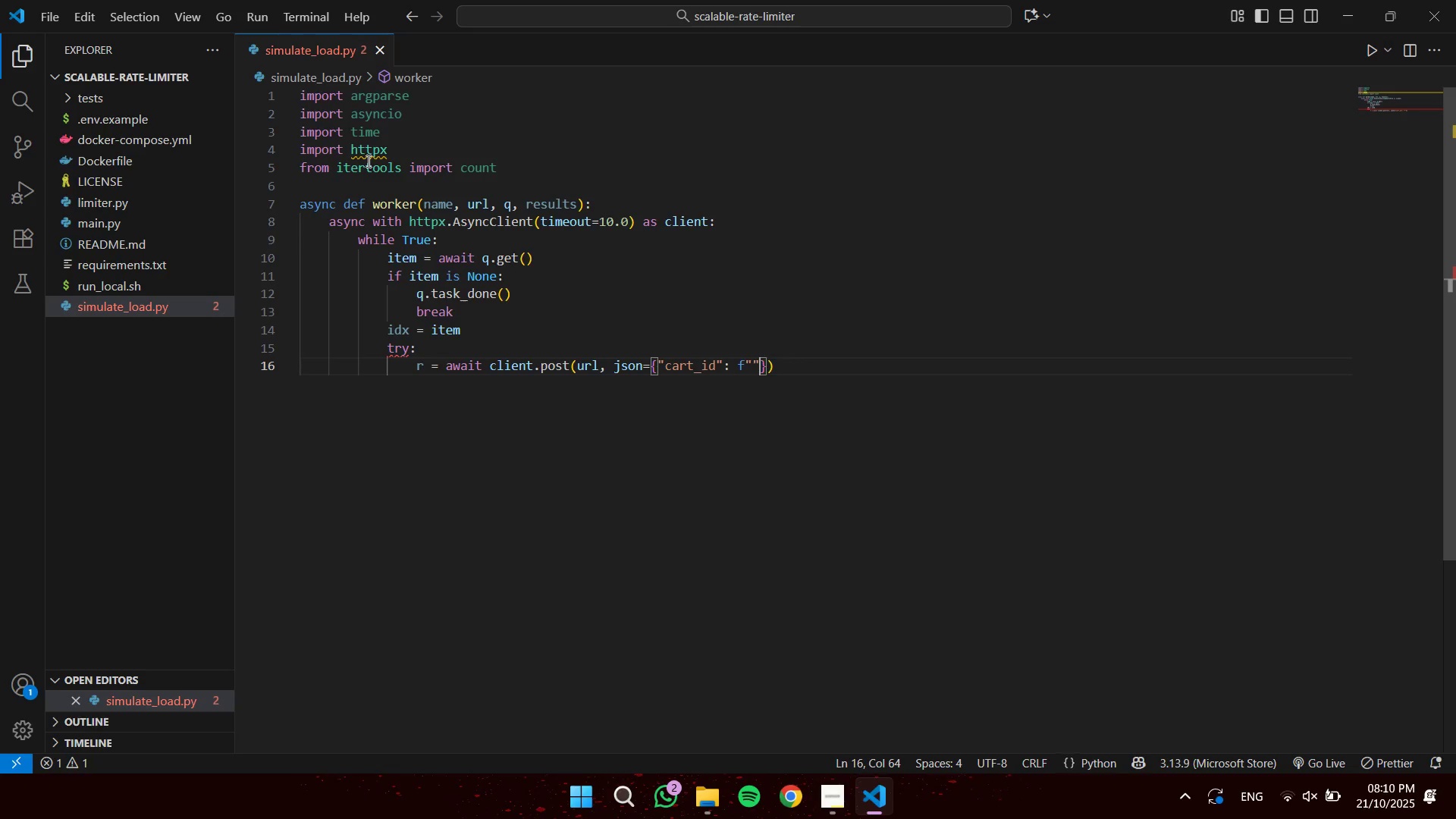 
key(ArrowLeft)
 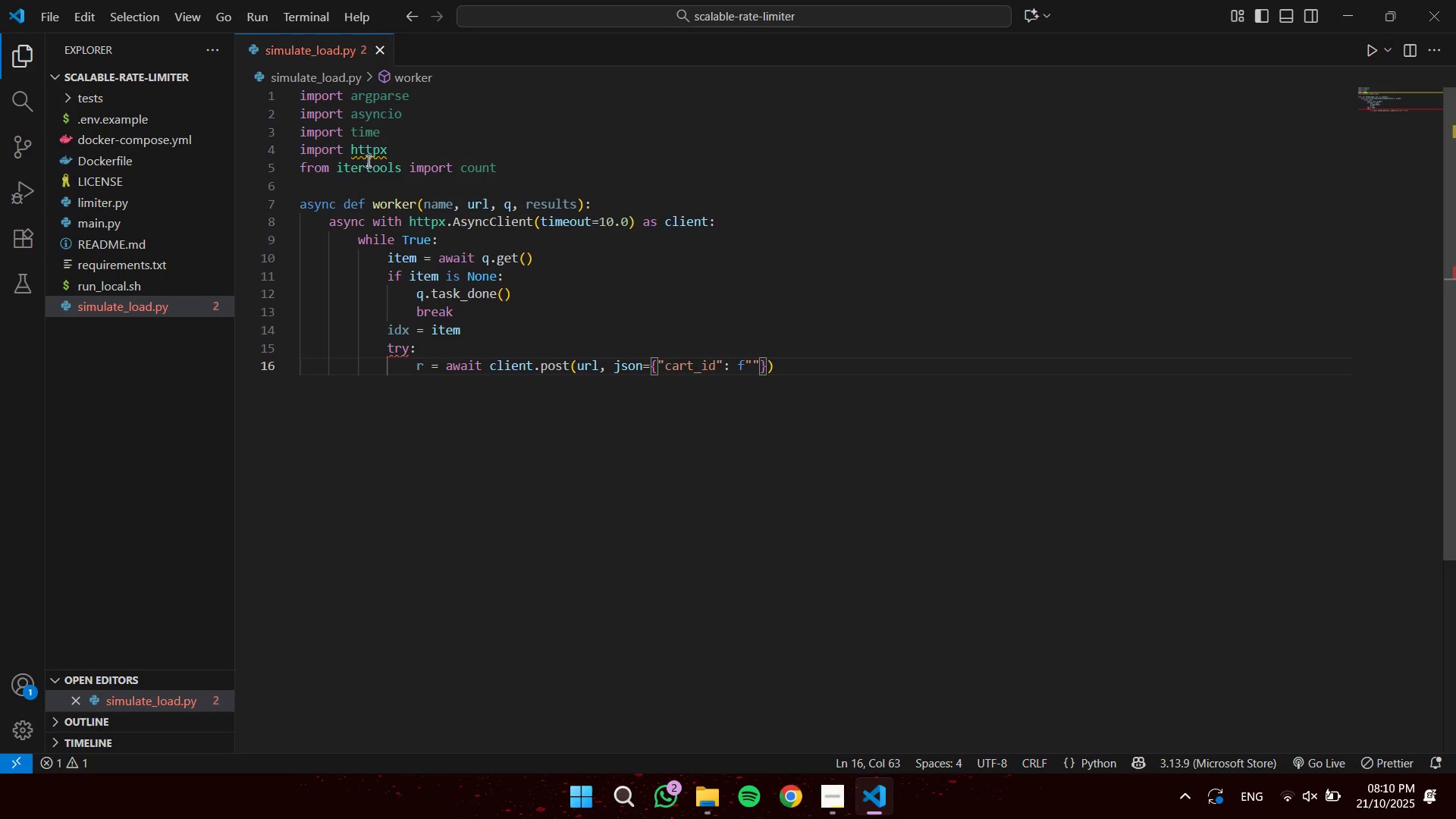 
type(cart-)
 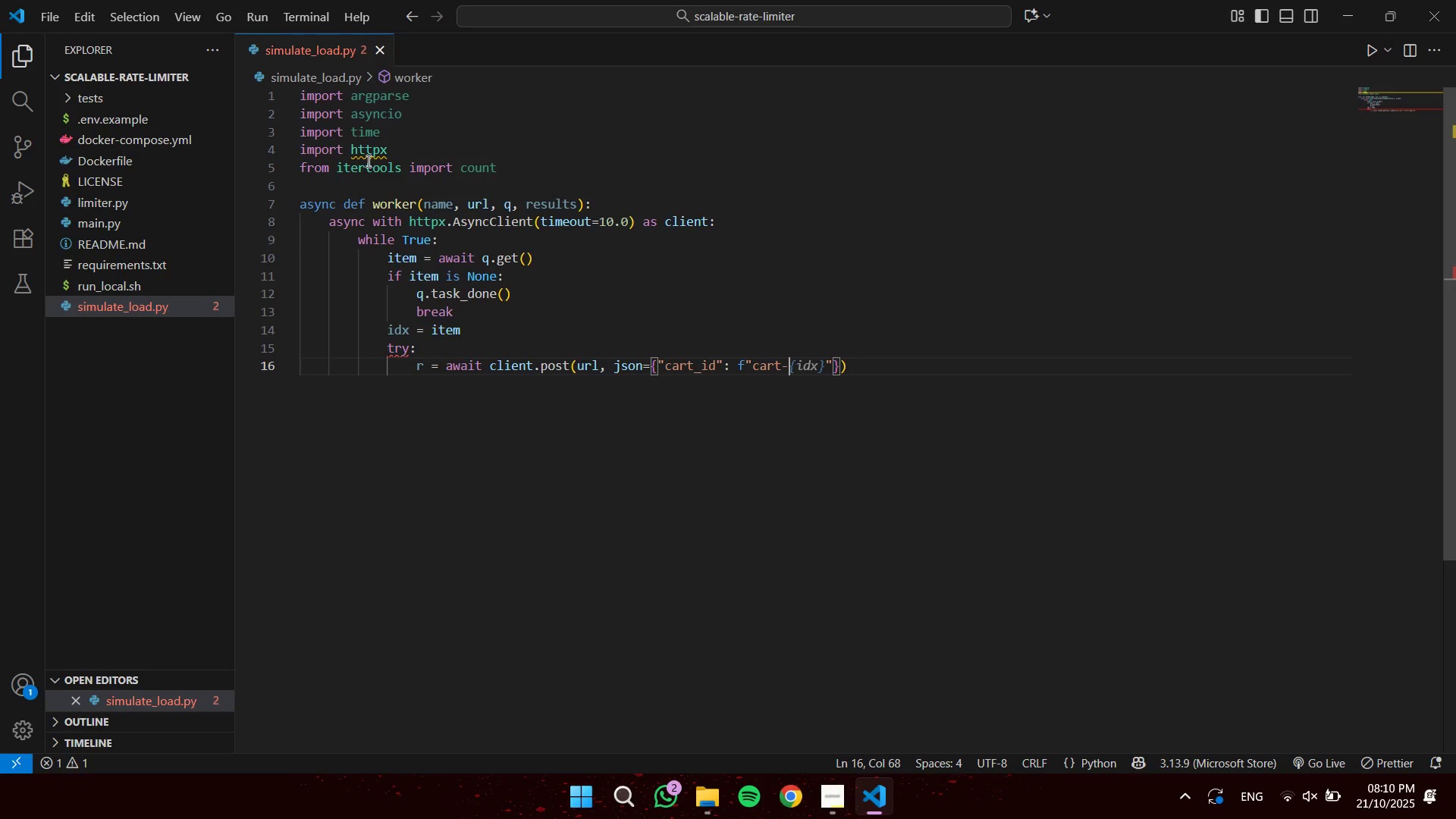 
type({name)
 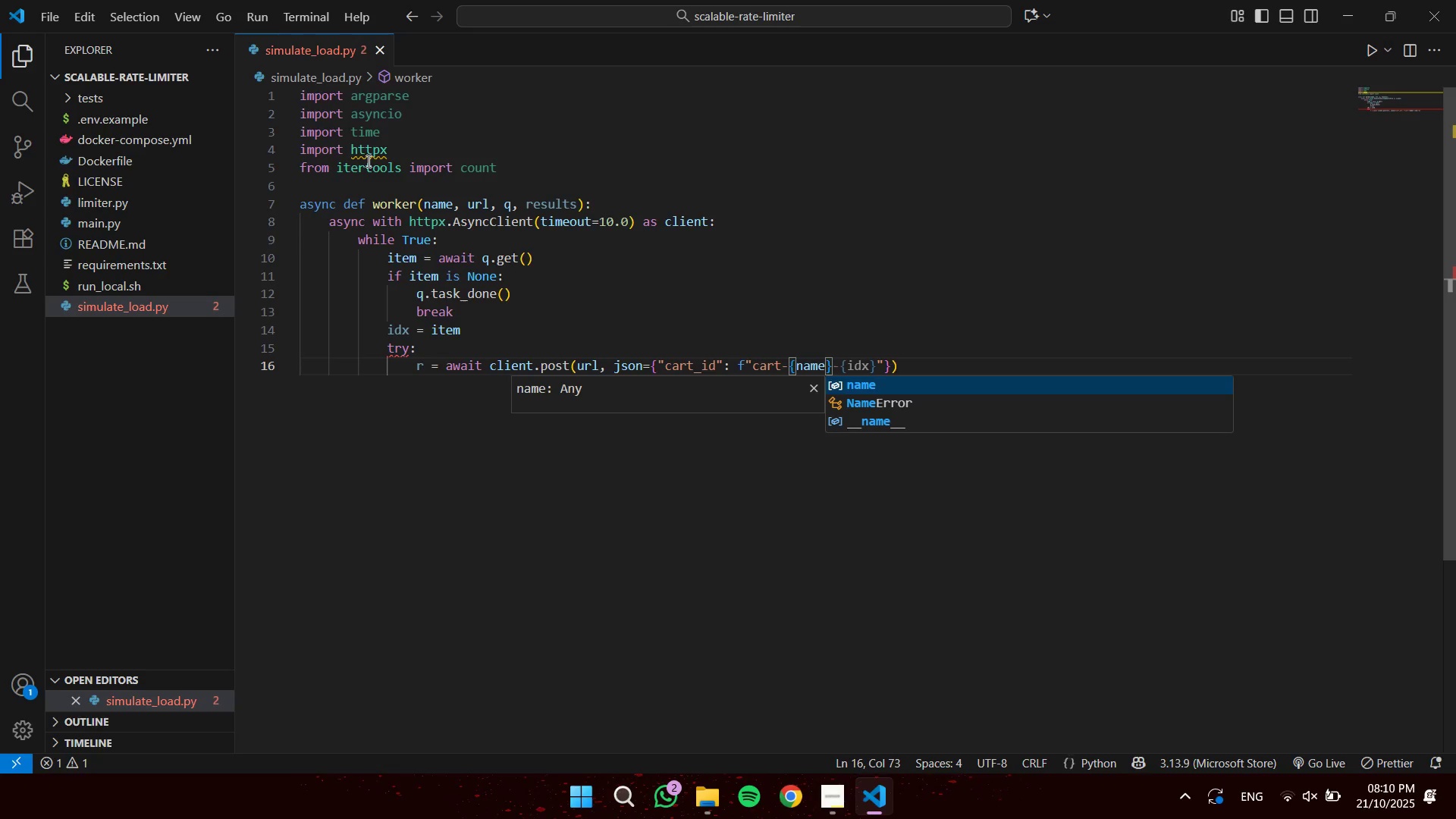 
key(ArrowRight)
 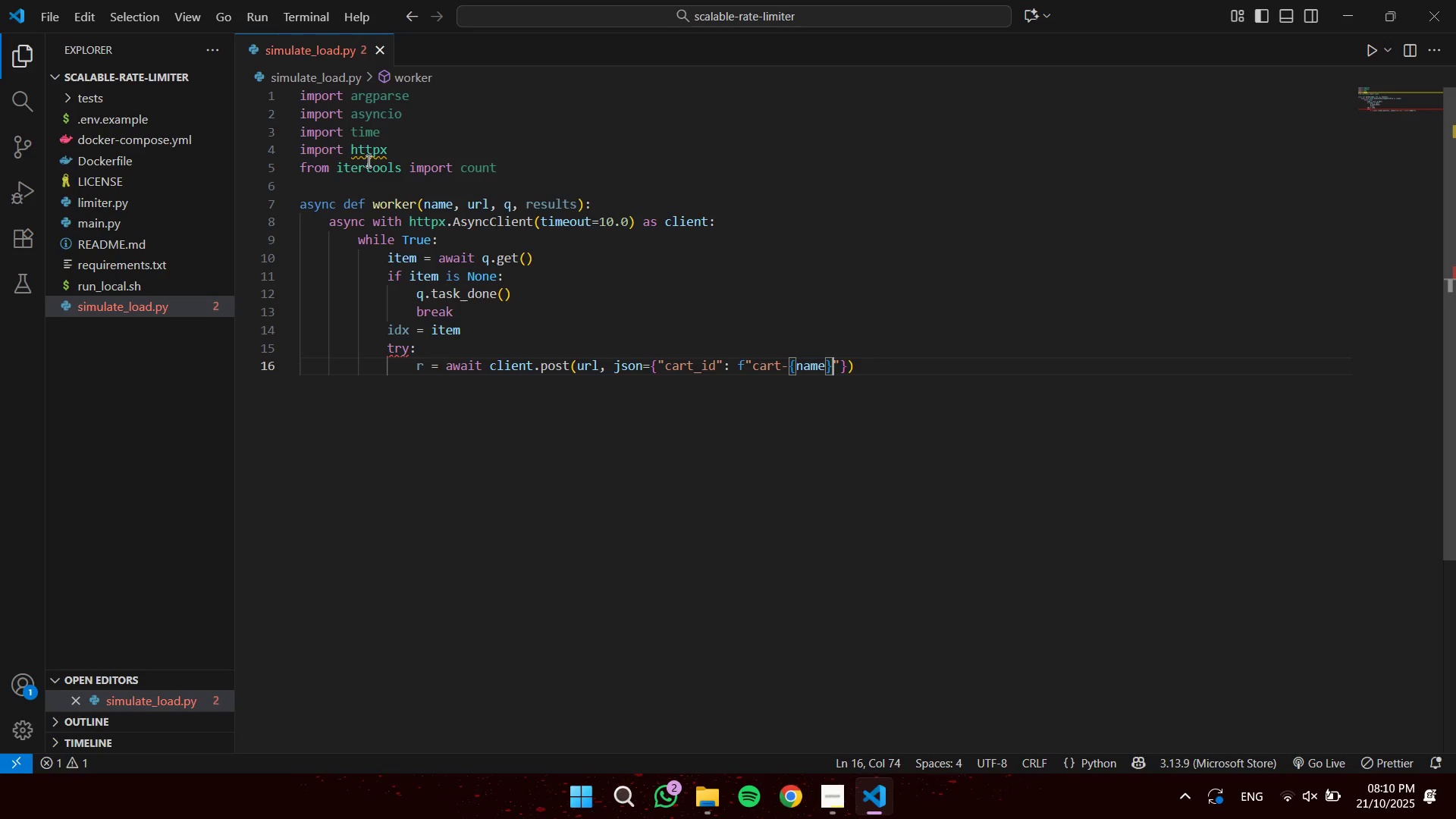 
key(Minus)
 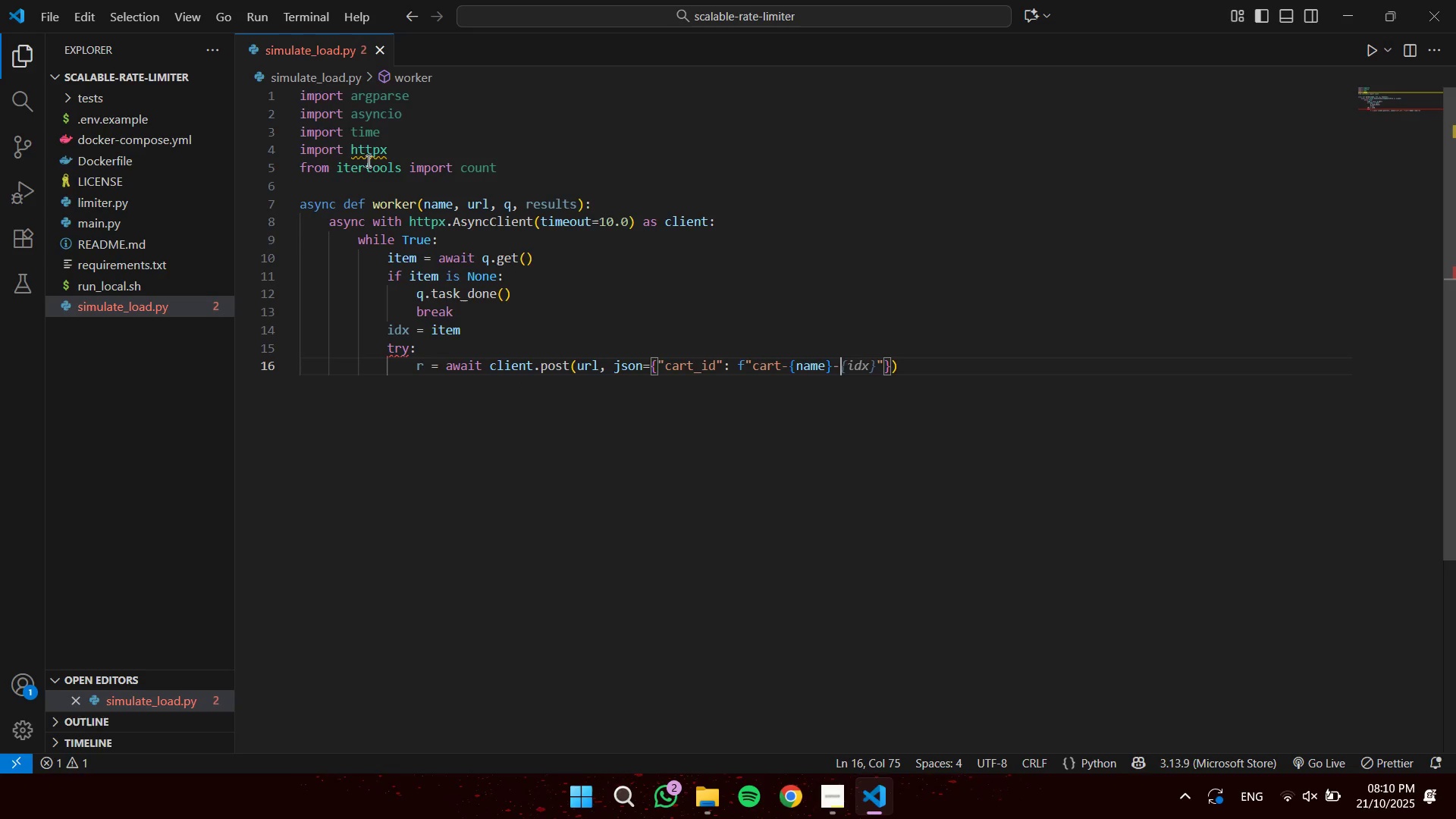 
key(Tab)
 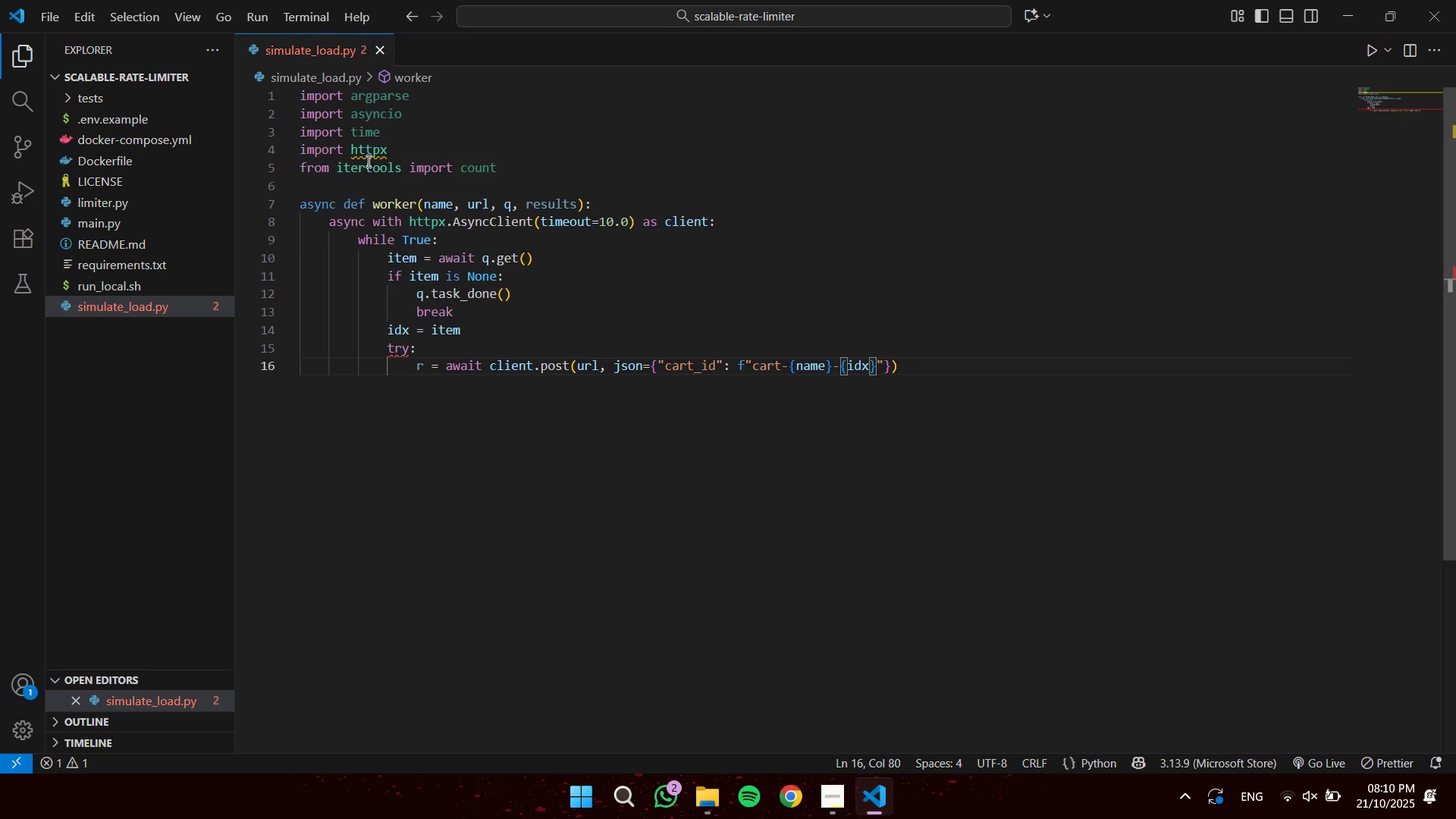 
key(ArrowRight)
 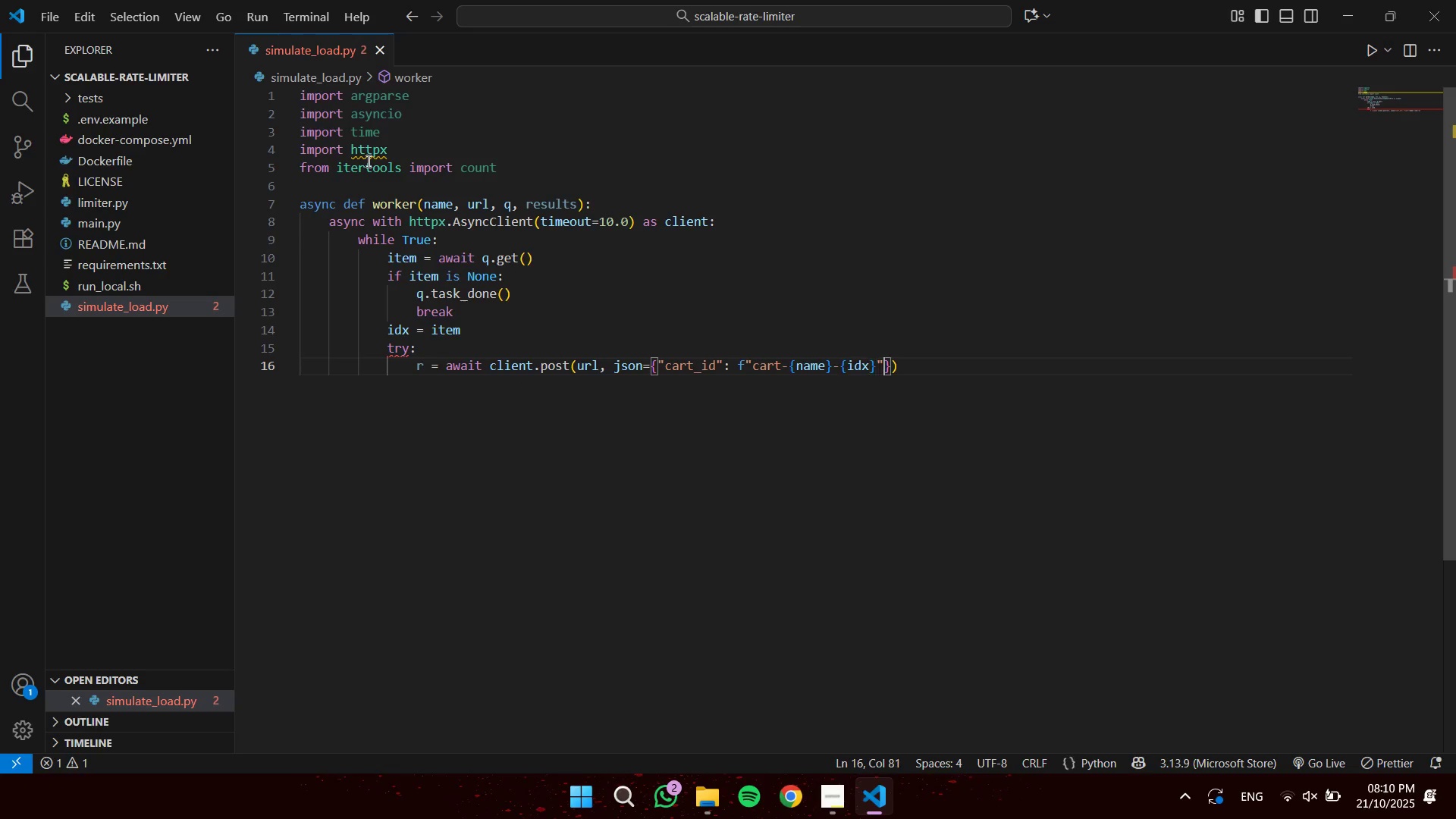 
key(ArrowRight)
 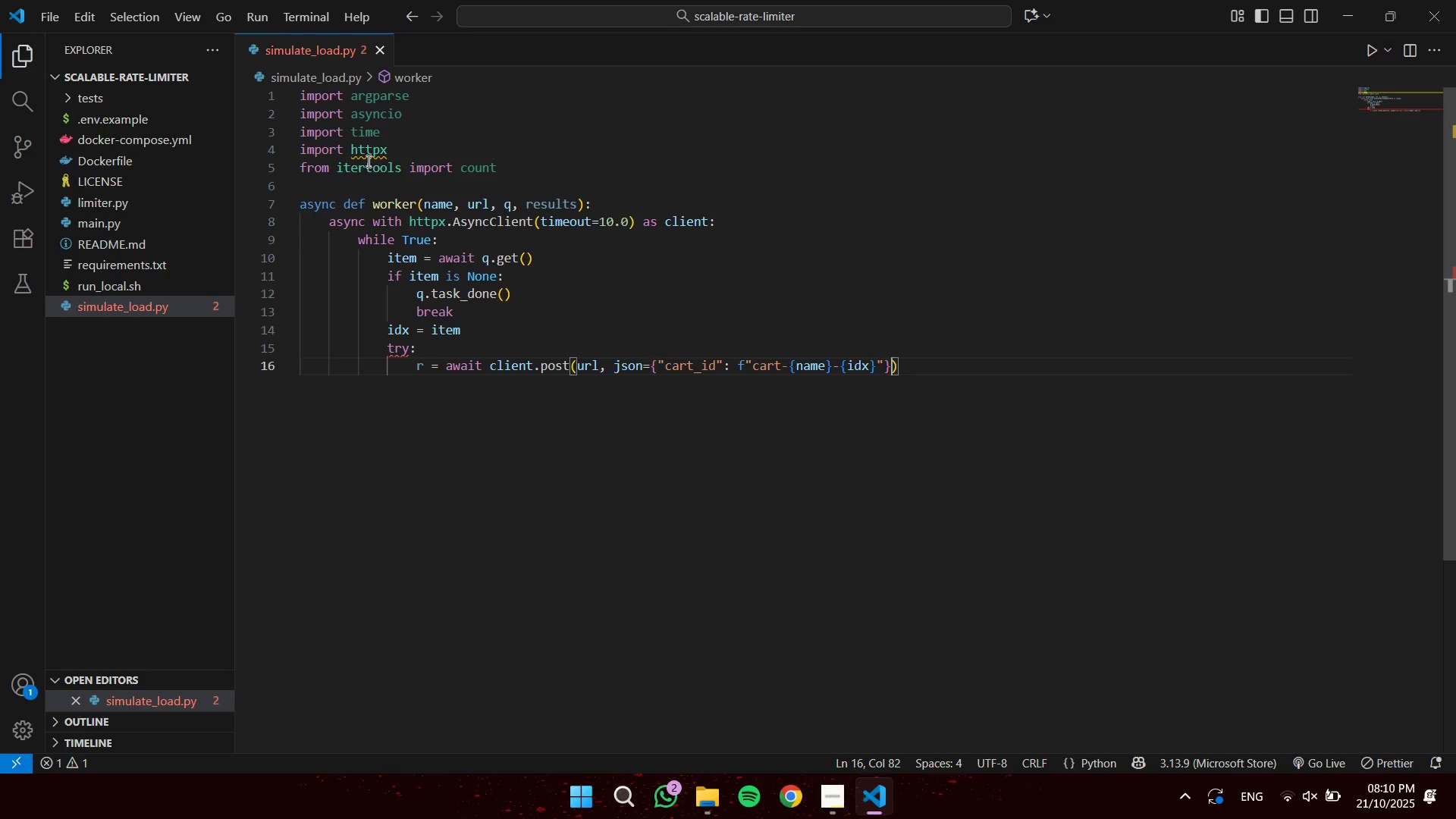 
key(ArrowRight)
 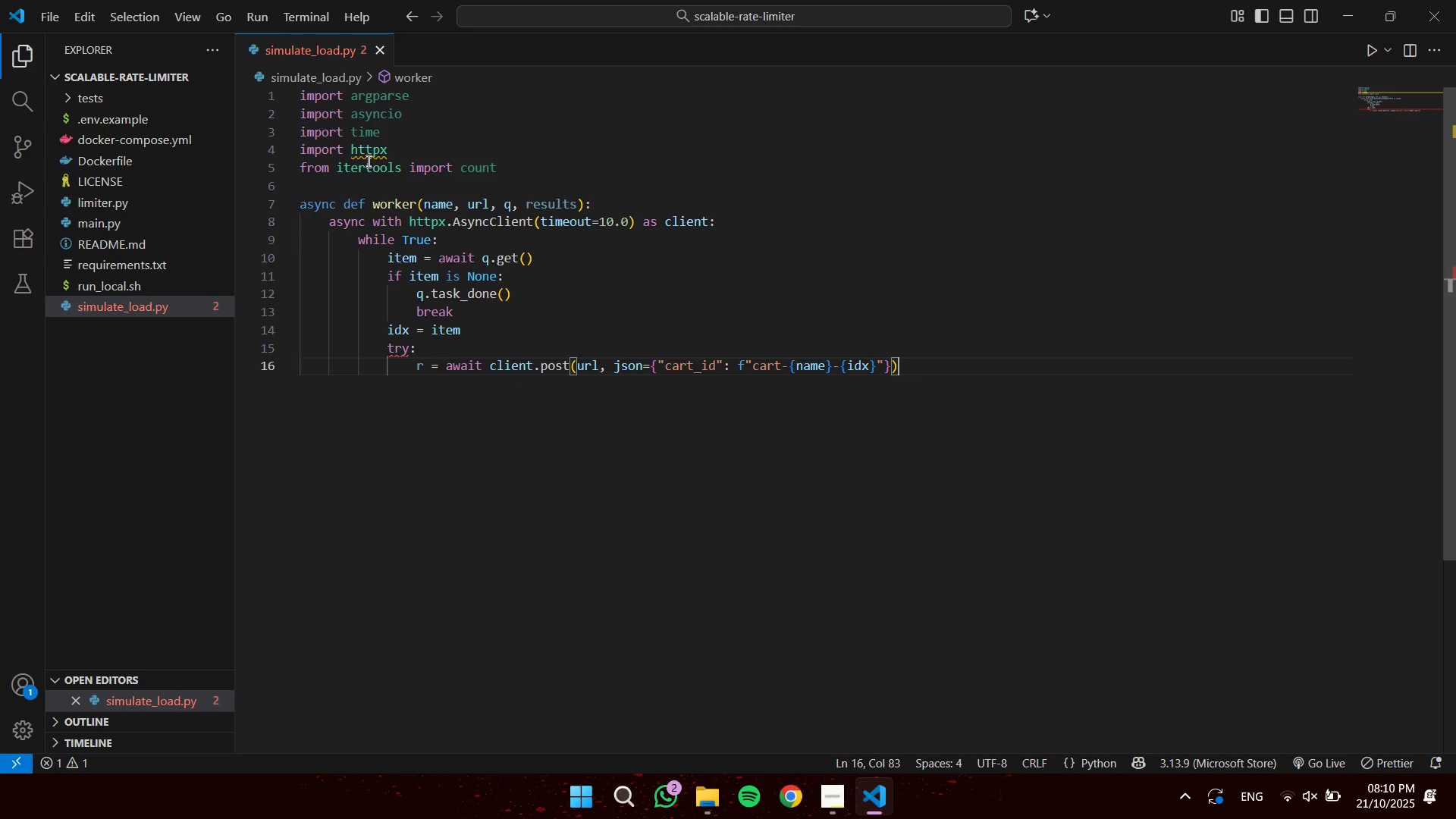 
key(Enter)
 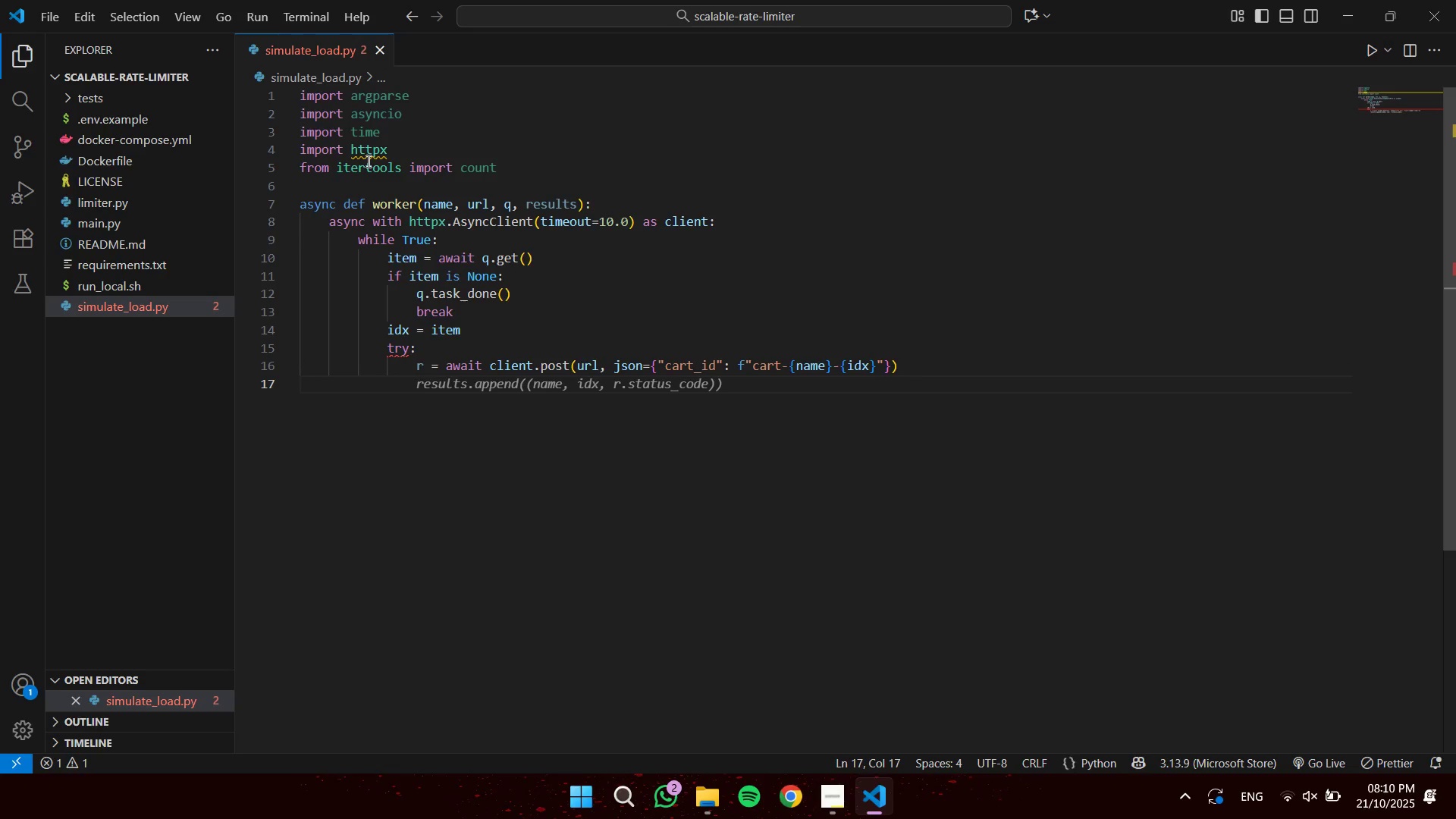 
type(reu)
key(Backspace)
 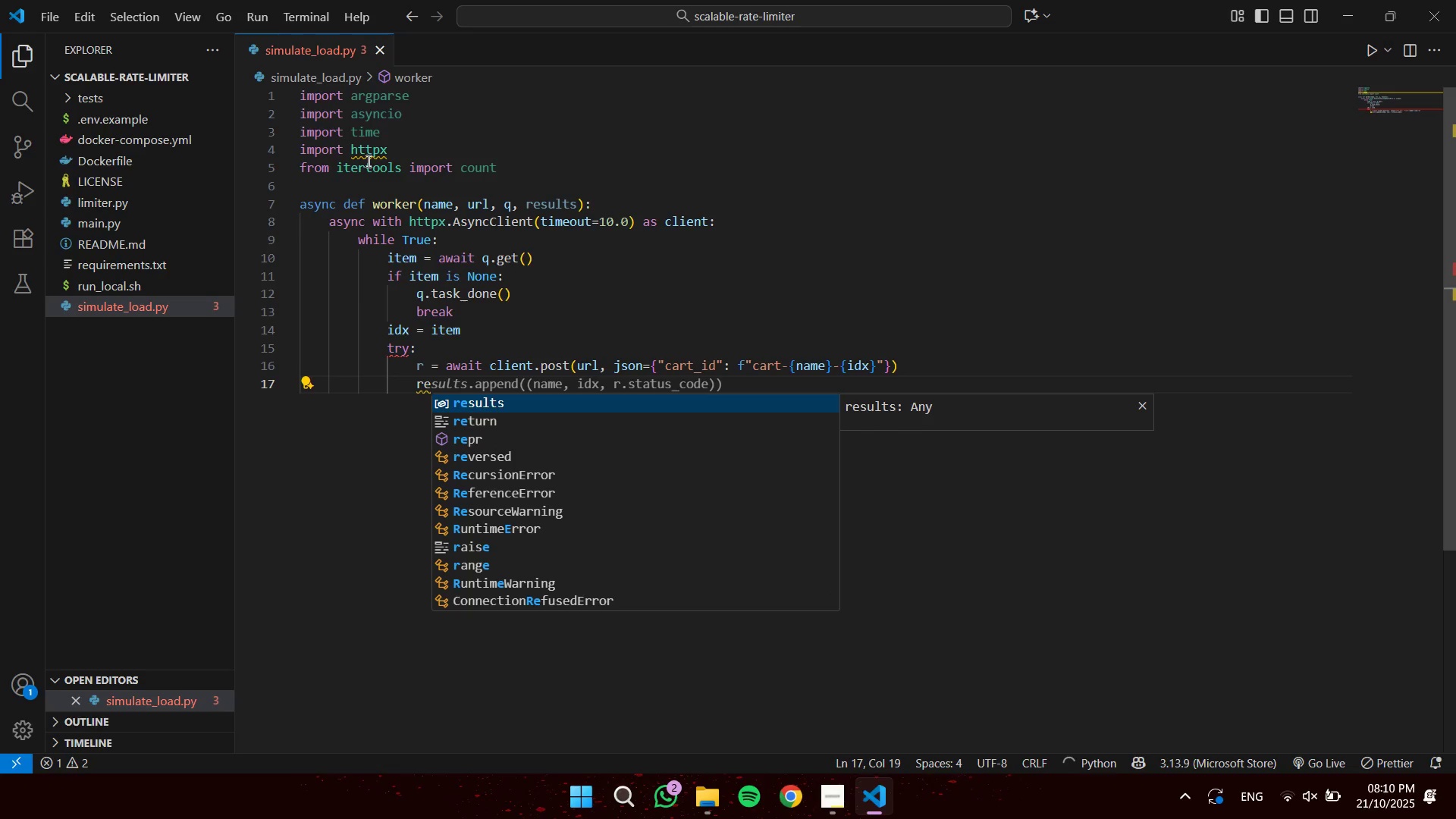 
key(Tab)
 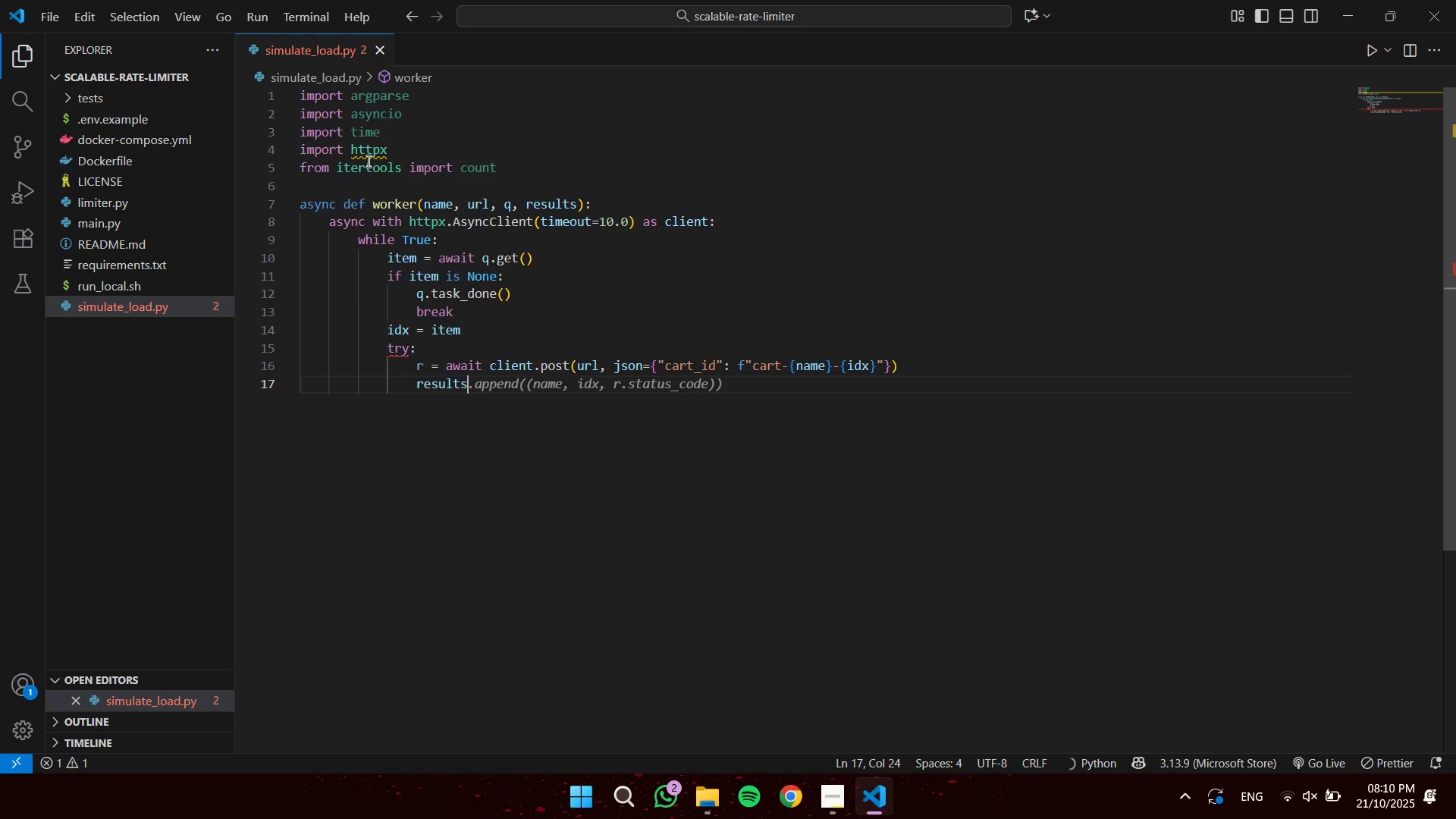 
key(Tab)
 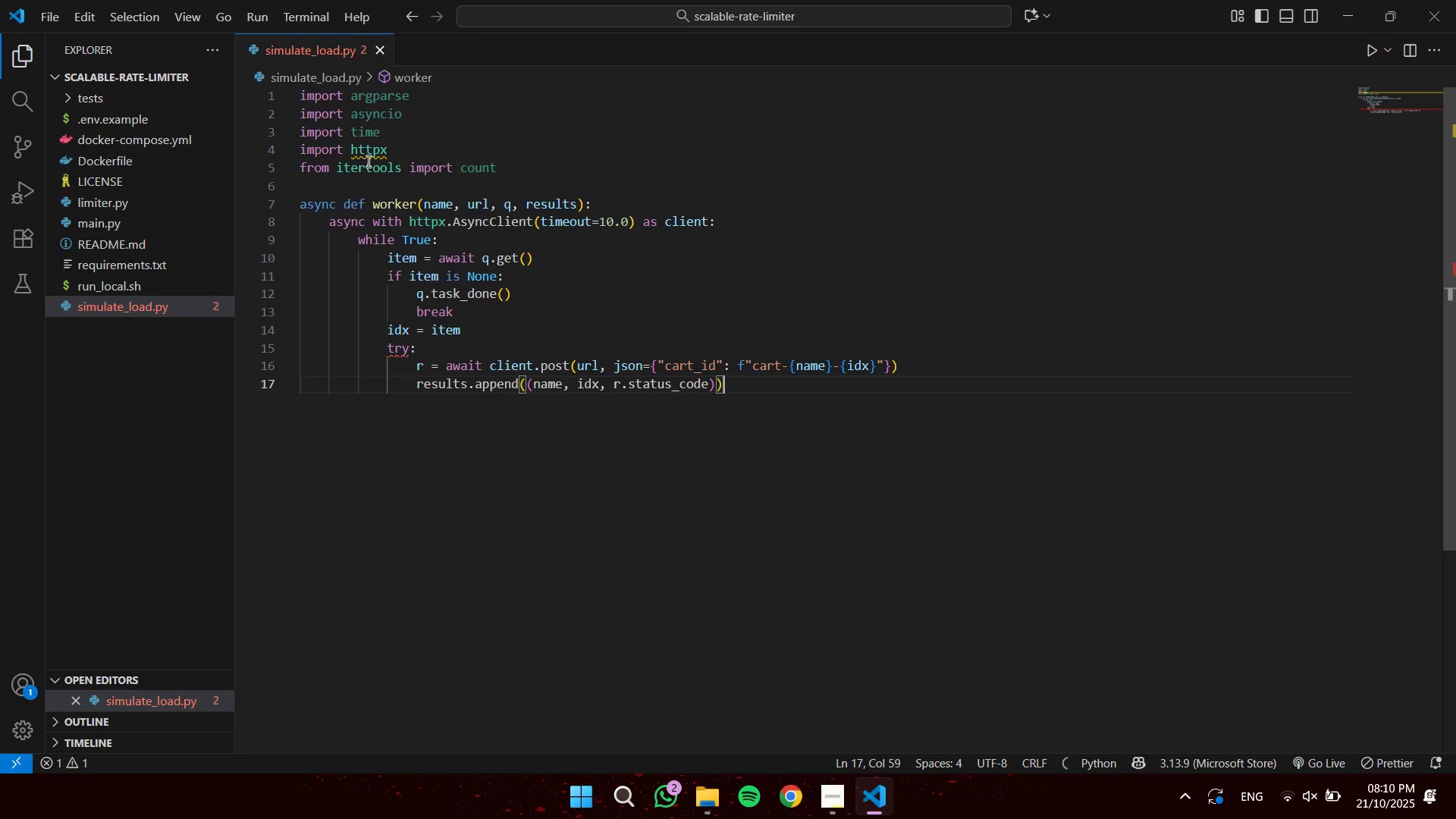 
key(ArrowLeft)
 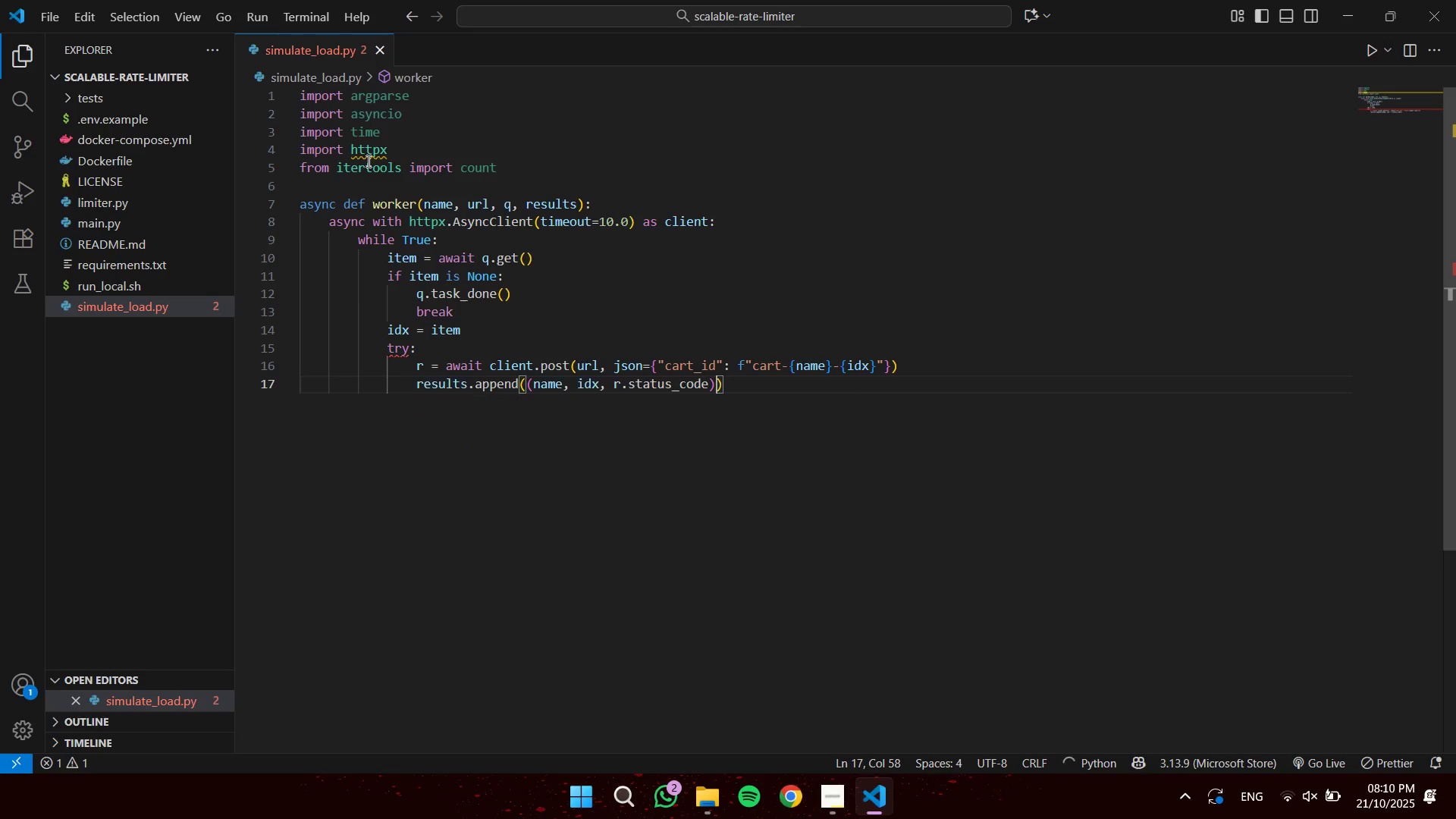 
key(ArrowLeft)
 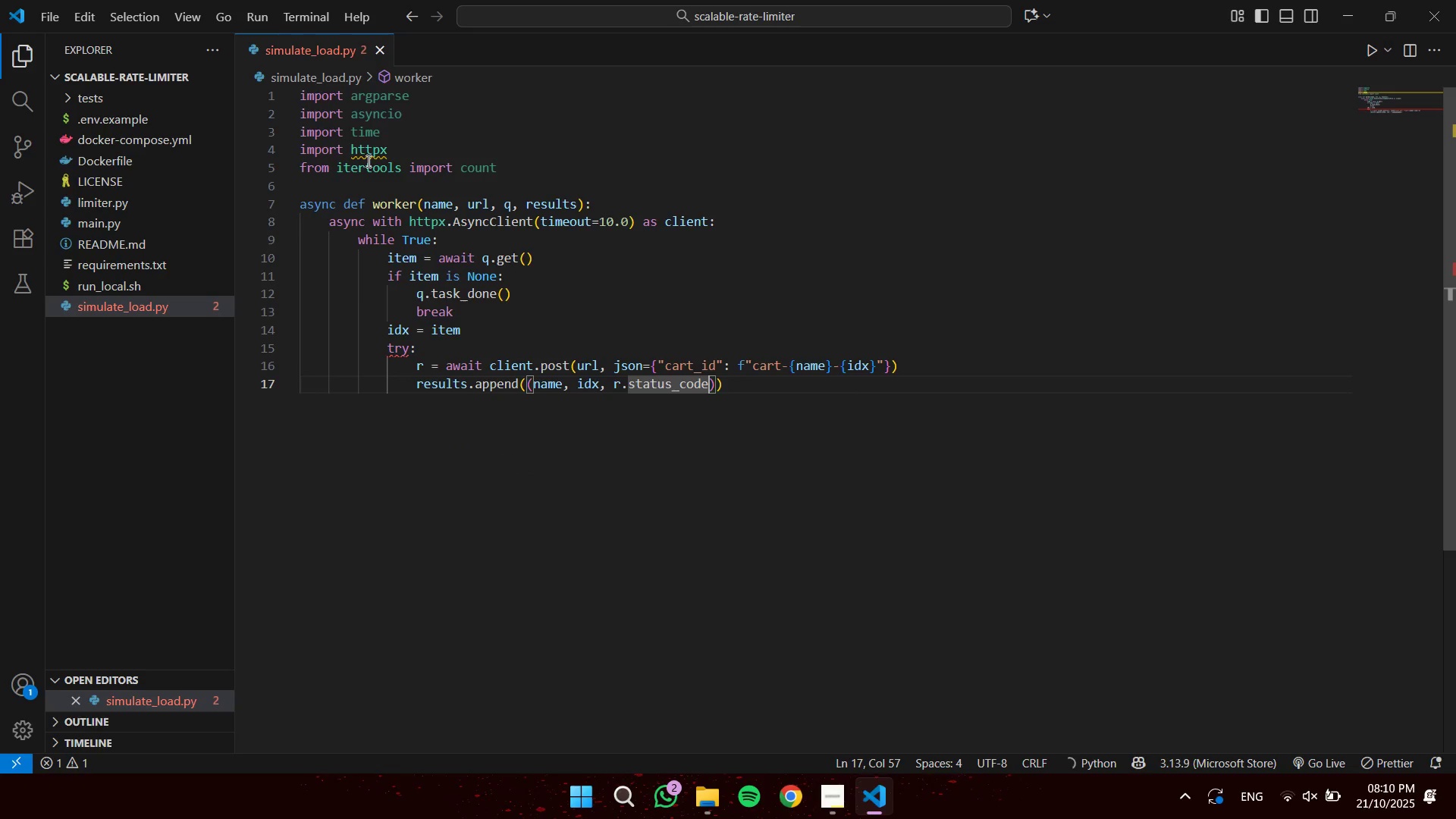 
key(Control+Shift+ArrowLeft)
 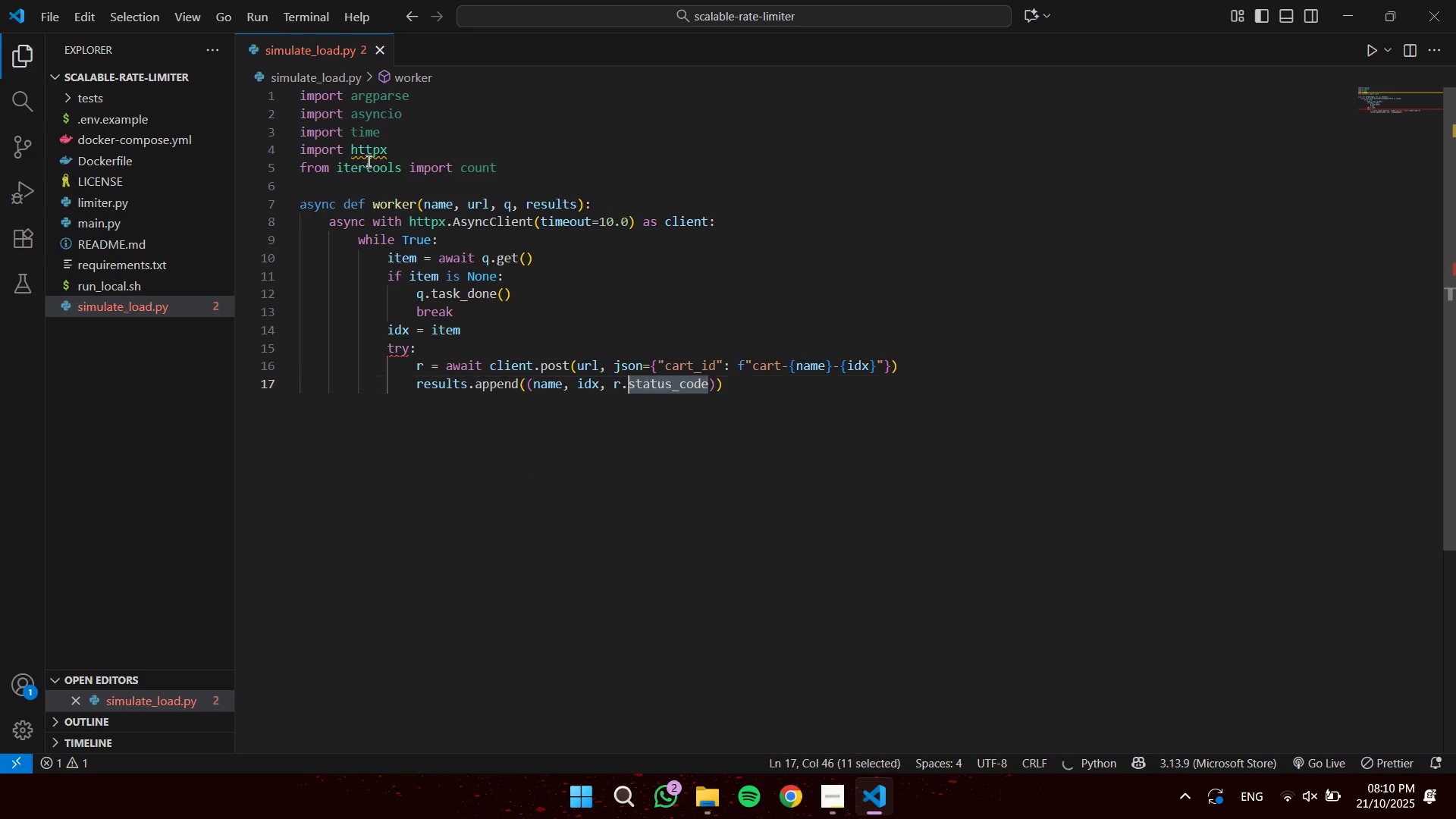 
key(Control+Shift+ArrowLeft)
 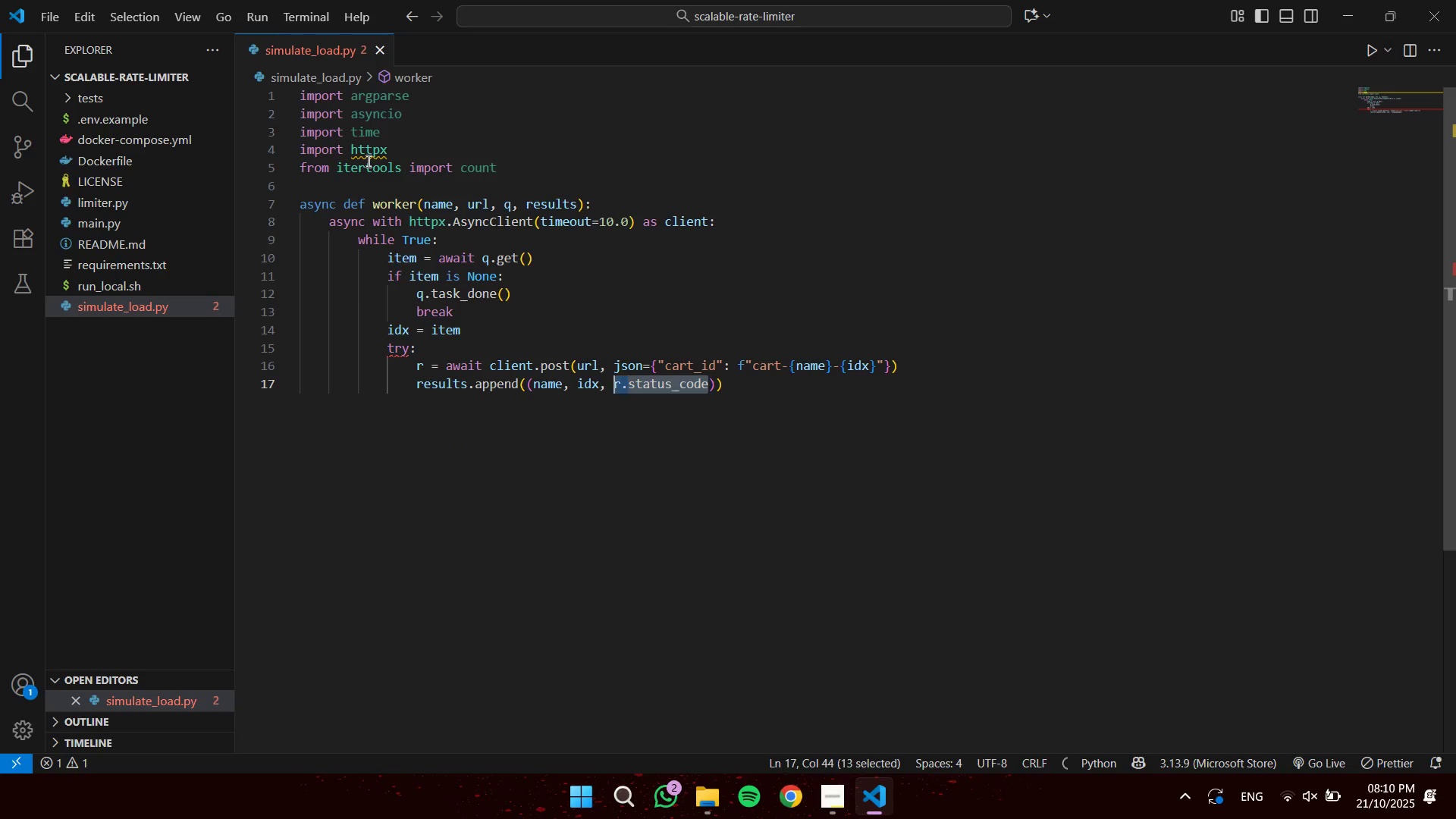 
key(Control+Shift+ArrowLeft)
 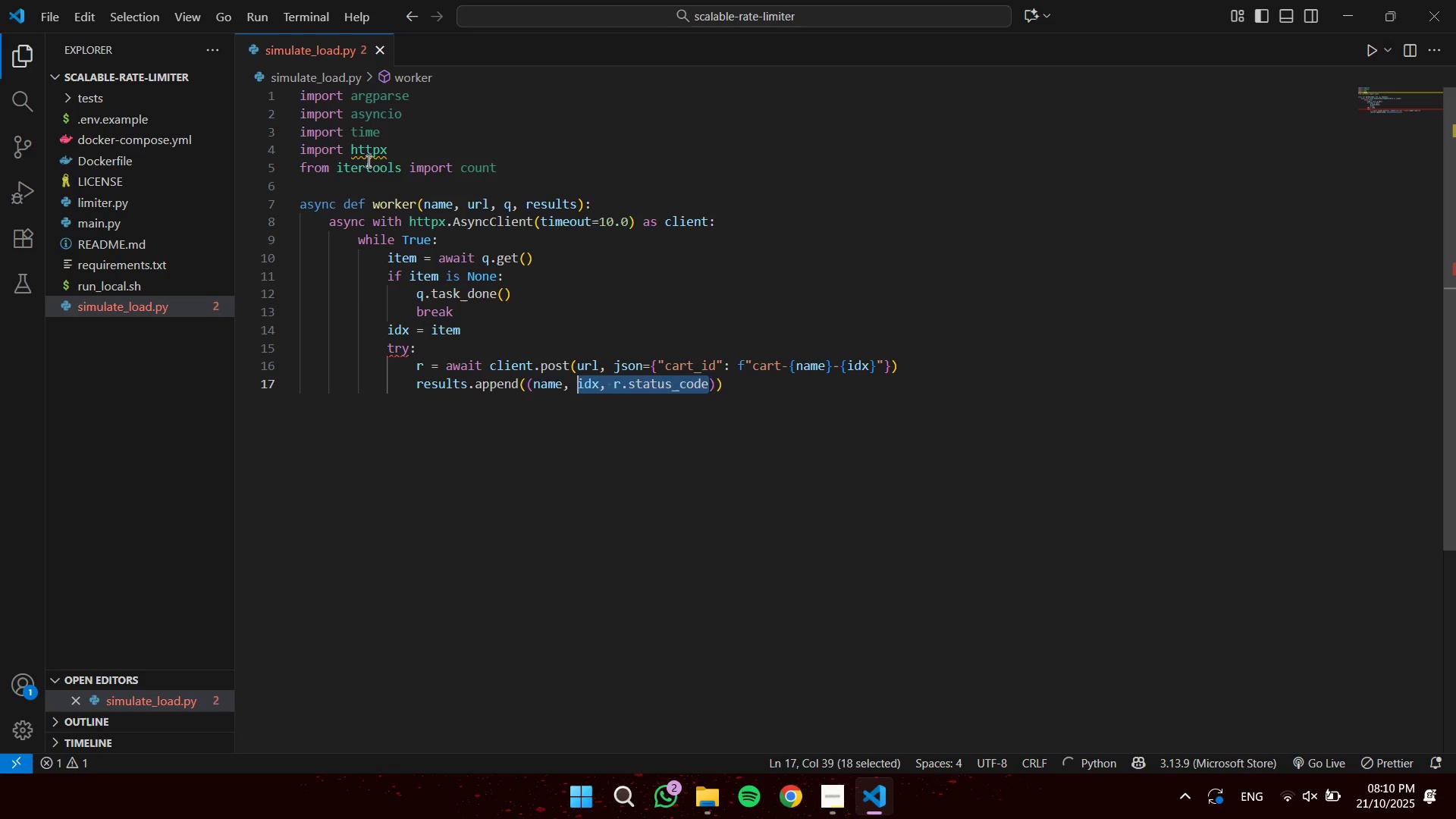 
key(Control+Shift+ArrowLeft)
 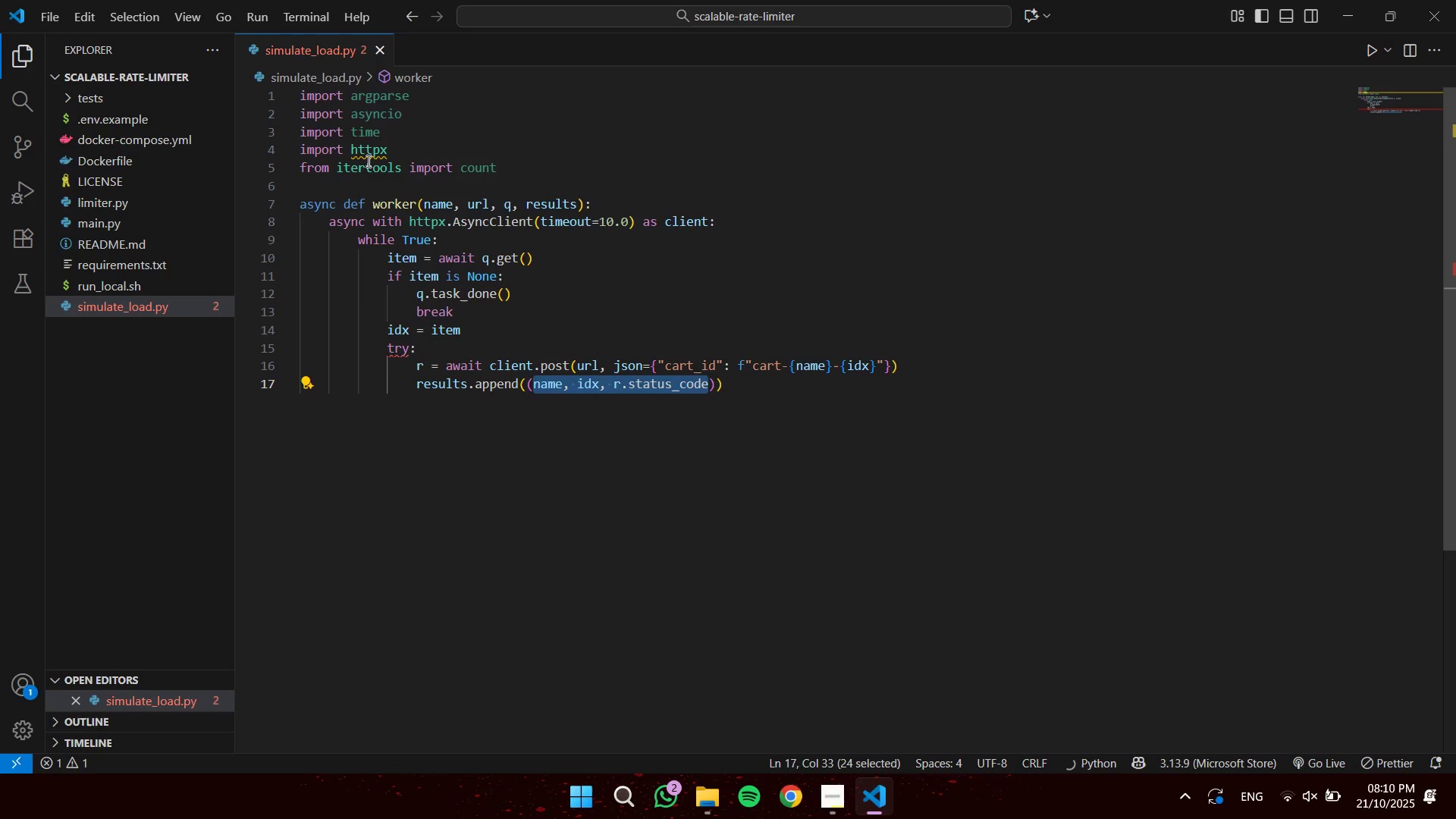 
key(Backspace)
 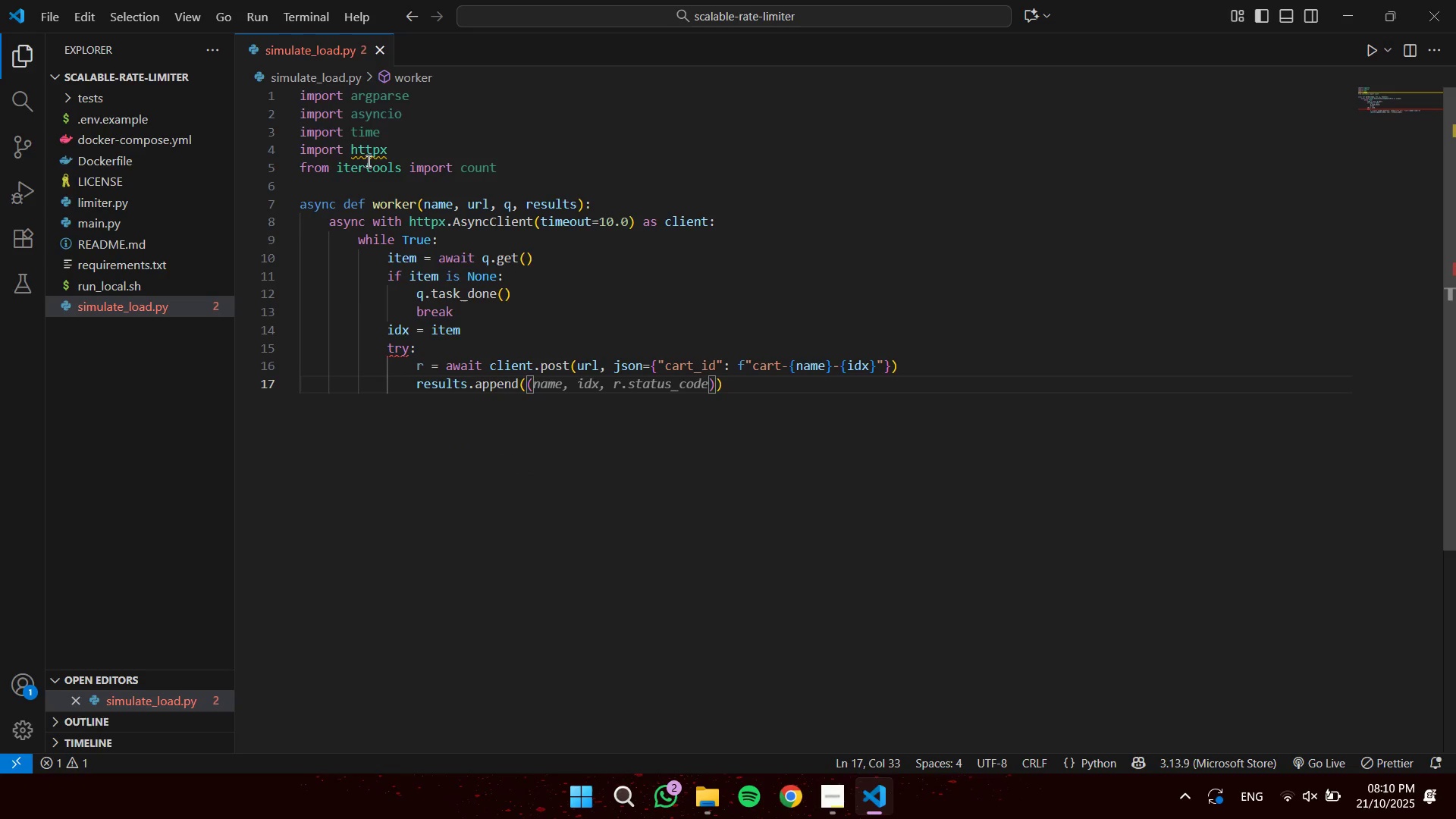 
type(r.status_code, r.text)
 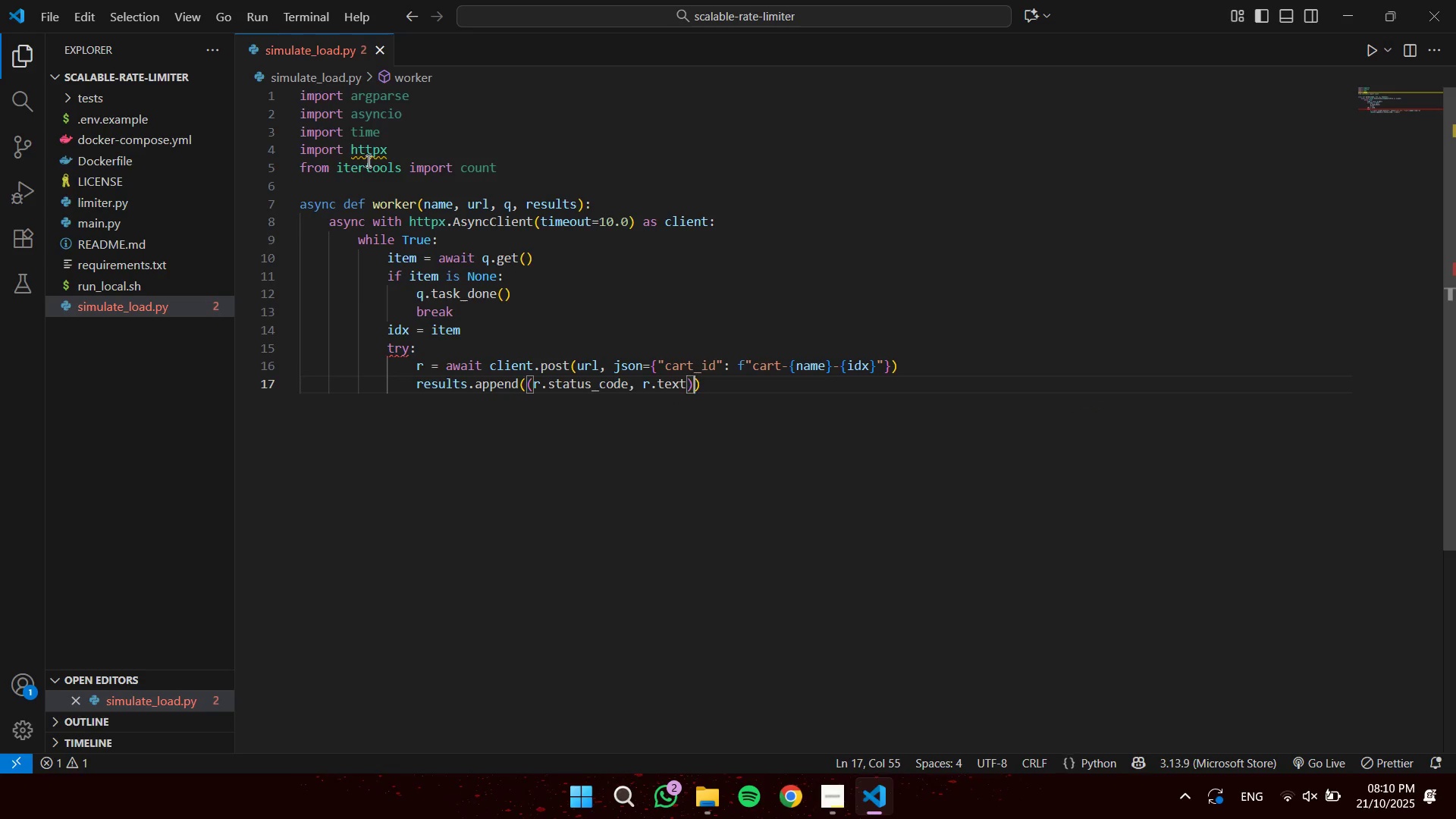 
 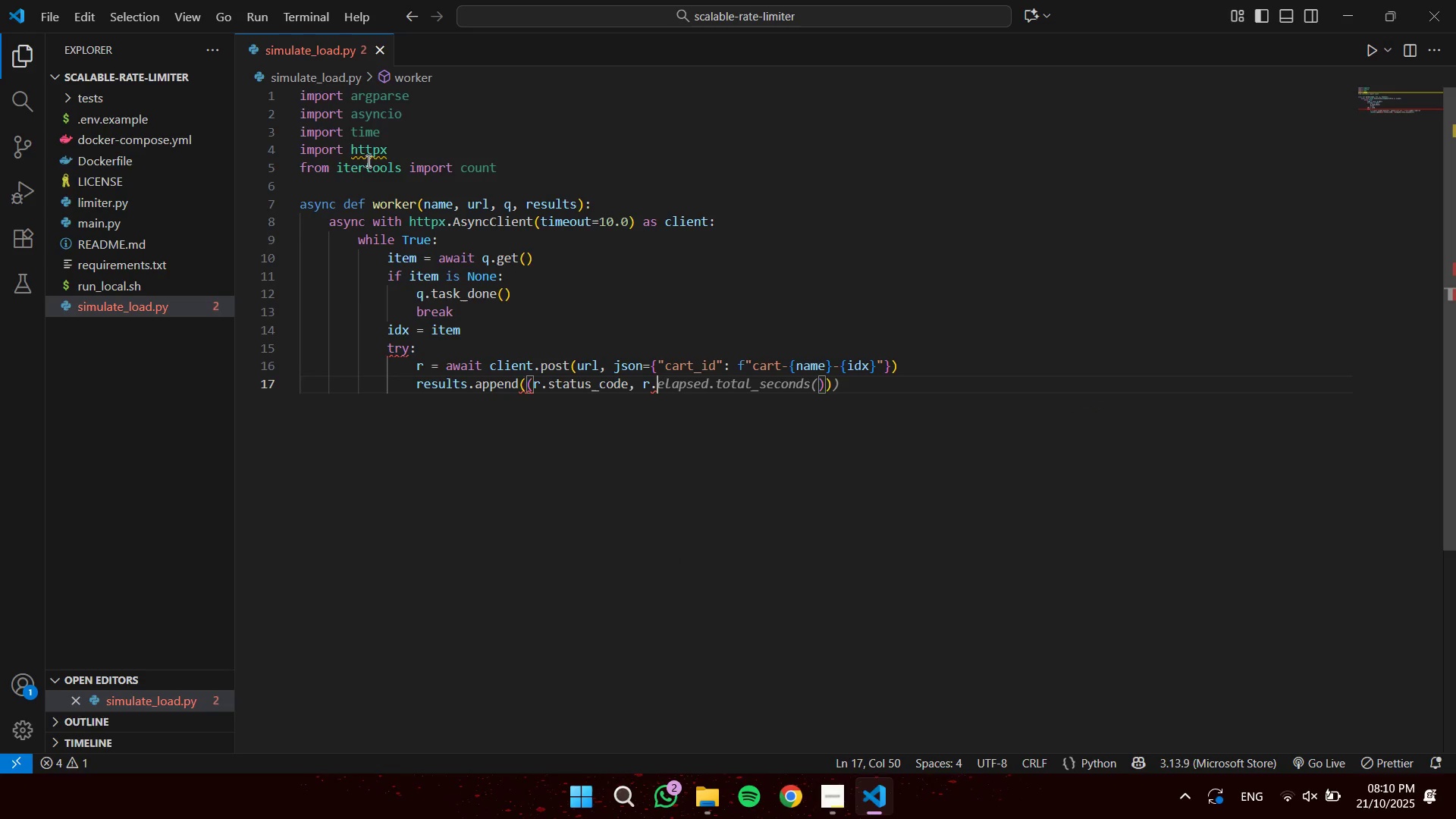 
key(ArrowRight)
 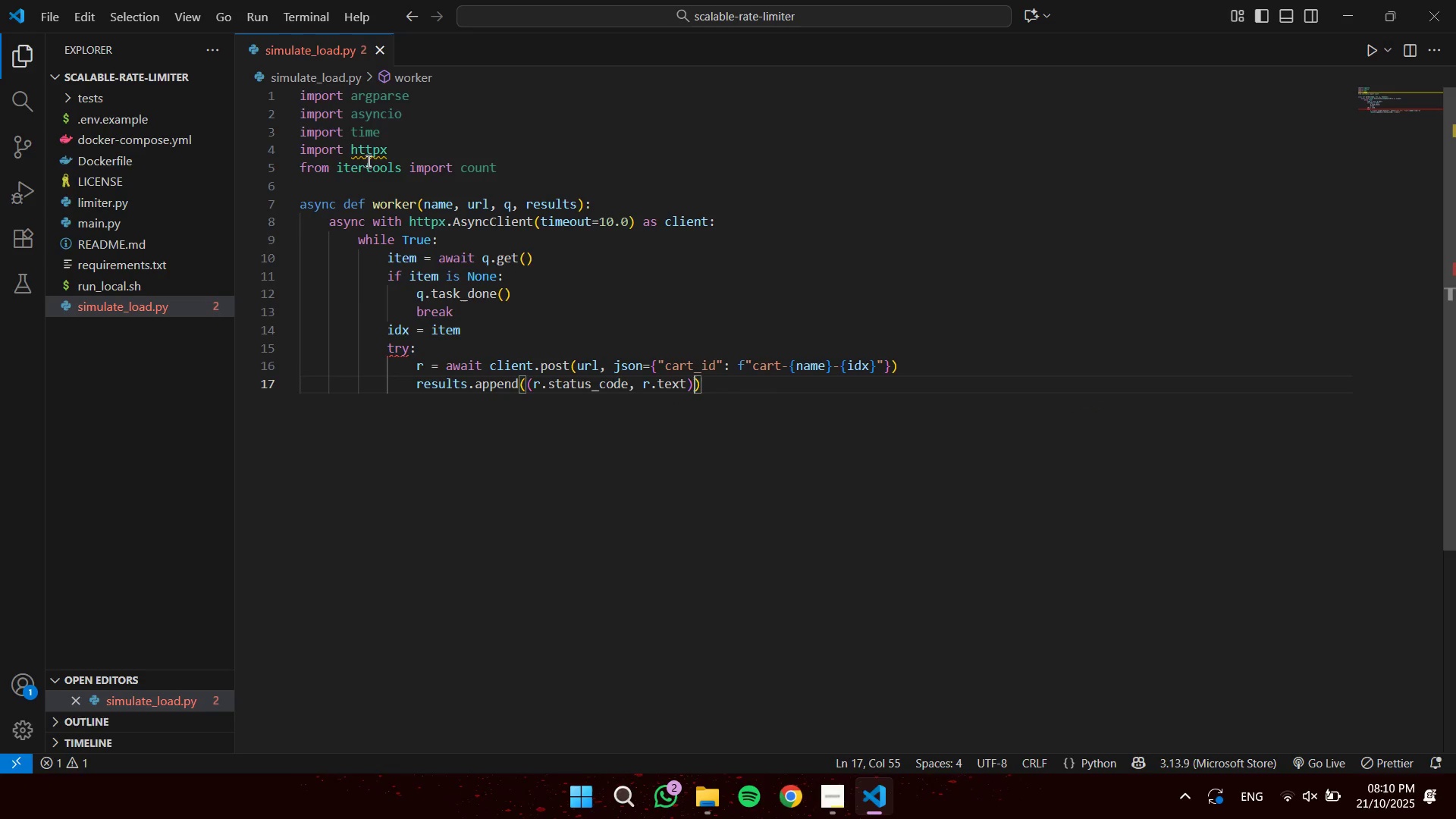 
key(ArrowRight)
 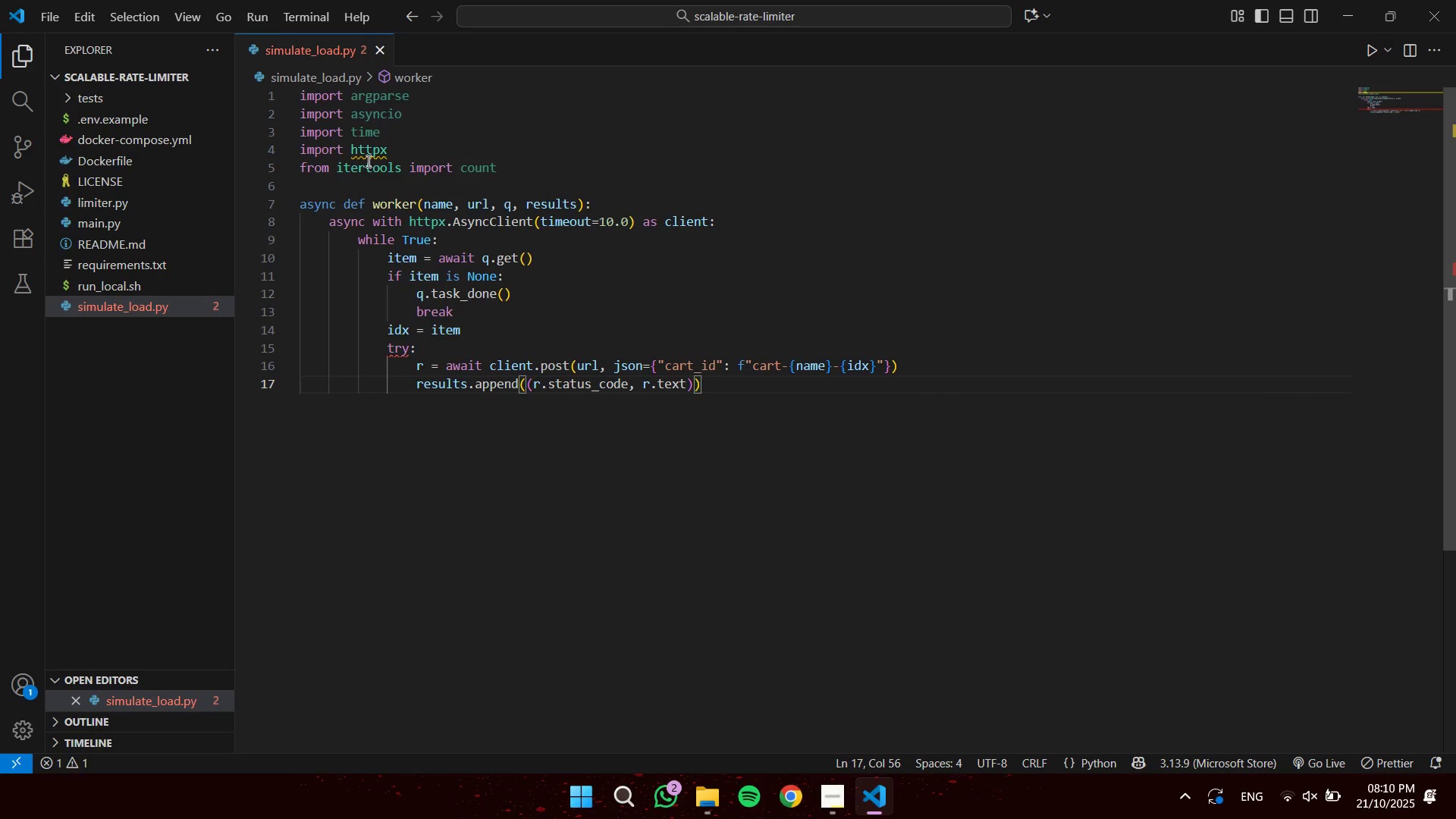 
key(Enter)
 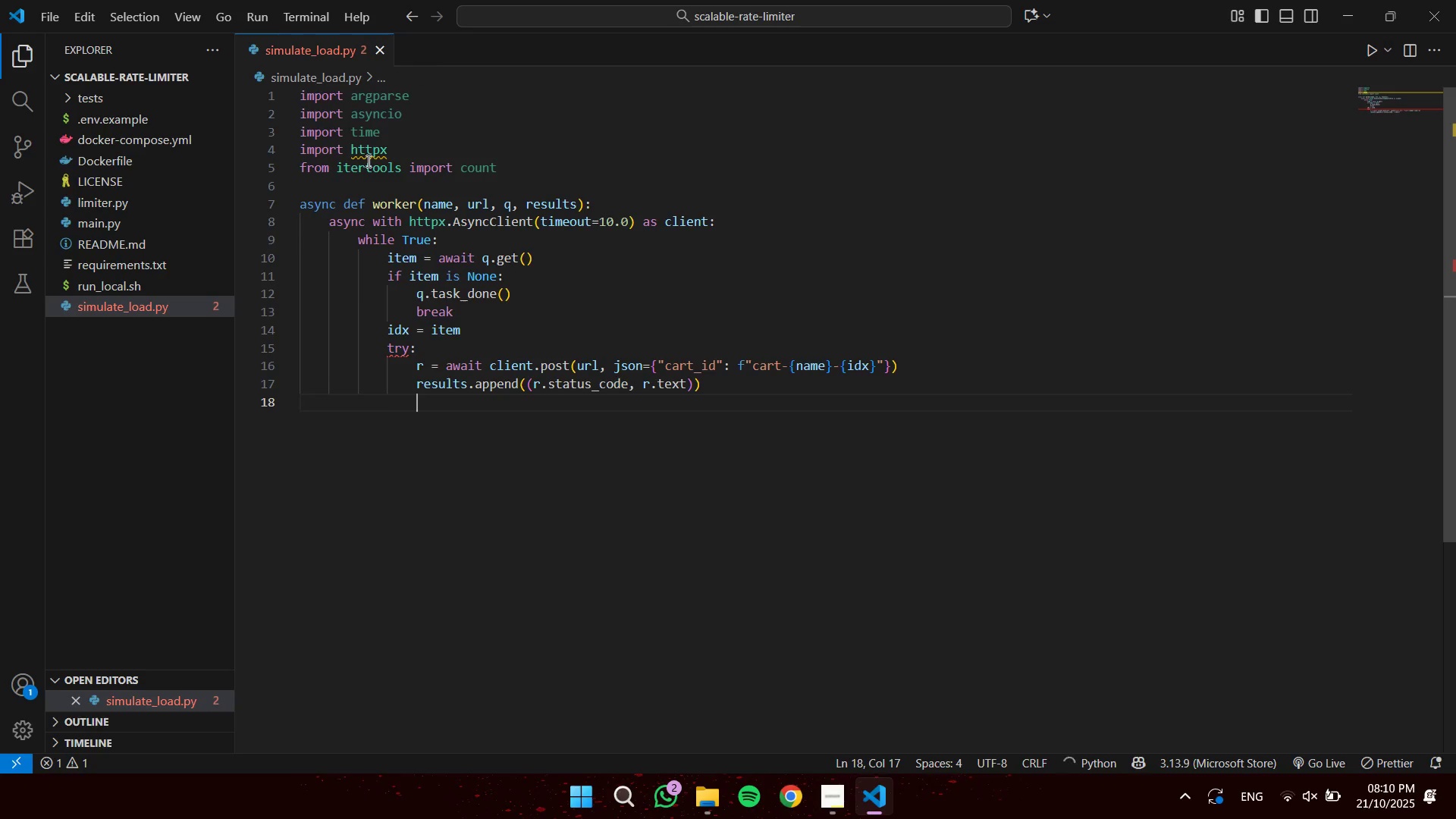 
key(Backspace)
type(exc)
 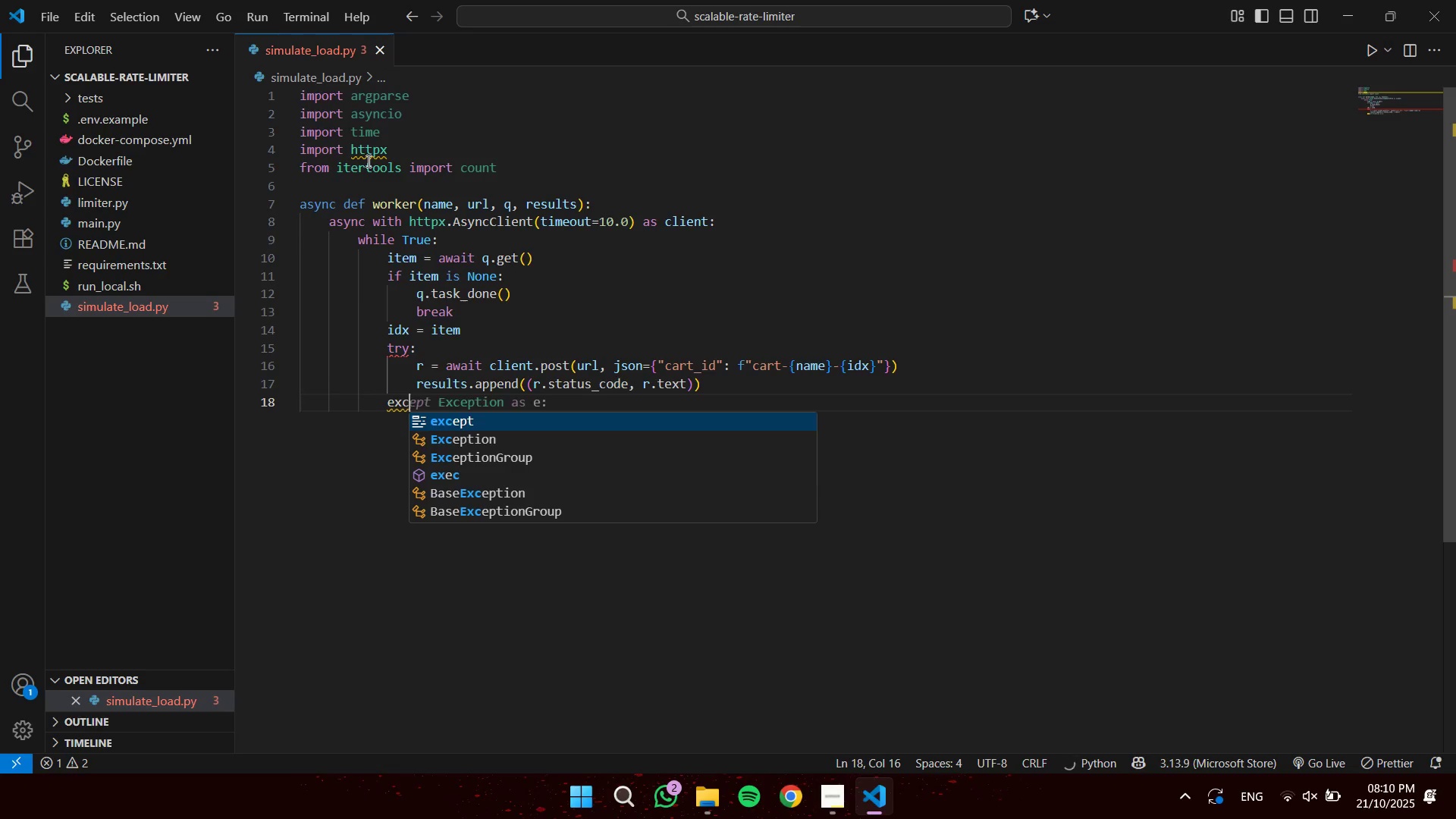 
key(Enter)
 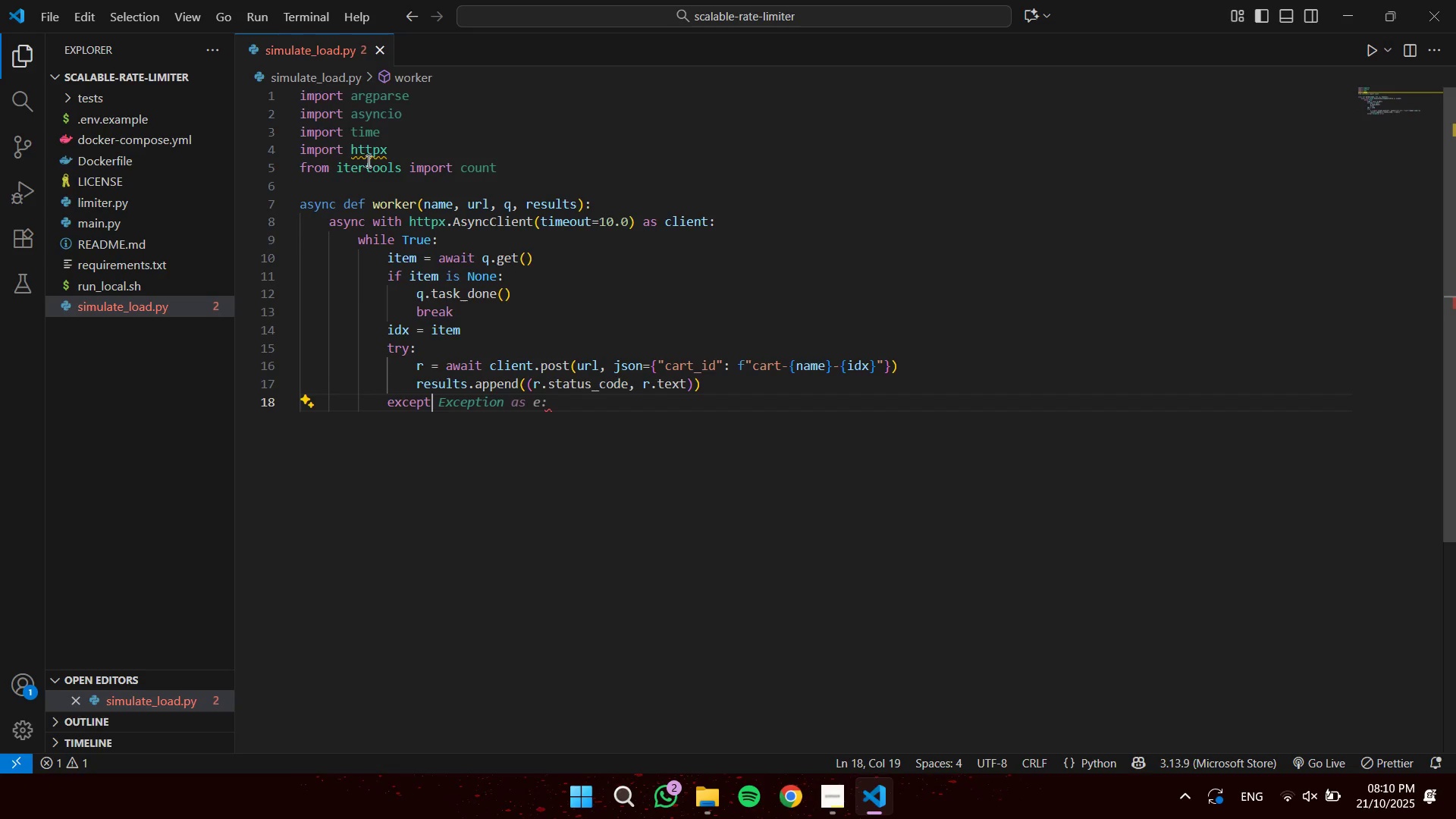 
key(Tab)
 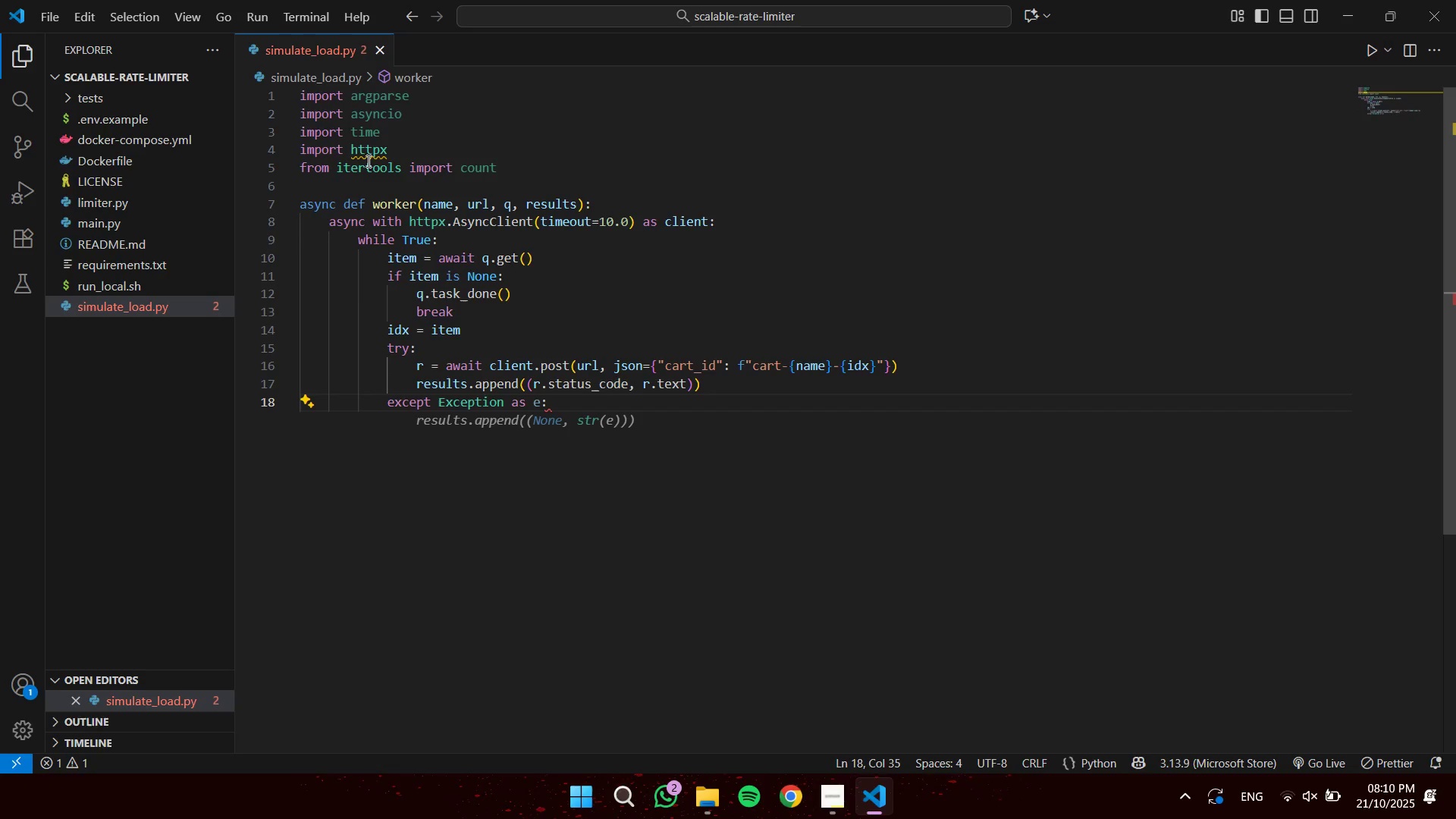 
key(Enter)
 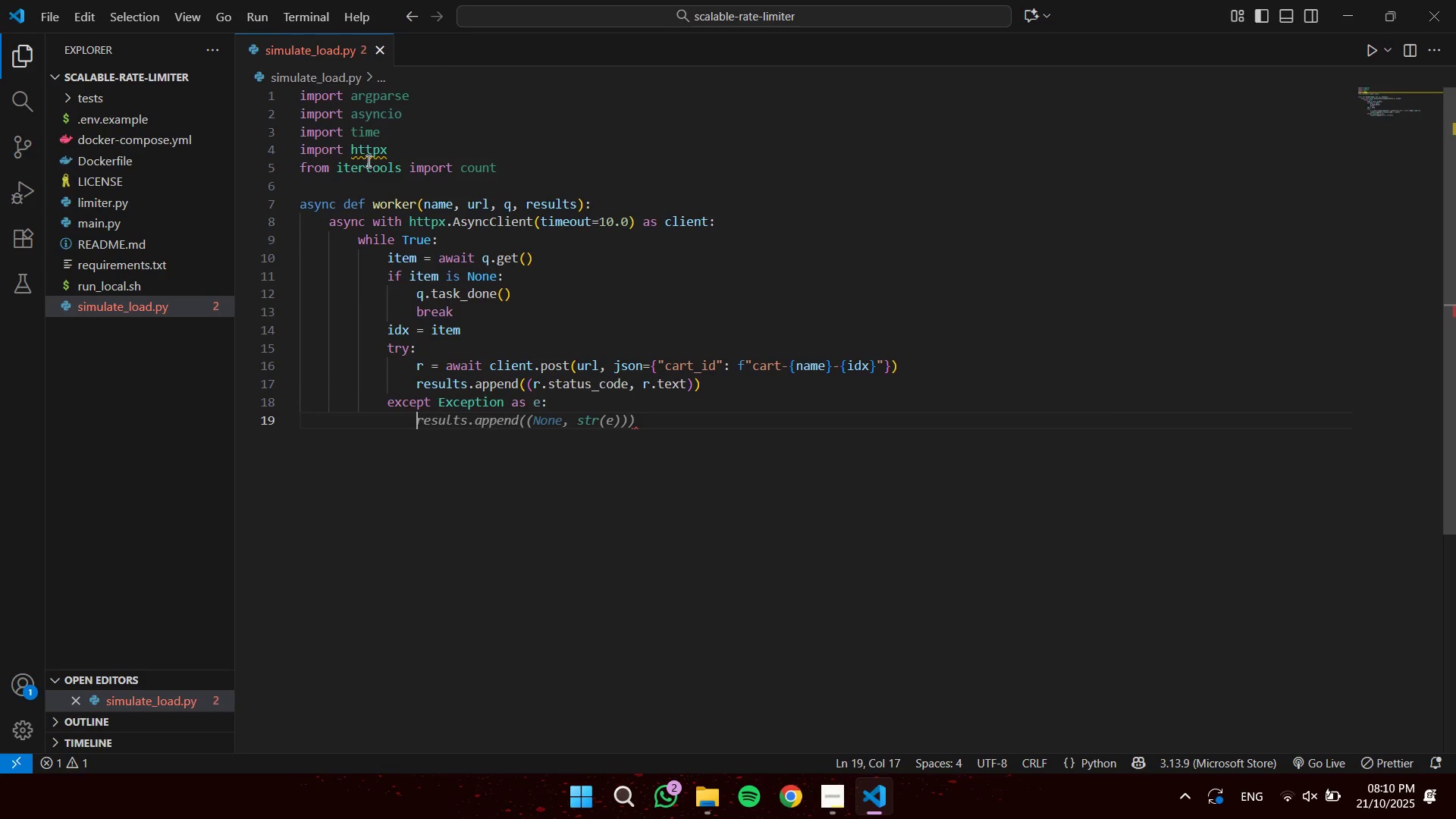 
key(Tab)
 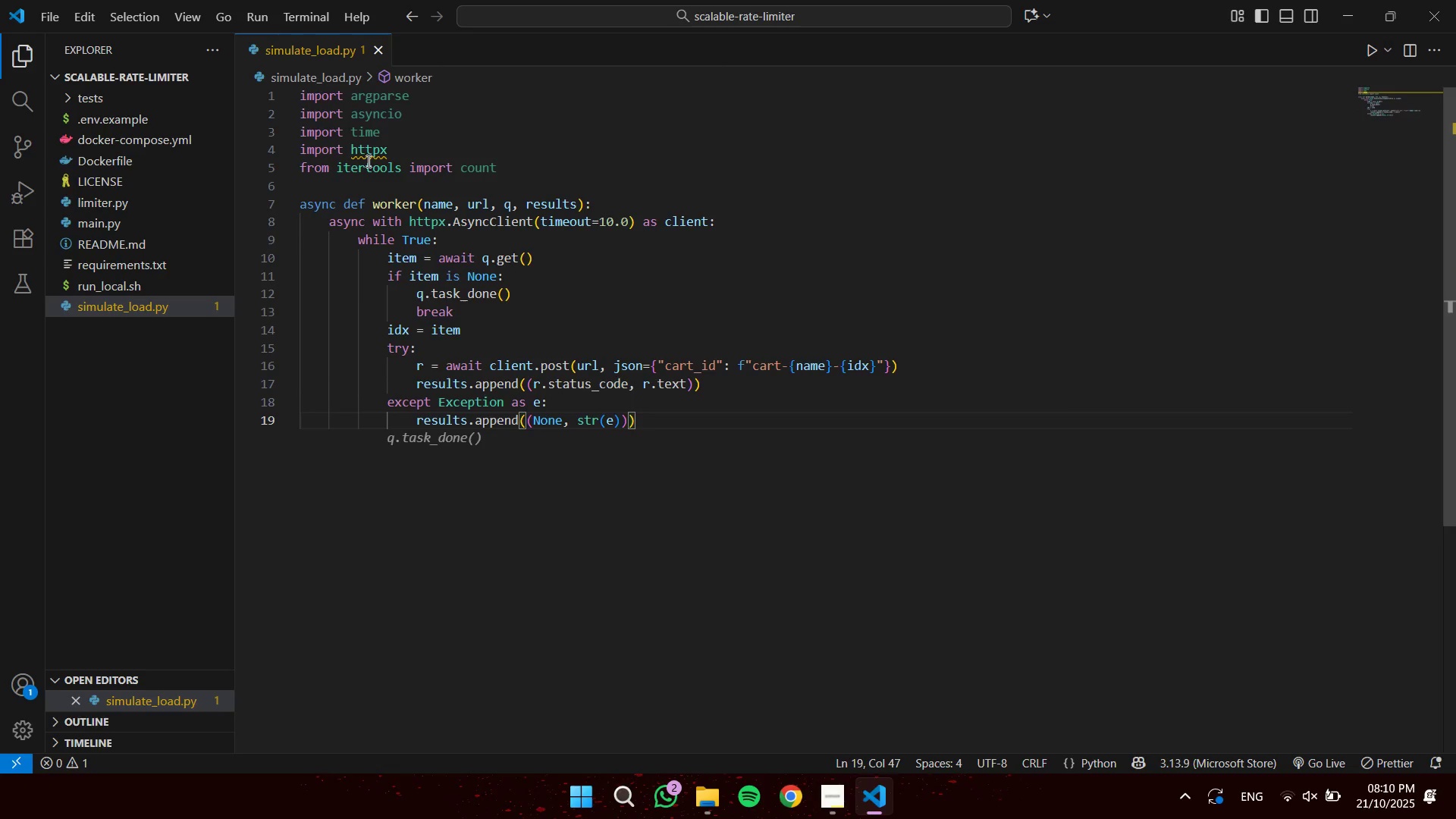 
key(Control+ArrowLeft)
 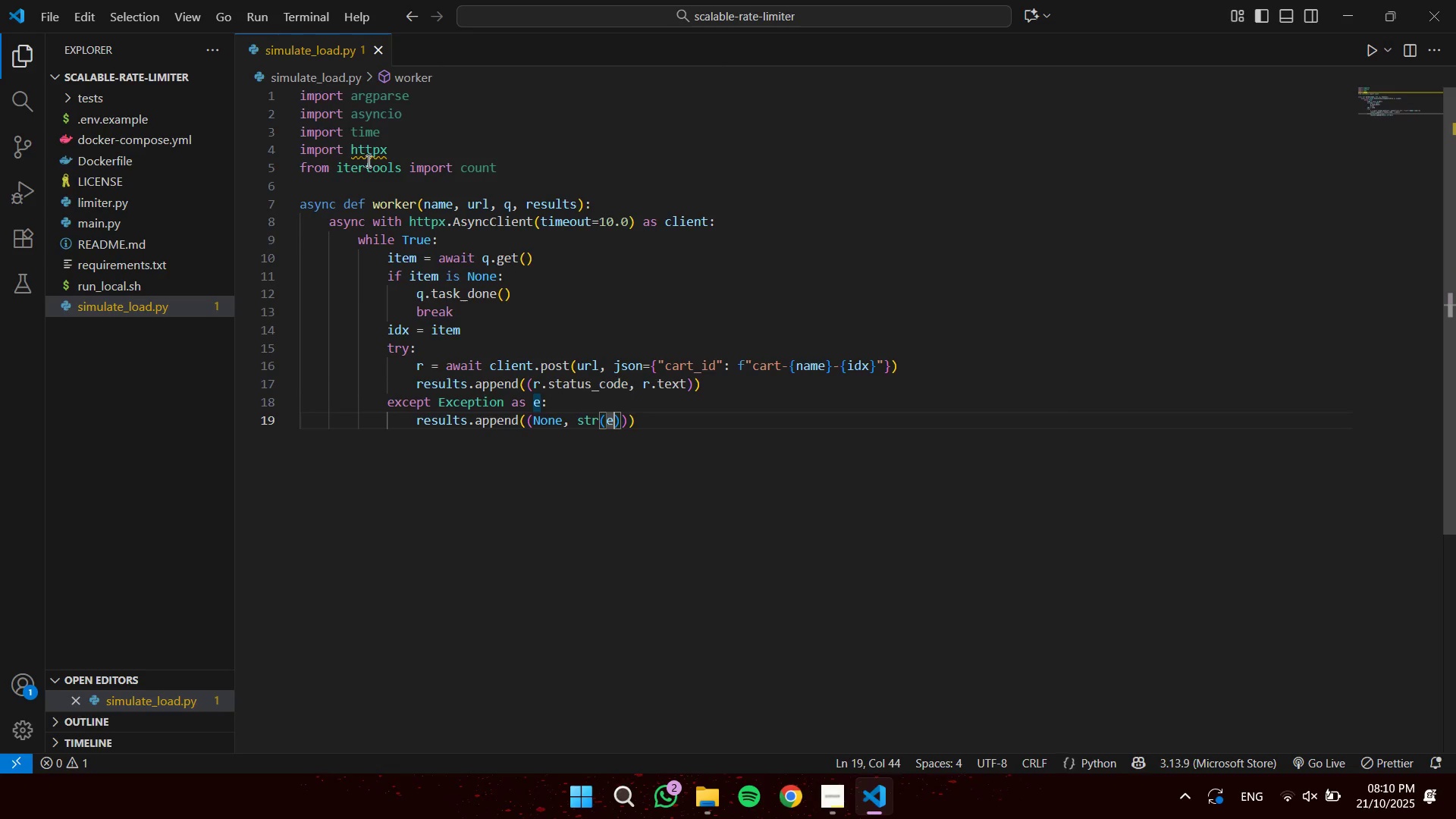 
key(Control+ArrowLeft)
 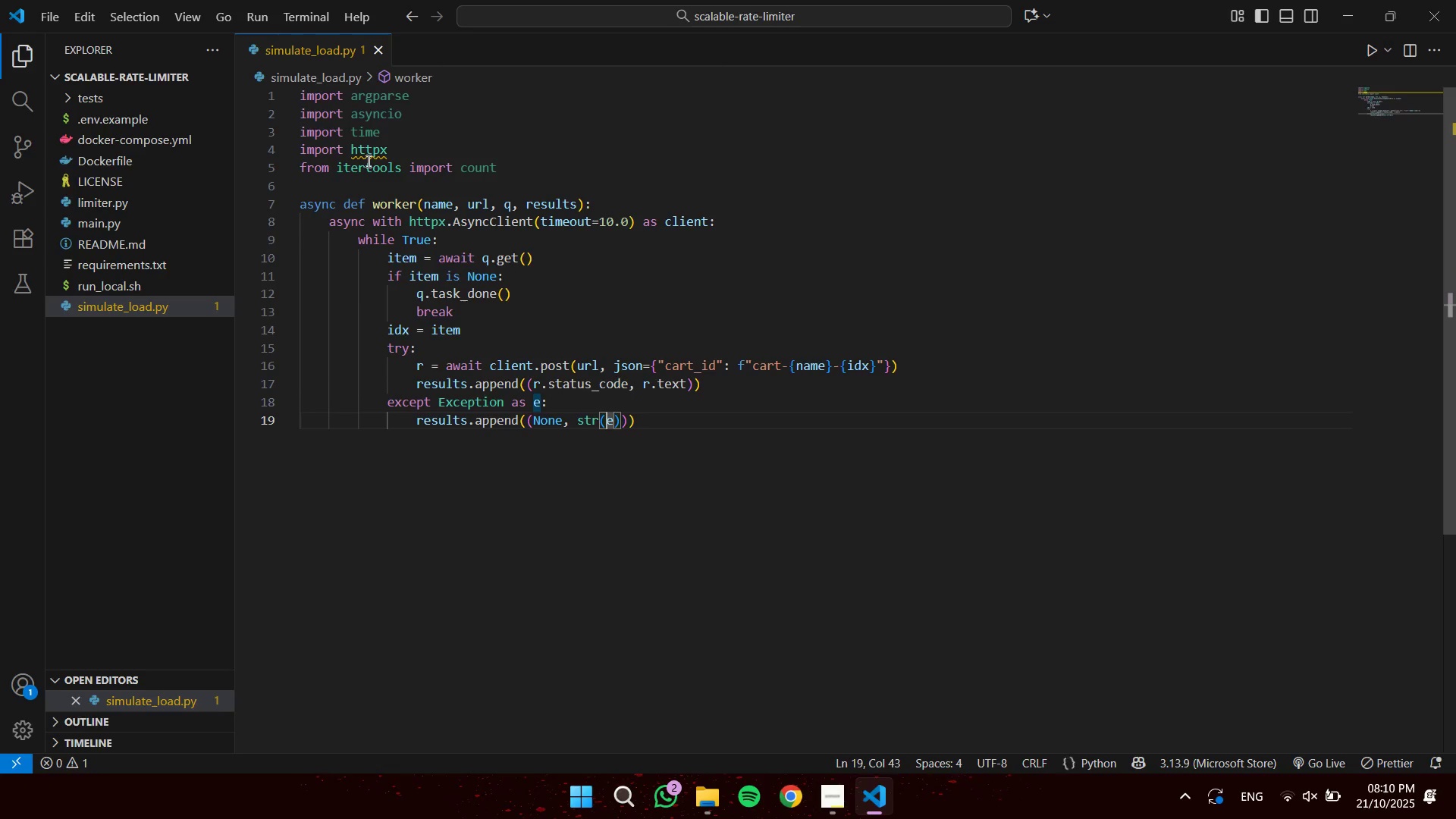 
key(Control+ArrowLeft)
 